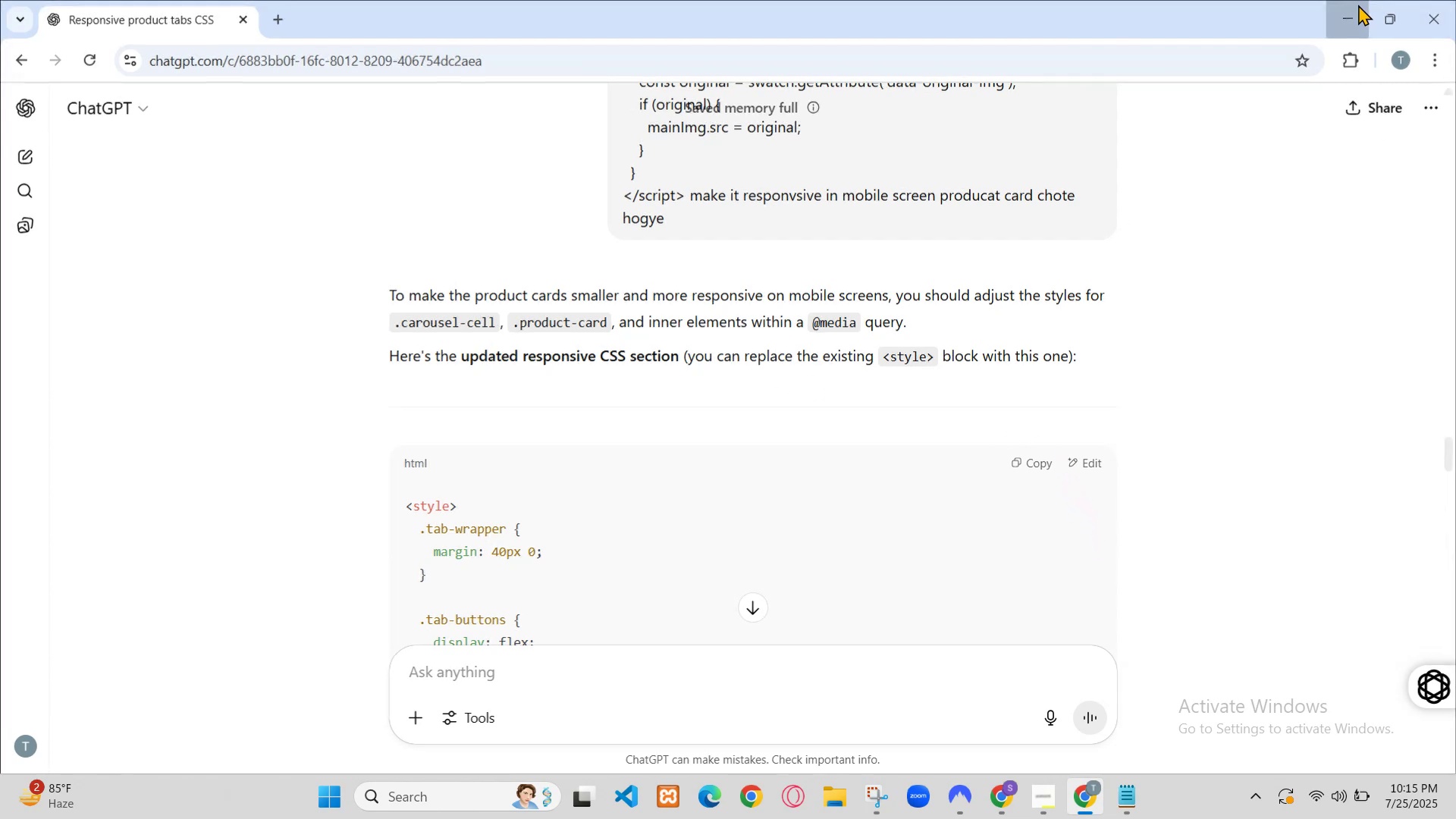 
left_click([1425, 88])
 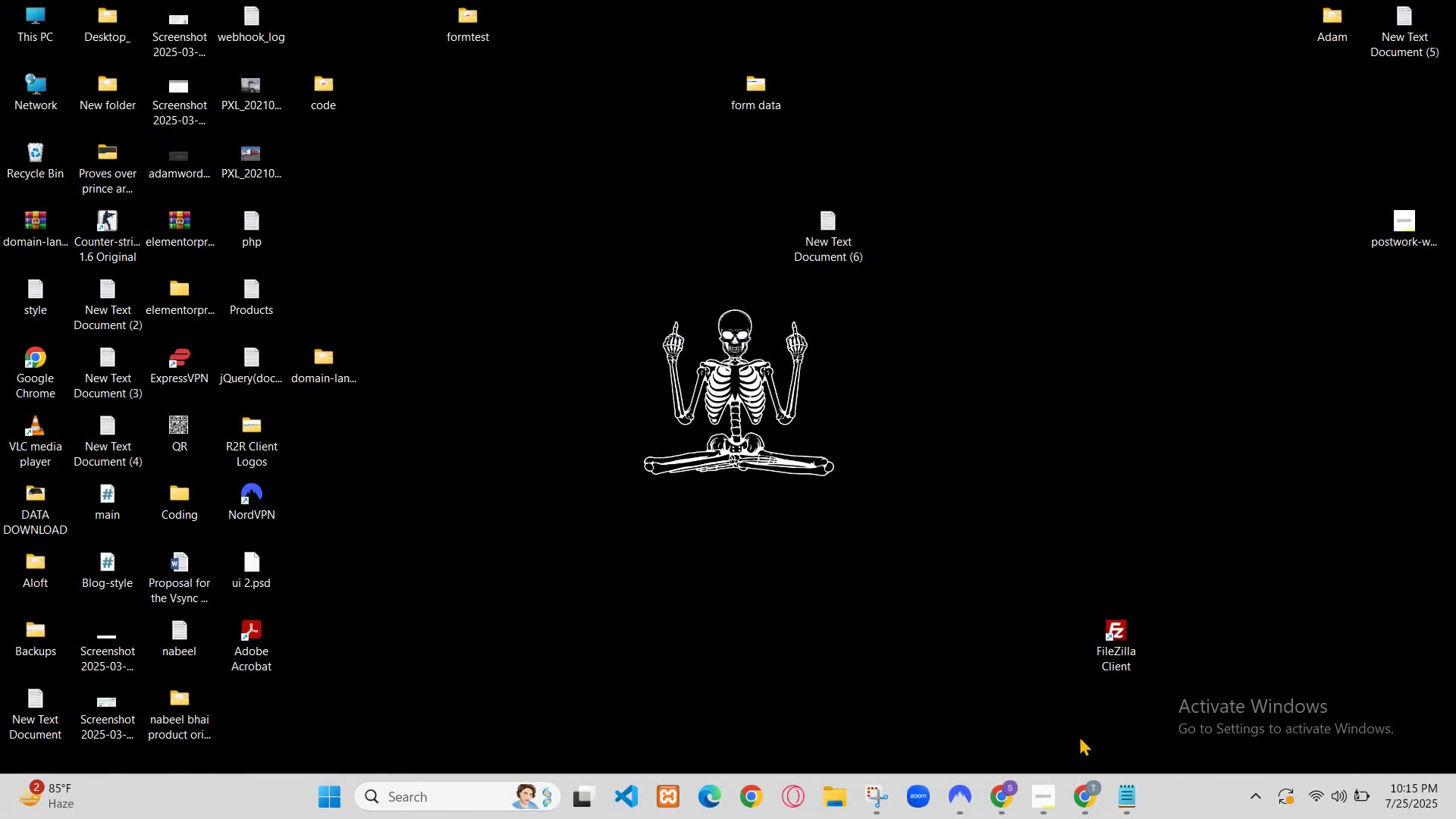 
left_click([1316, 401])
 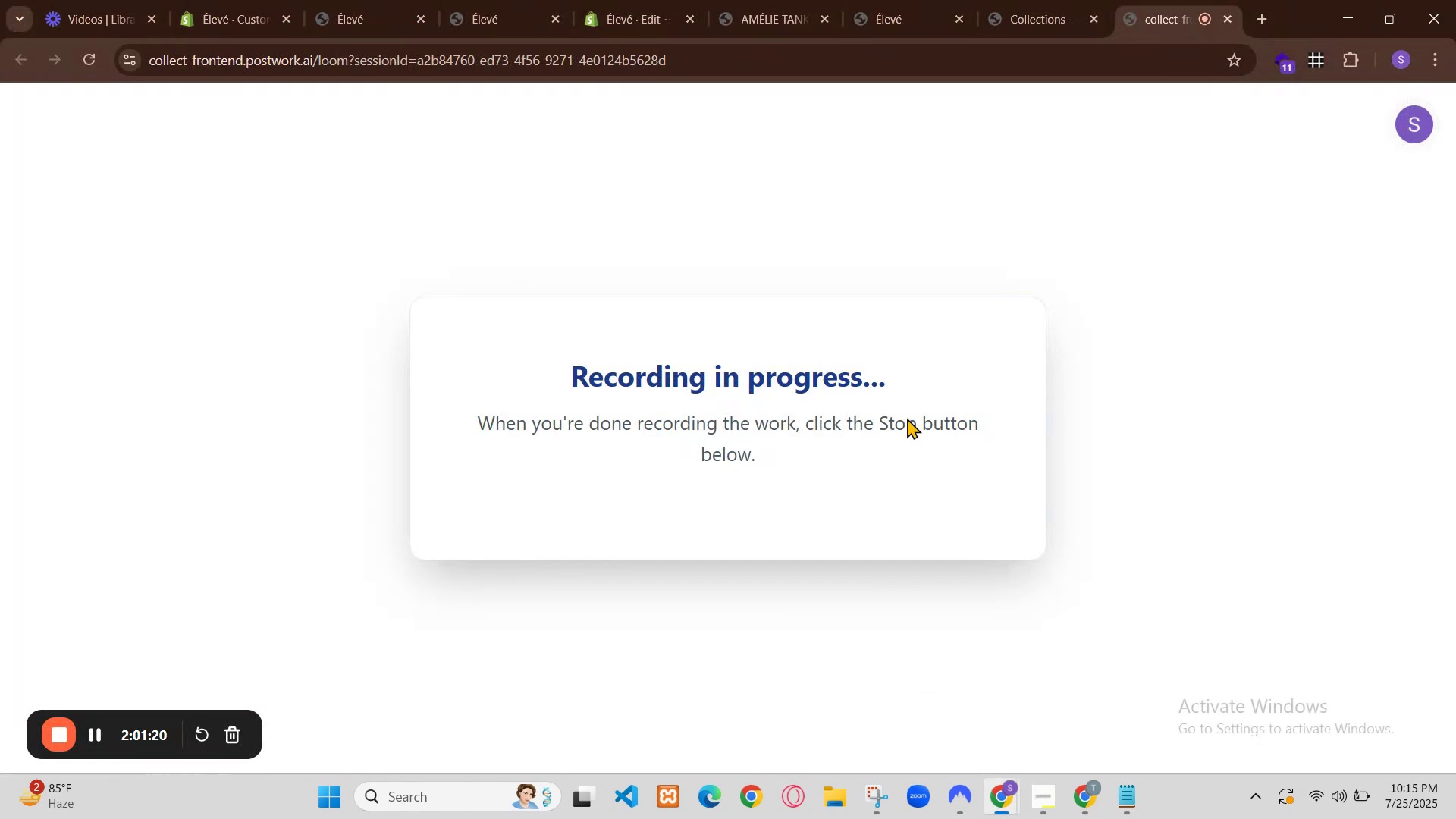 
scroll: coordinate [849, 511], scroll_direction: down, amount: 2.0
 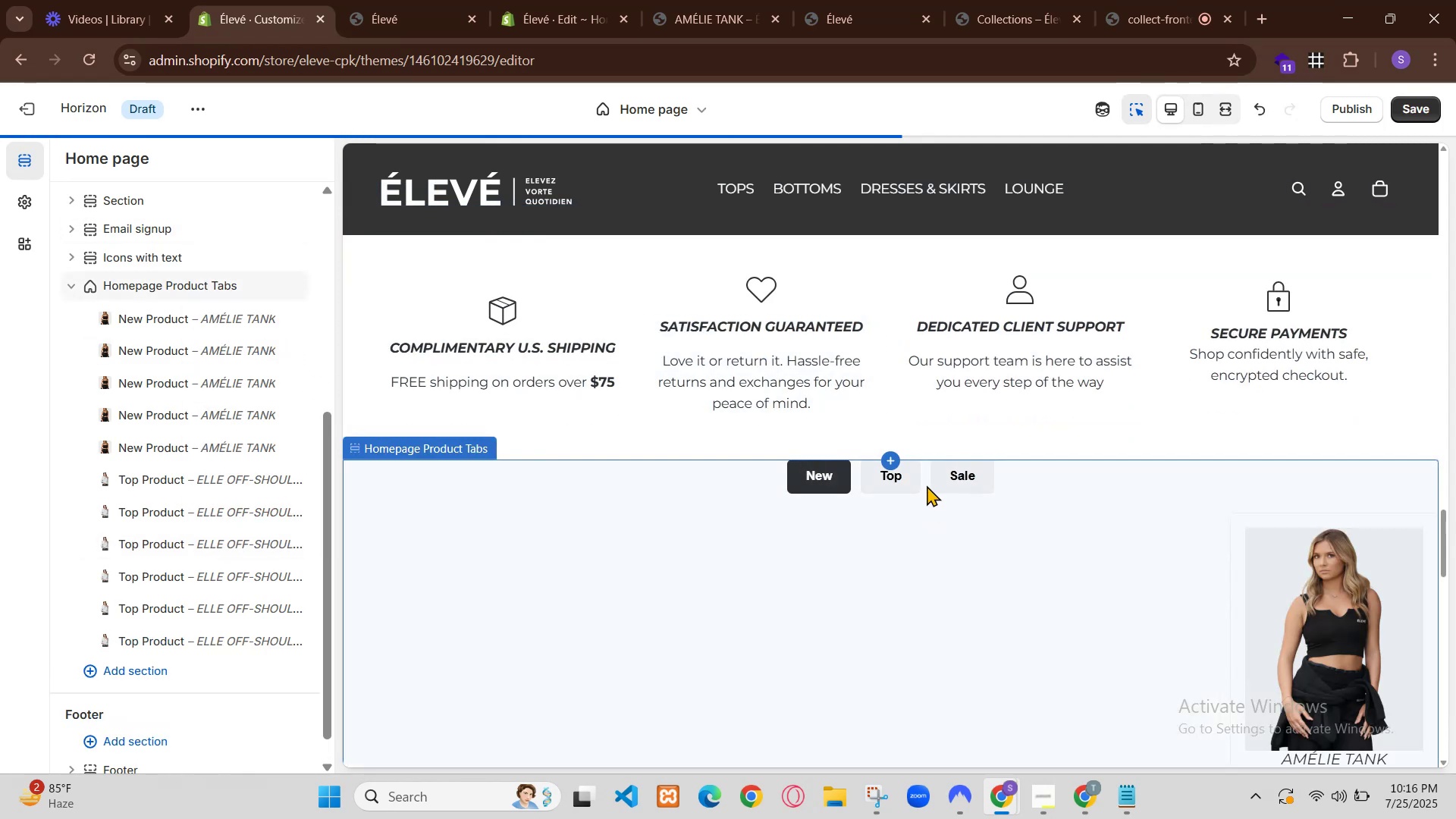 
wait(86.7)
 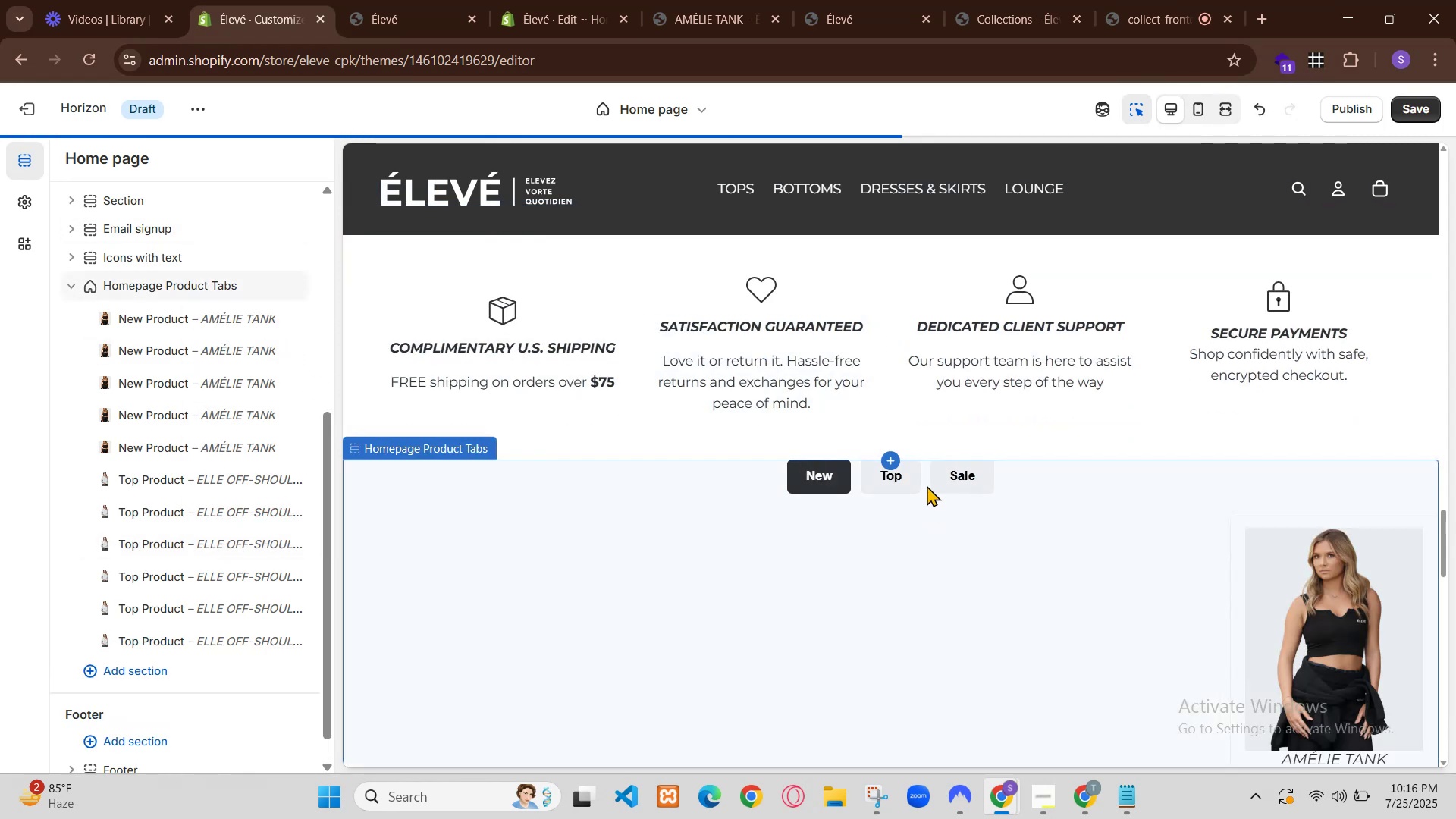 
right_click([1033, 512])
 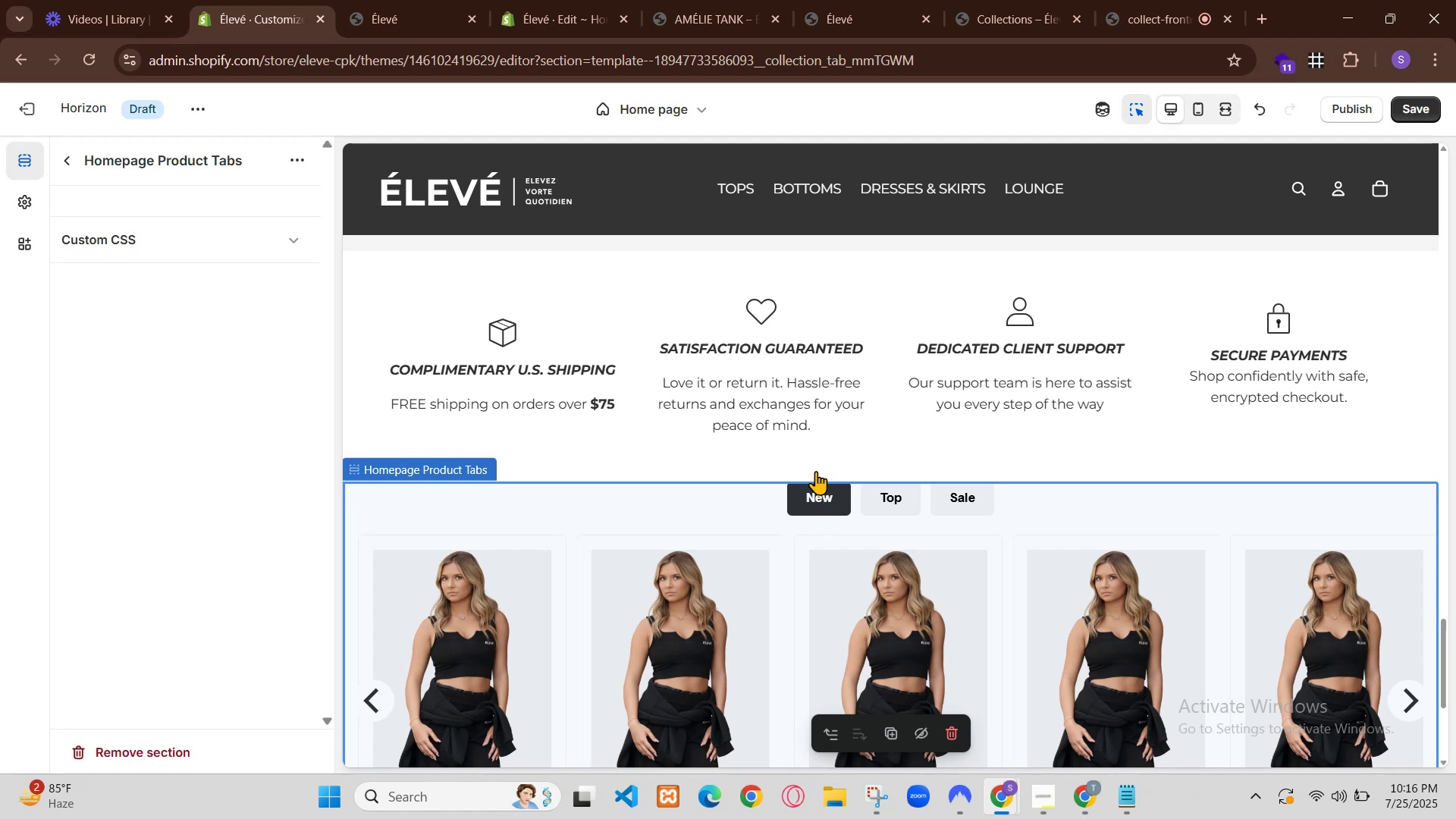 
wait(5.25)
 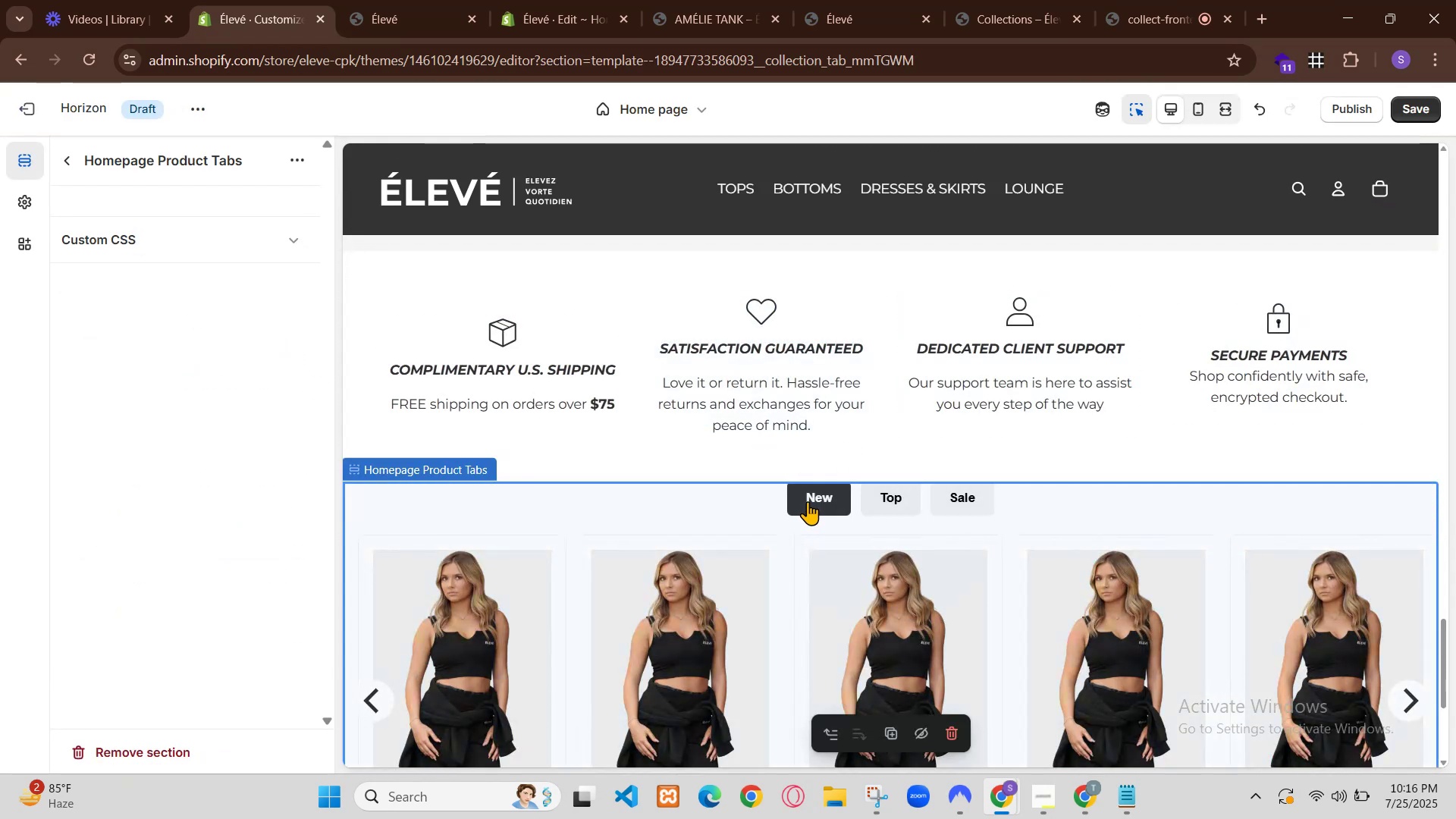 
left_click([670, 0])
 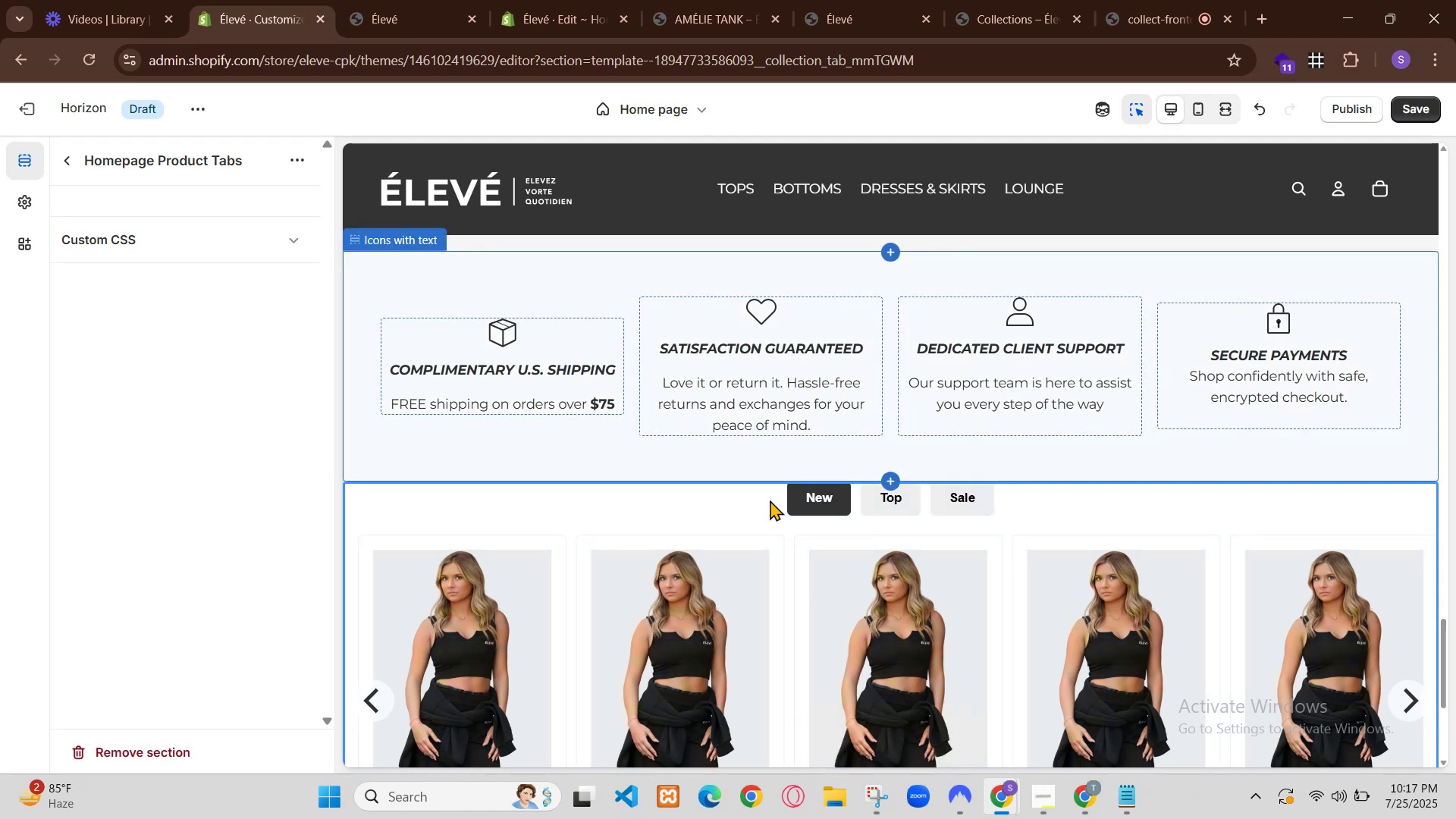 
left_click([843, 421])
 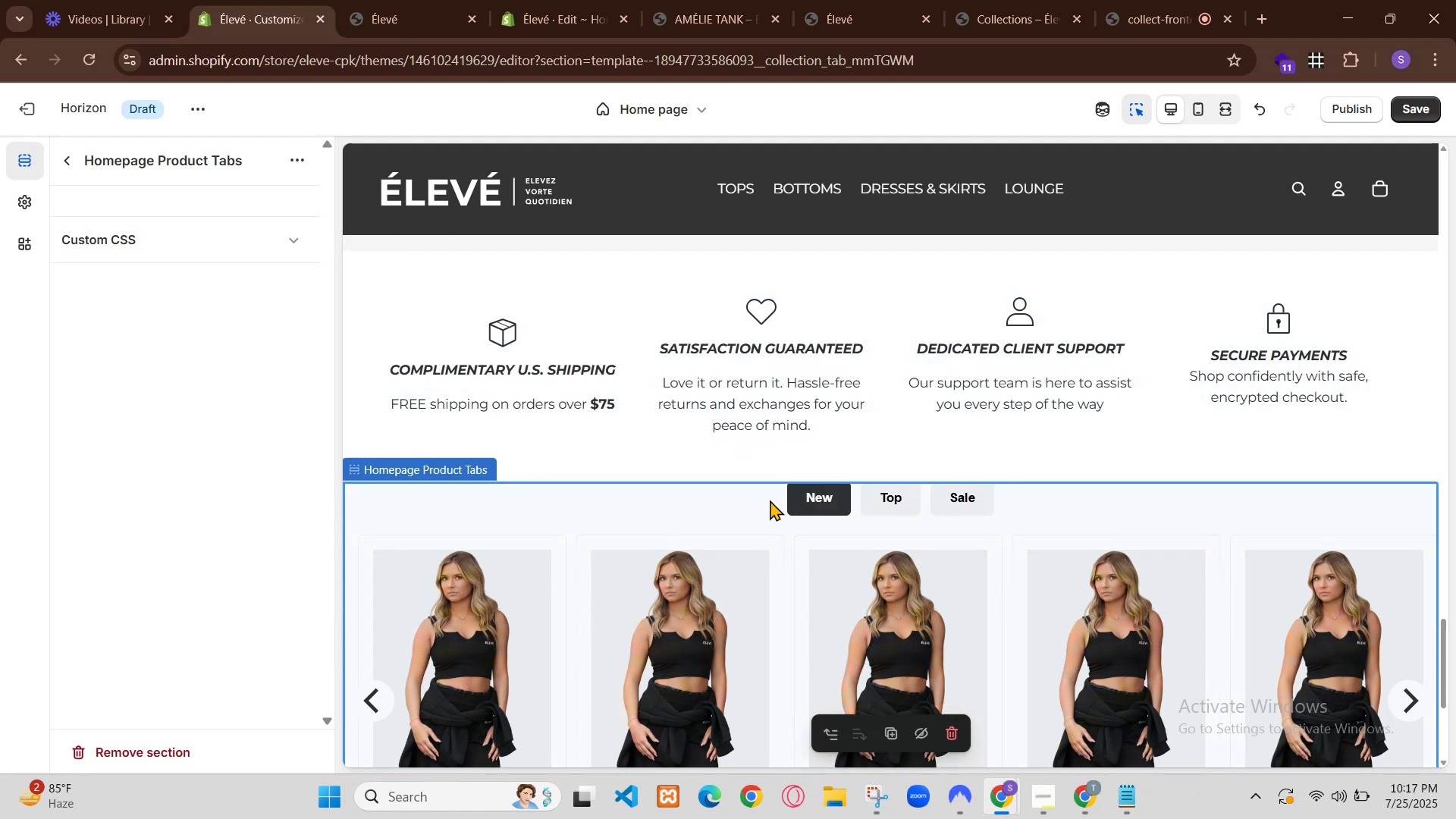 
key(Control+A)
 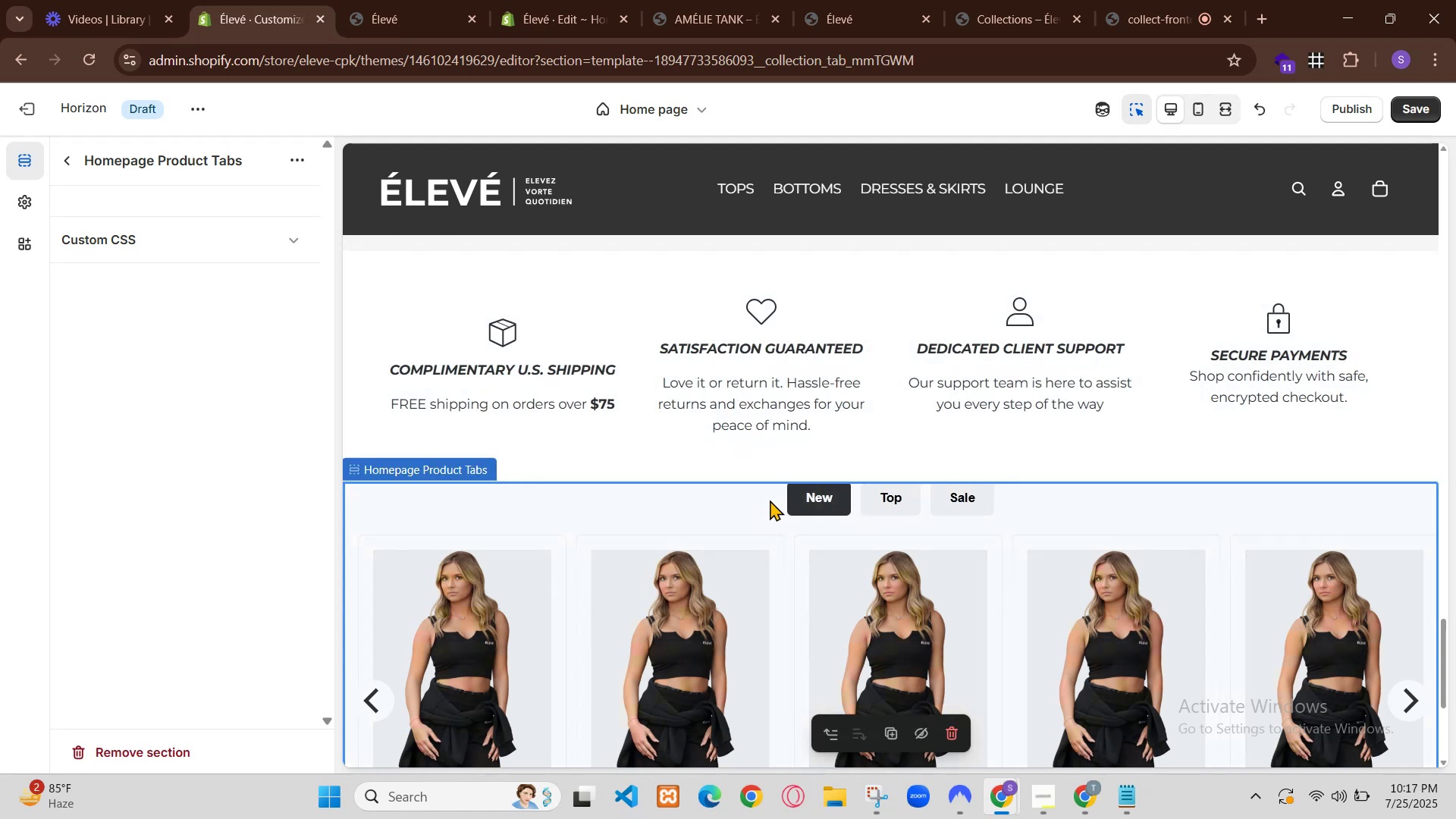 
hold_key(key=ControlLeft, duration=1.28)
 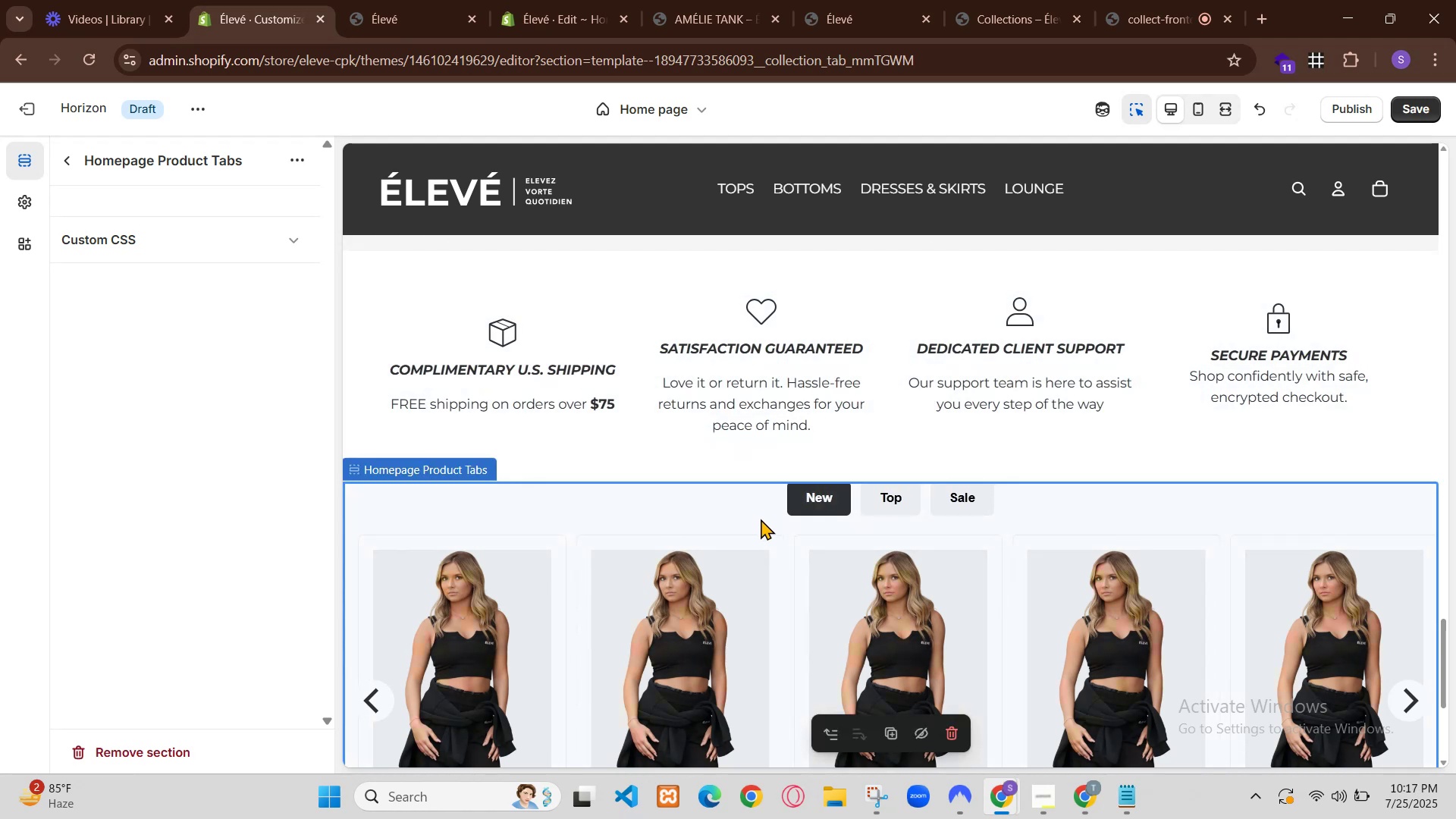 
scroll: coordinate [871, 460], scroll_direction: up, amount: 4.0
 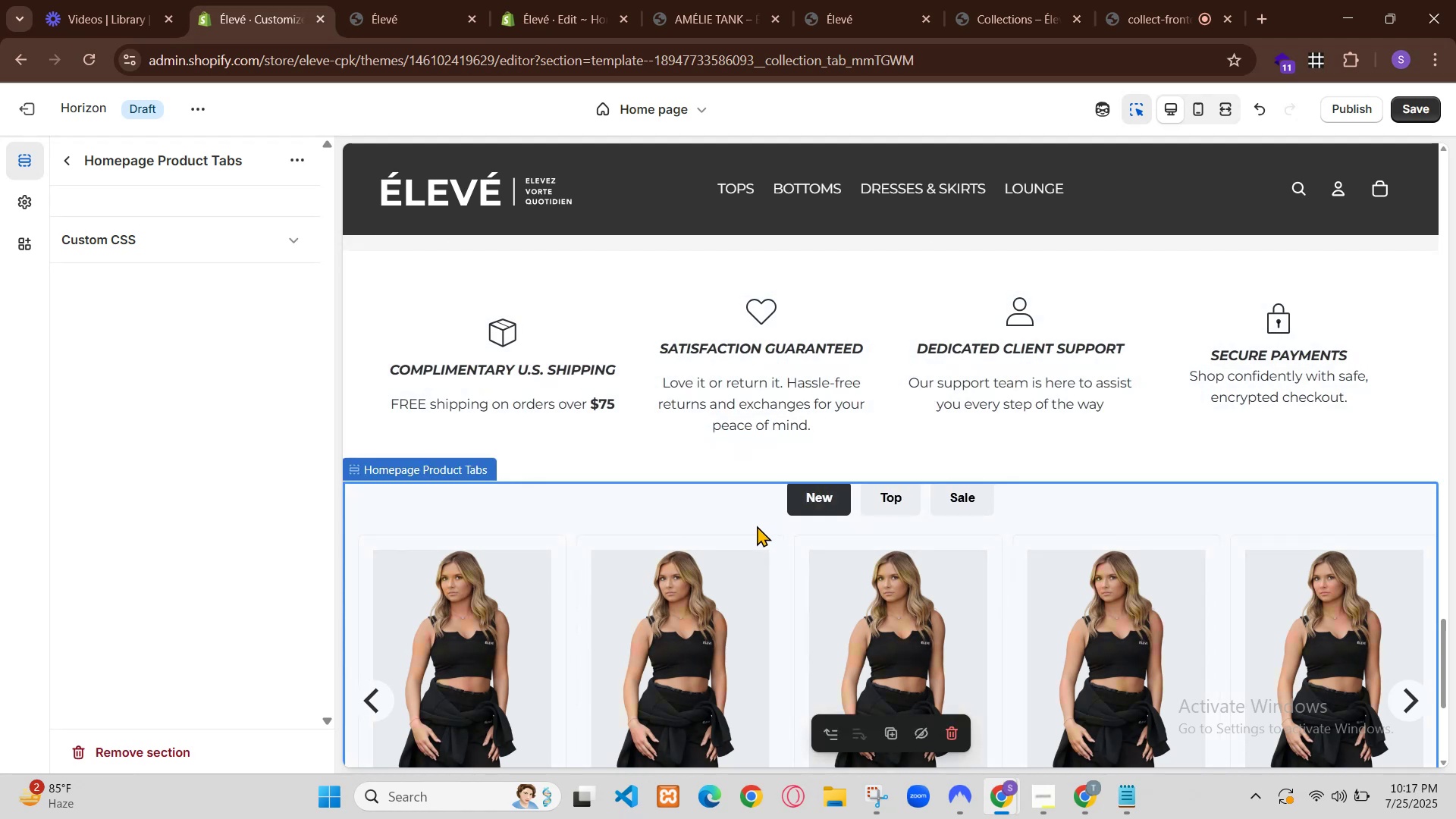 
key(Control+C)
 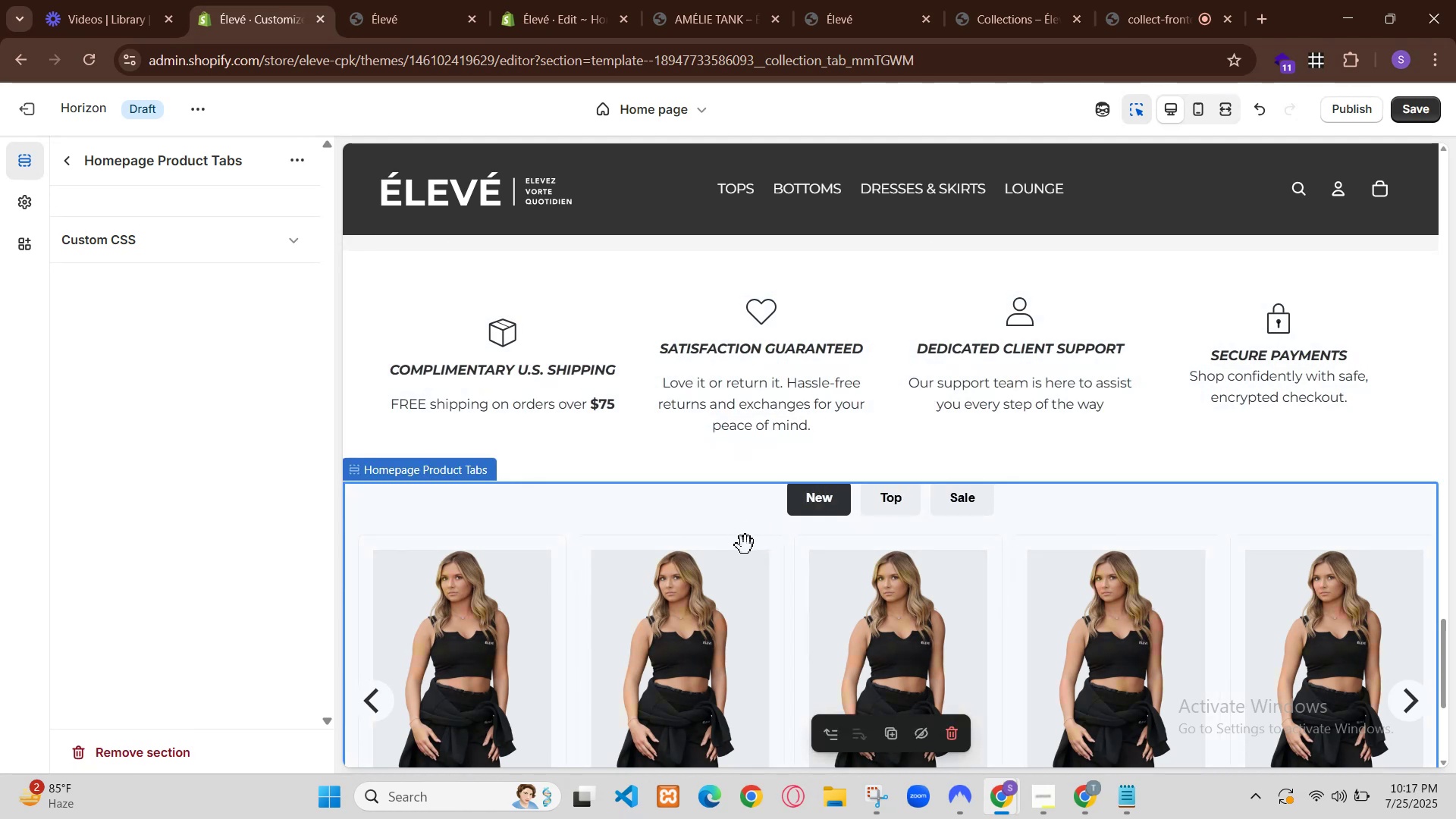 
left_click([1077, 805])
 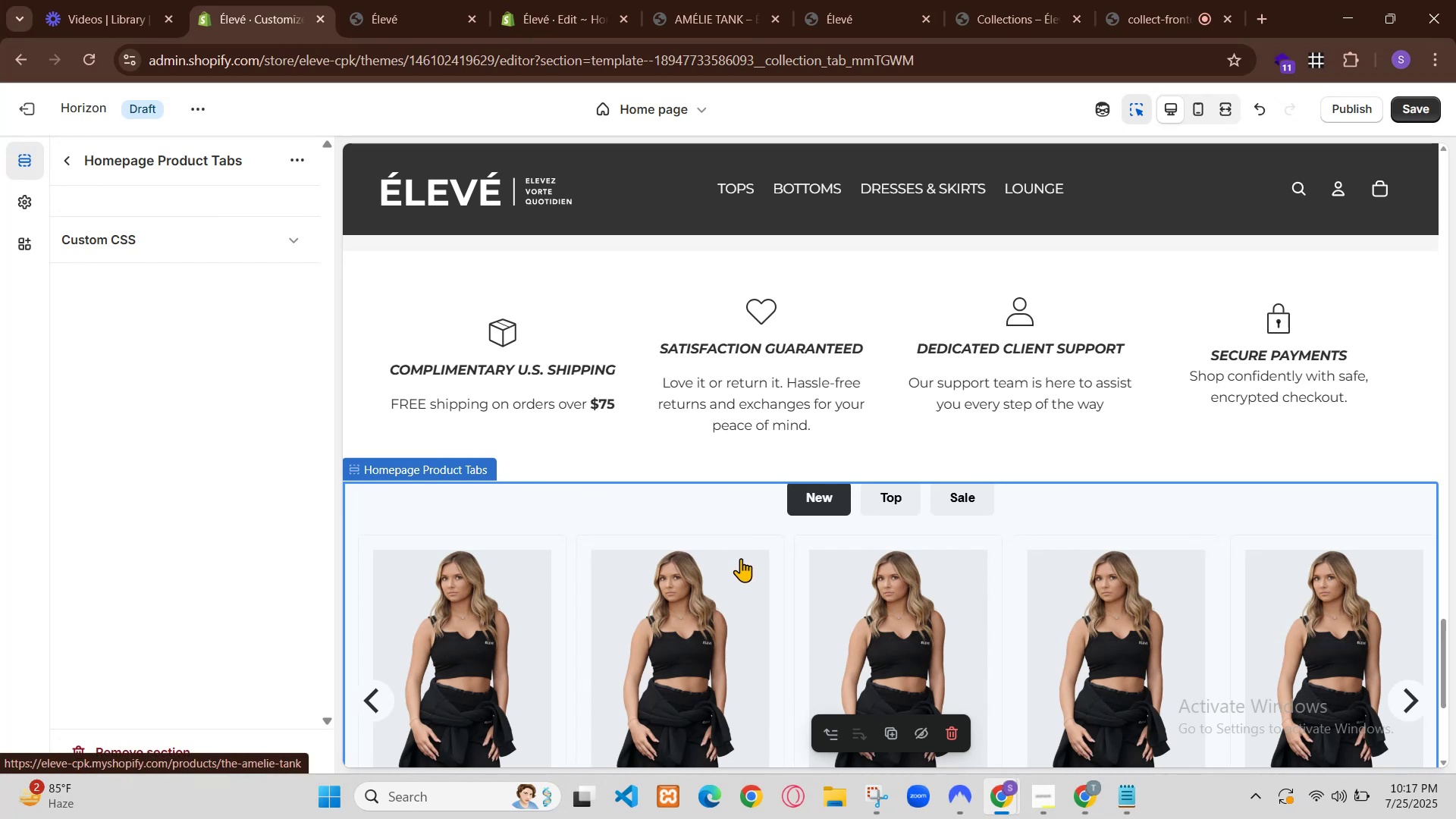 
left_click([30, 156])
 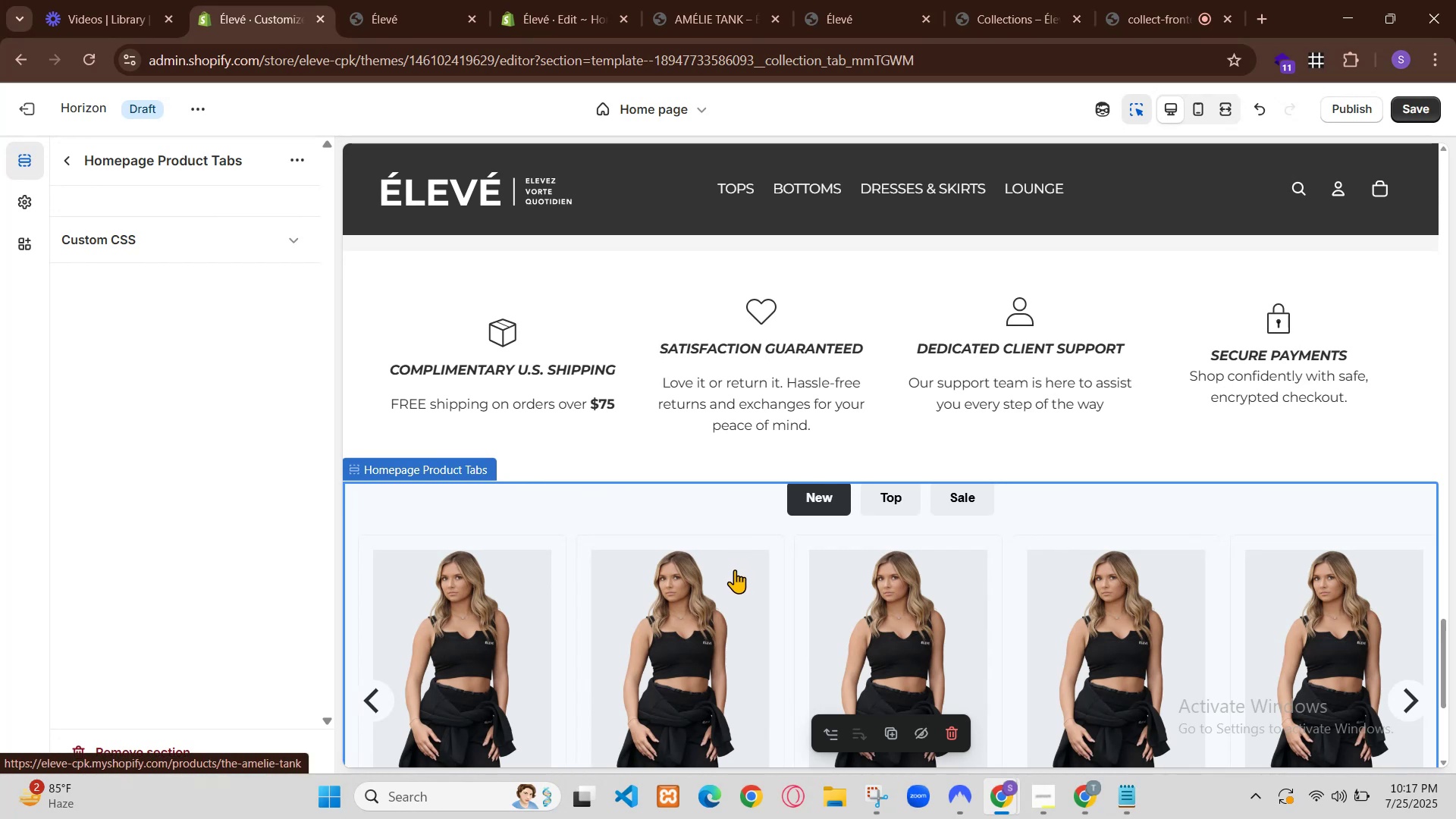 
key(Control+V)
 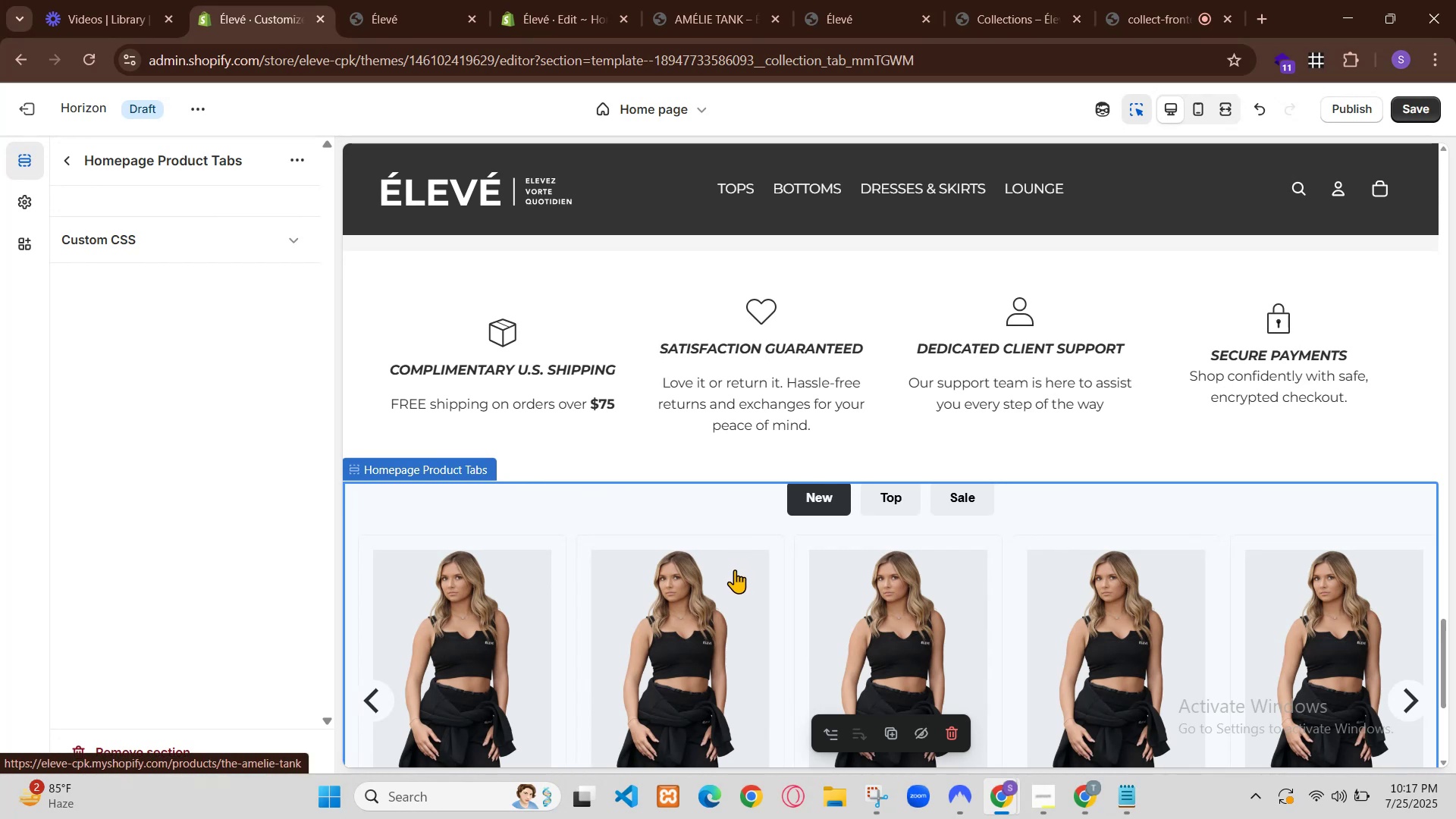 
scroll: coordinate [683, 430], scroll_direction: down, amount: 4.0
 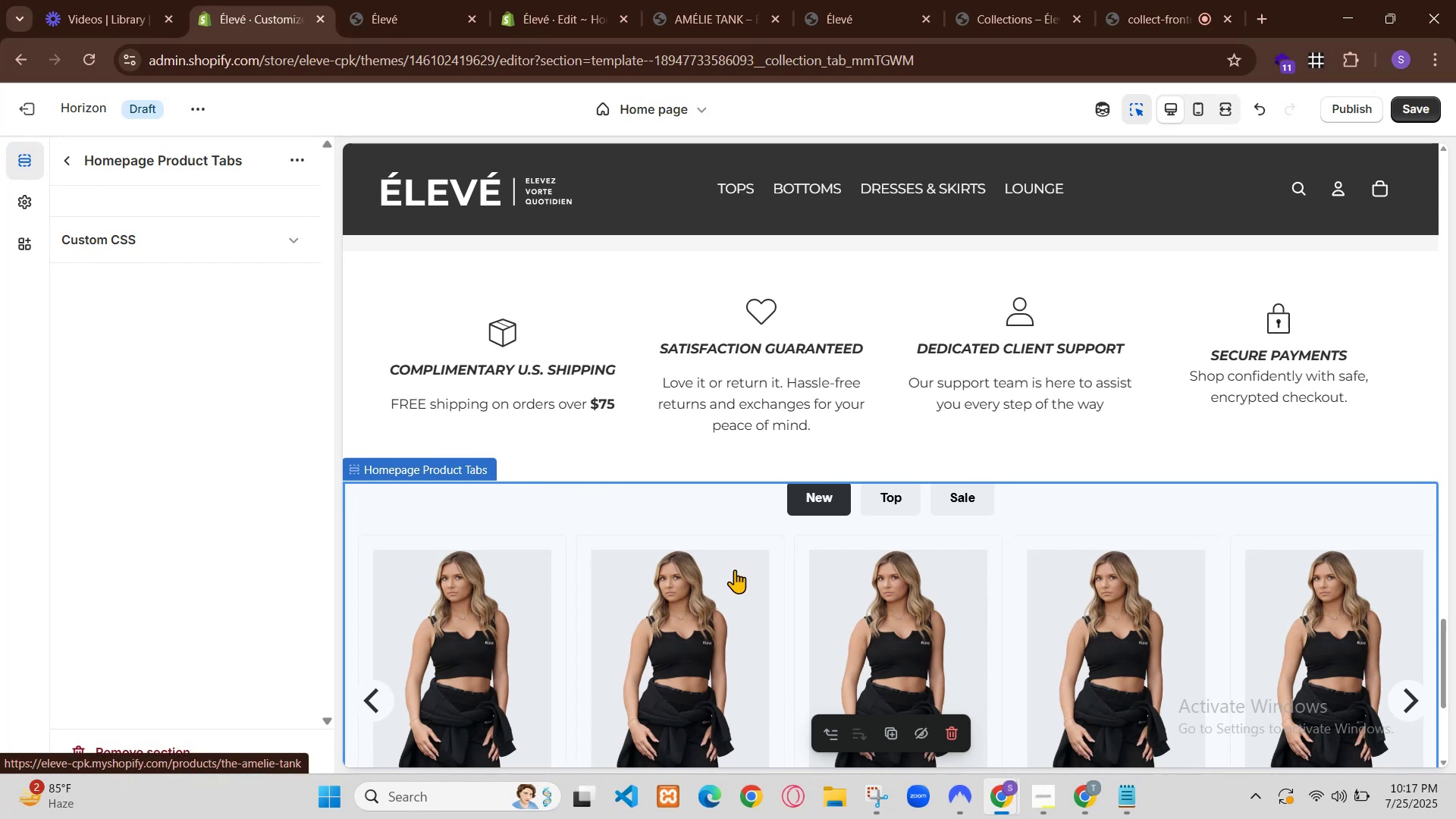 
type( make it responvei)
key(Backspace)
key(Backspace)
type(sive in mobel)
key(Backspace)
key(Backspace)
type(ile screen por)
key(Backspace)
key(Backspace)
type(ro)
key(Backspace)
key(Backspace)
type(roducat card chote hogye t)
key(Backspace)
 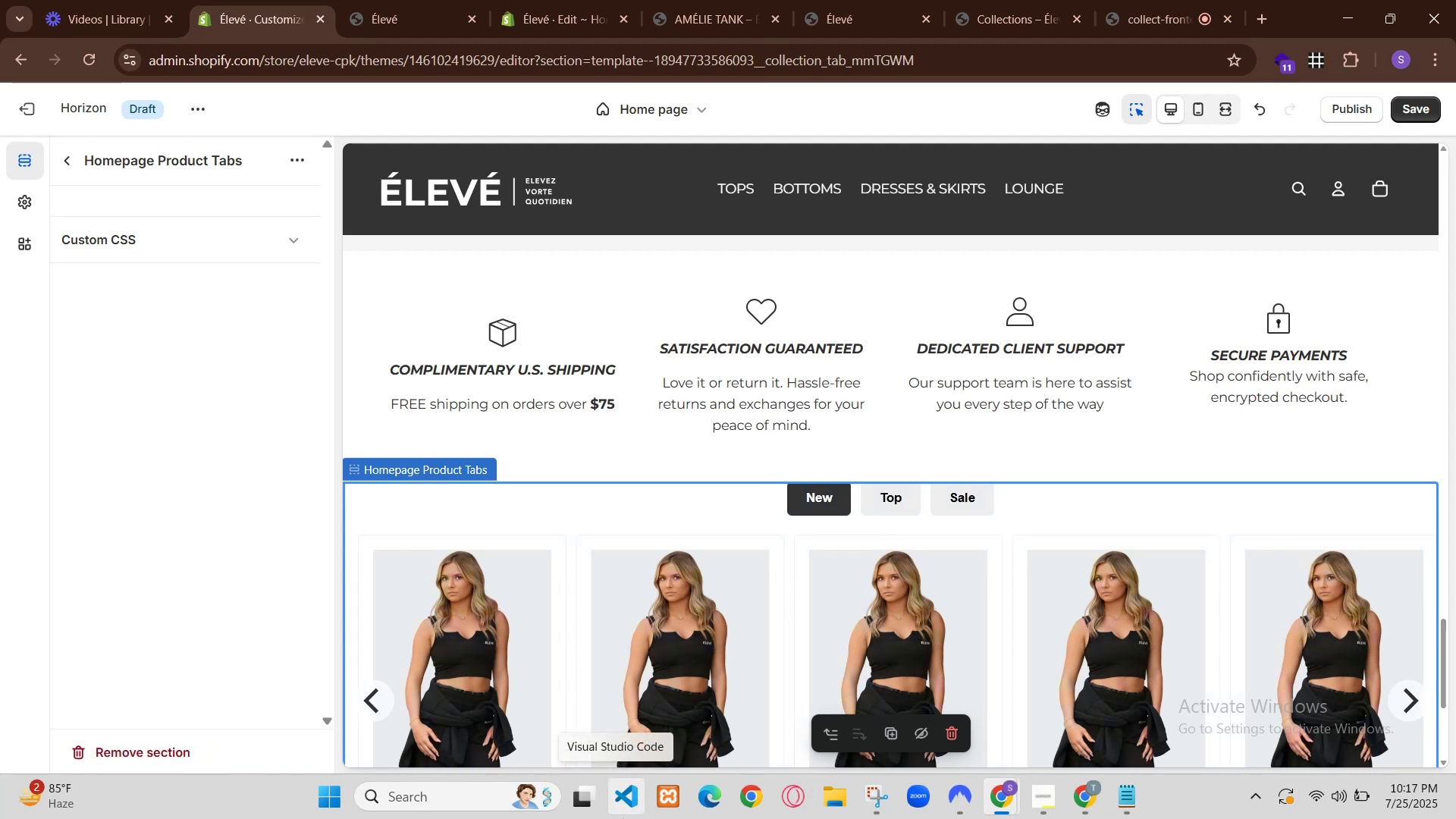 
key(Enter)
 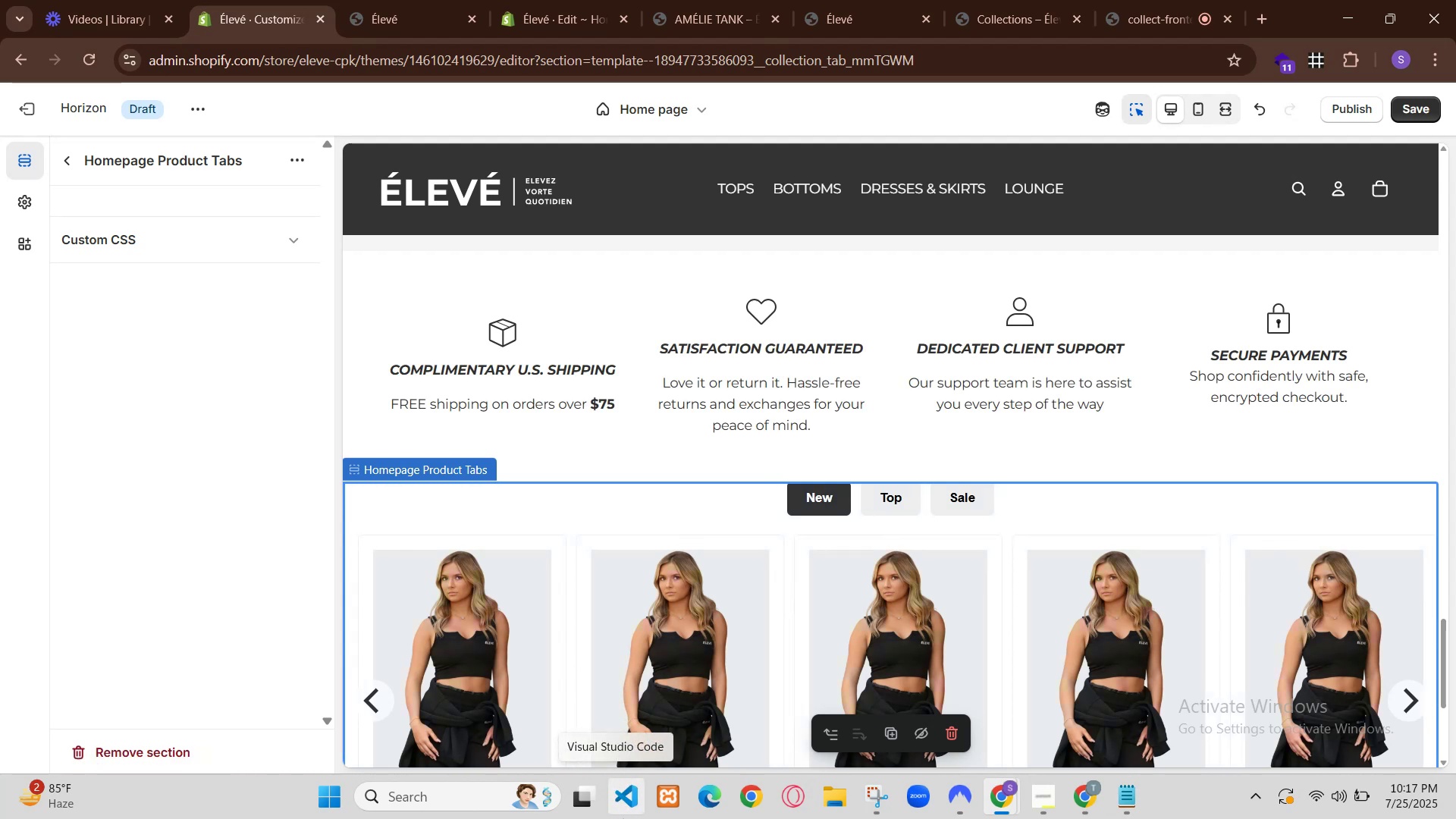 
scroll: coordinate [748, 381], scroll_direction: down, amount: 38.0
 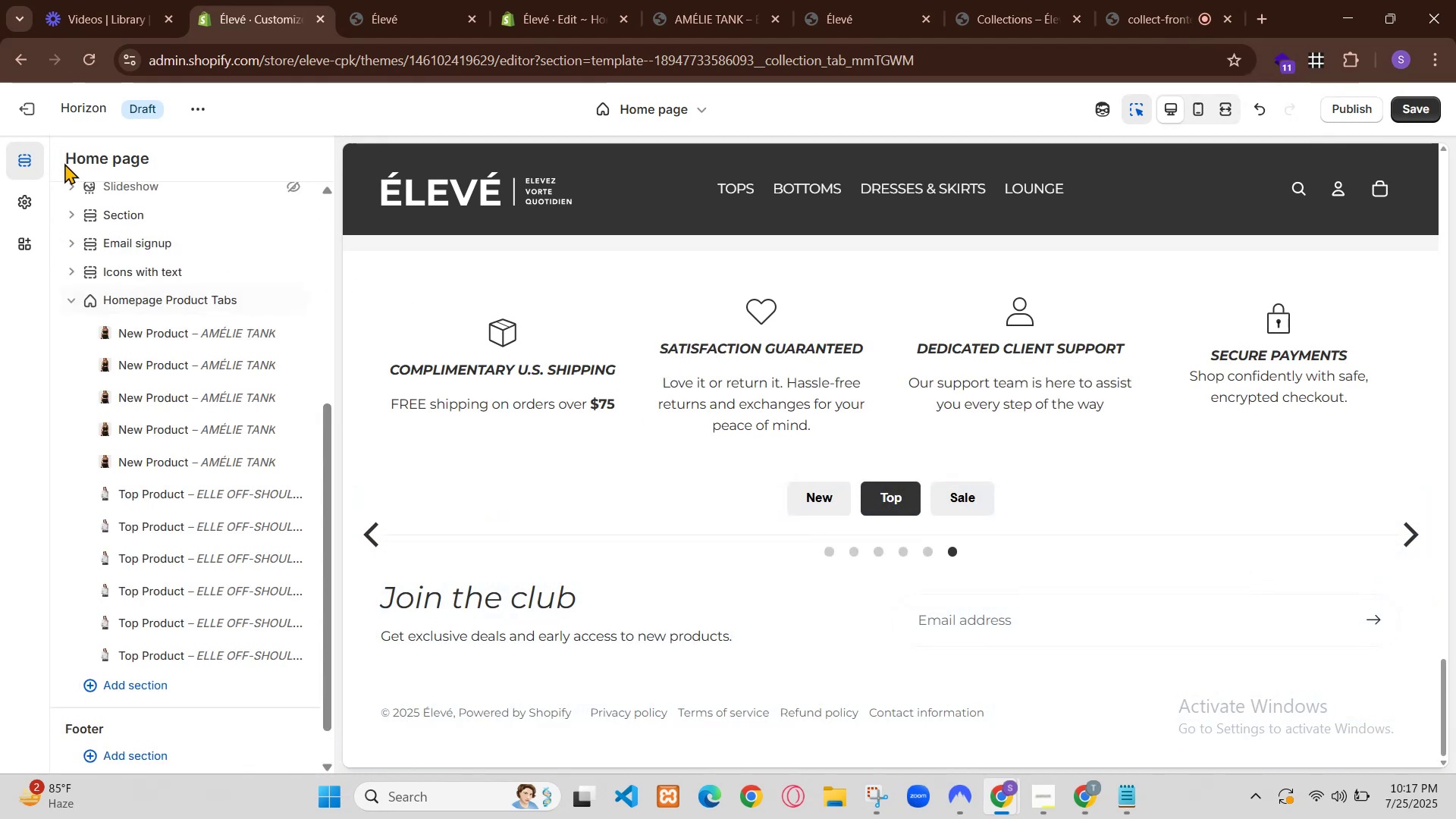 
scroll: coordinate [756, 373], scroll_direction: down, amount: 30.0
 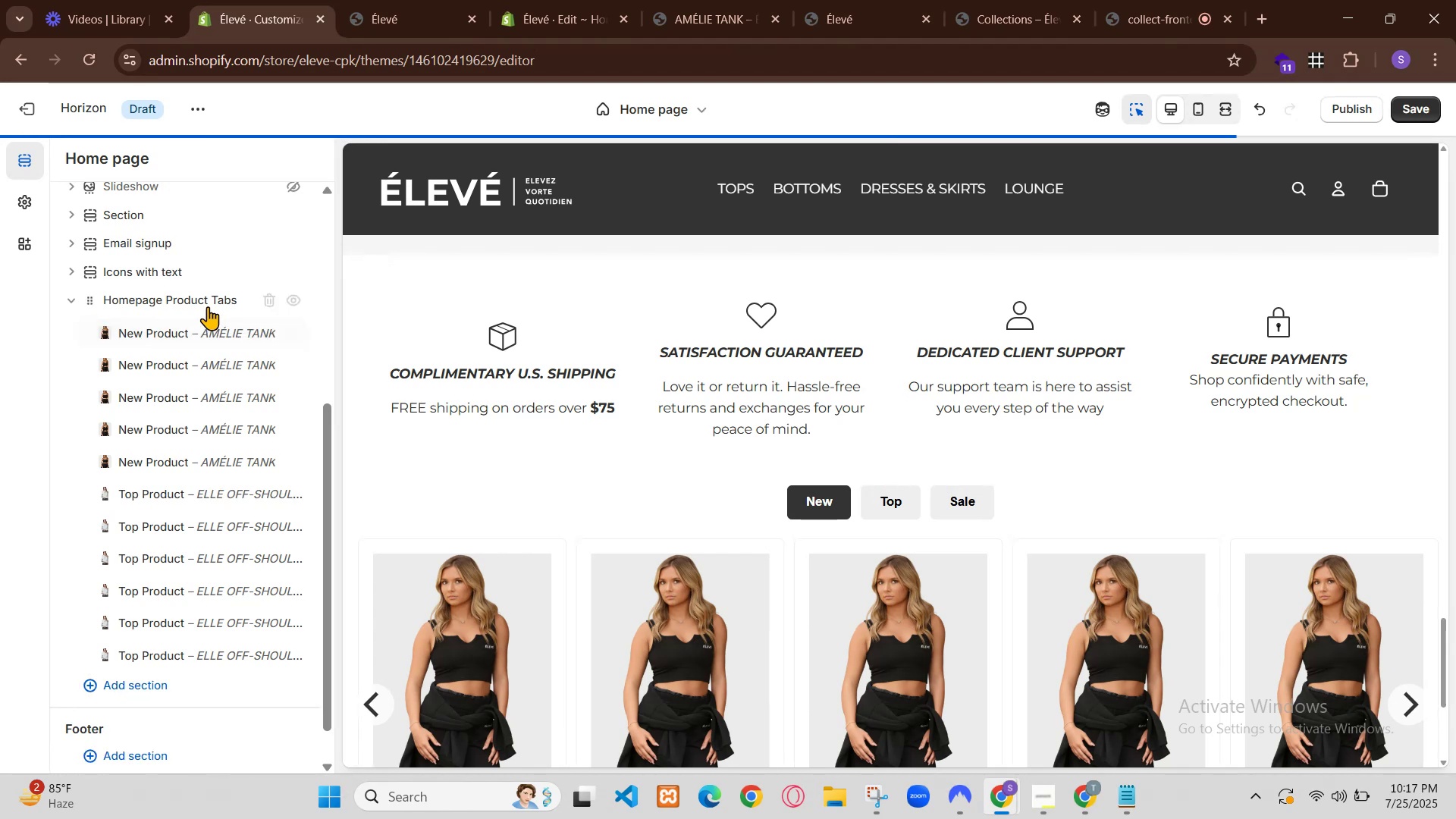 
scroll: coordinate [742, 424], scroll_direction: down, amount: 21.0
 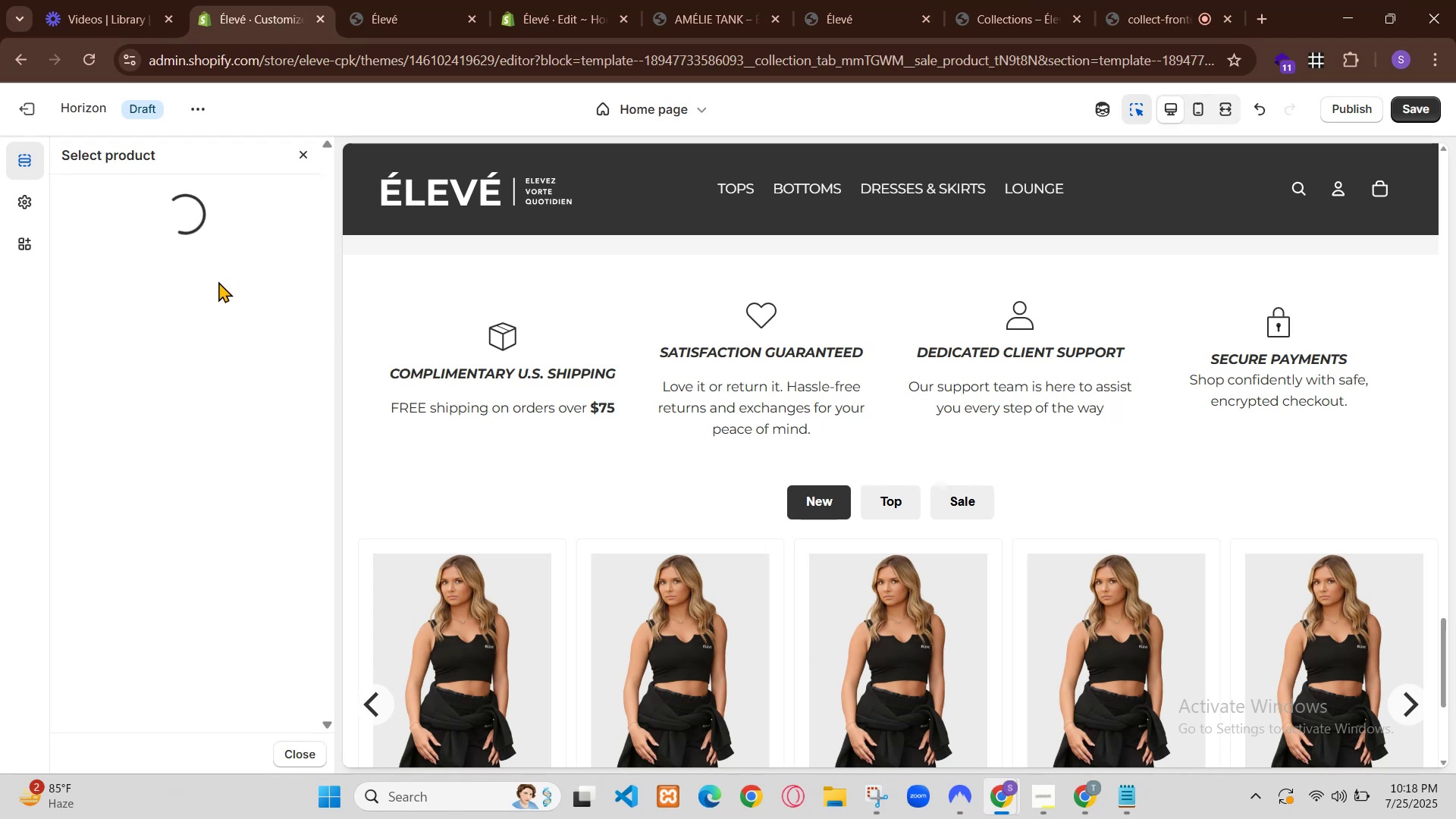 
scroll: coordinate [746, 423], scroll_direction: up, amount: 15.0
 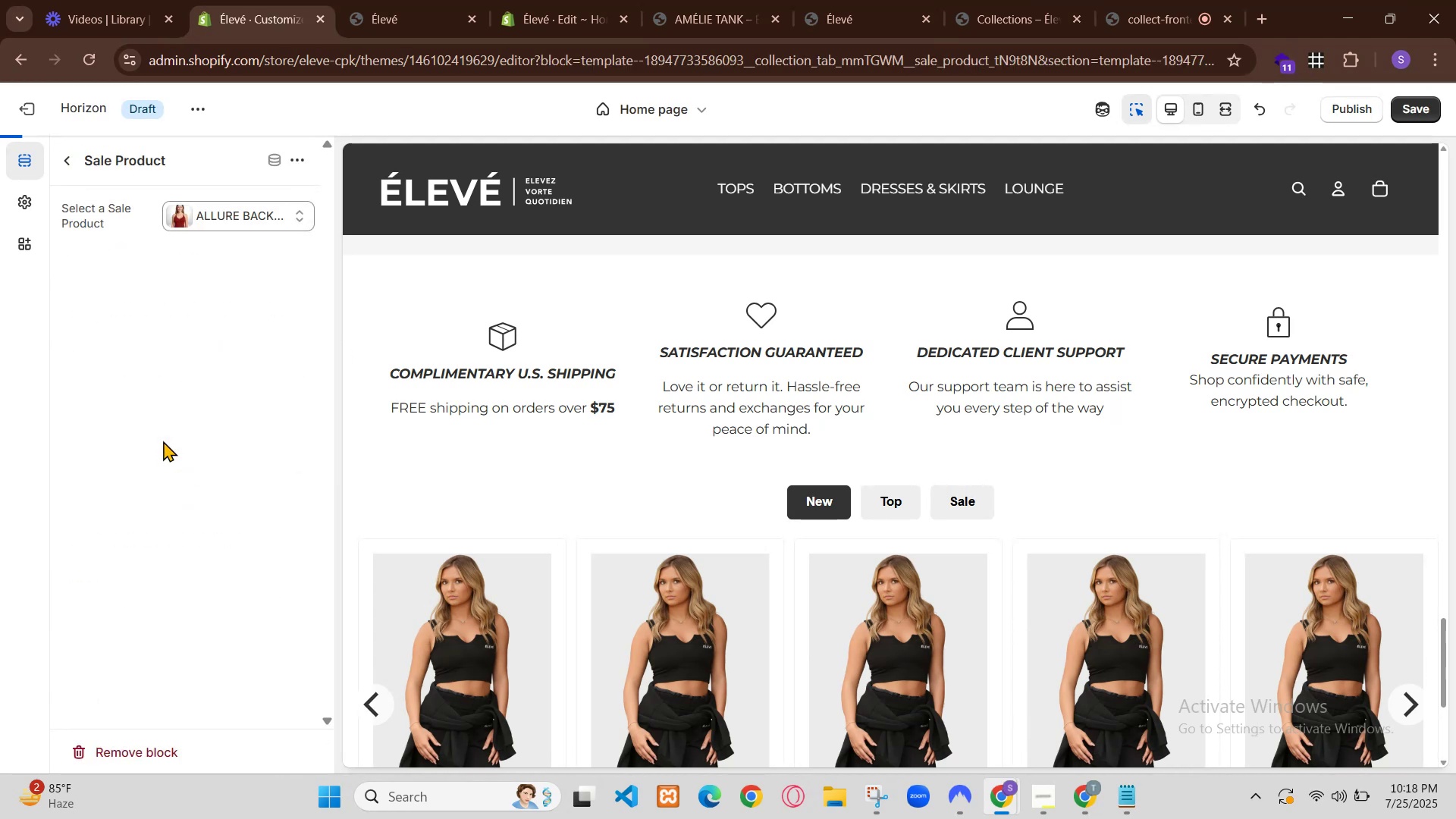 
scroll: coordinate [819, 410], scroll_direction: down, amount: 4.0
 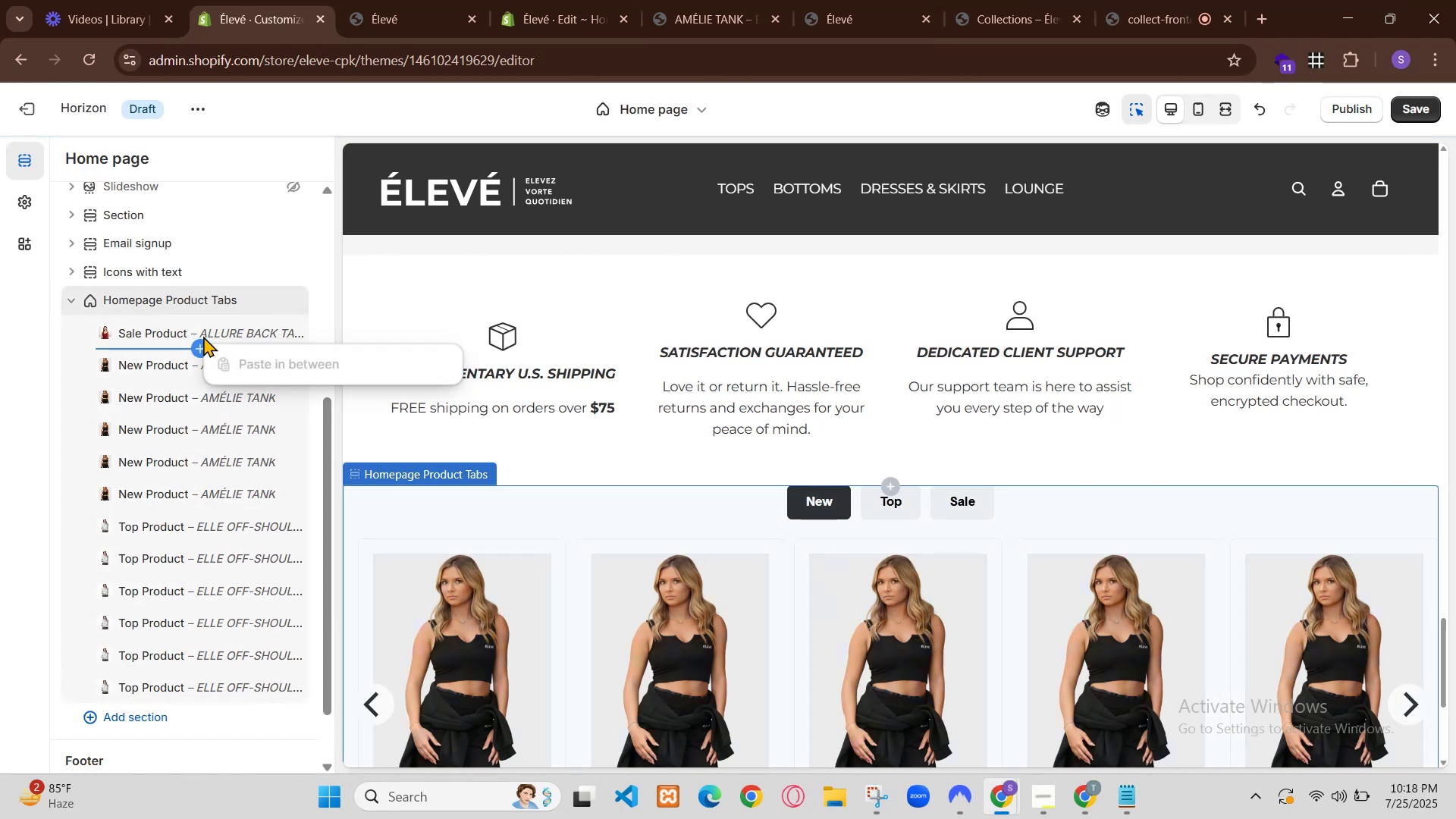 
type(us c)
key(Backspace)
type(k style m add krna ya m)
key(Backspace)
type(purni remove kr k yeh dalo?)
 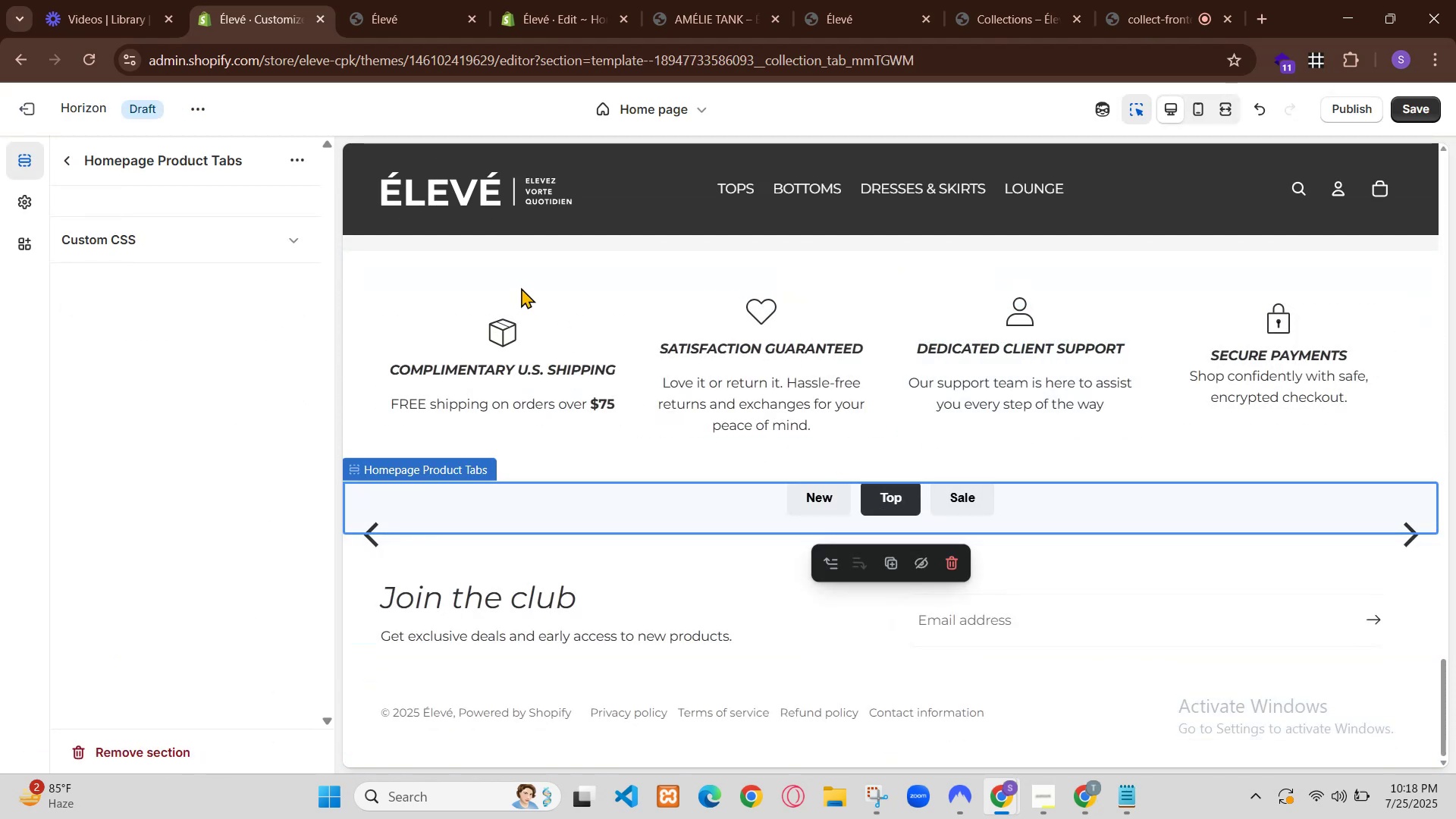 
 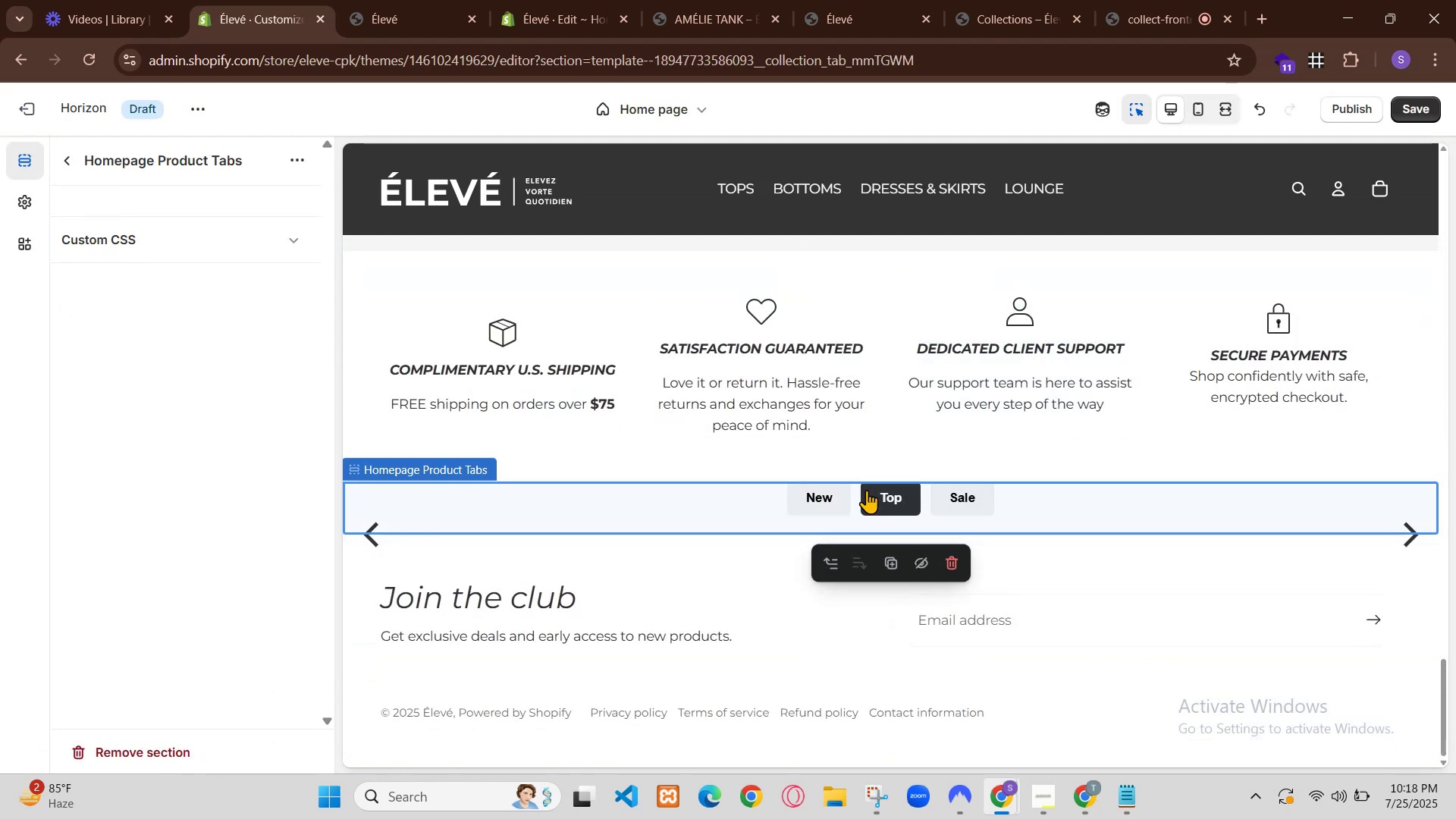 
key(Enter)
 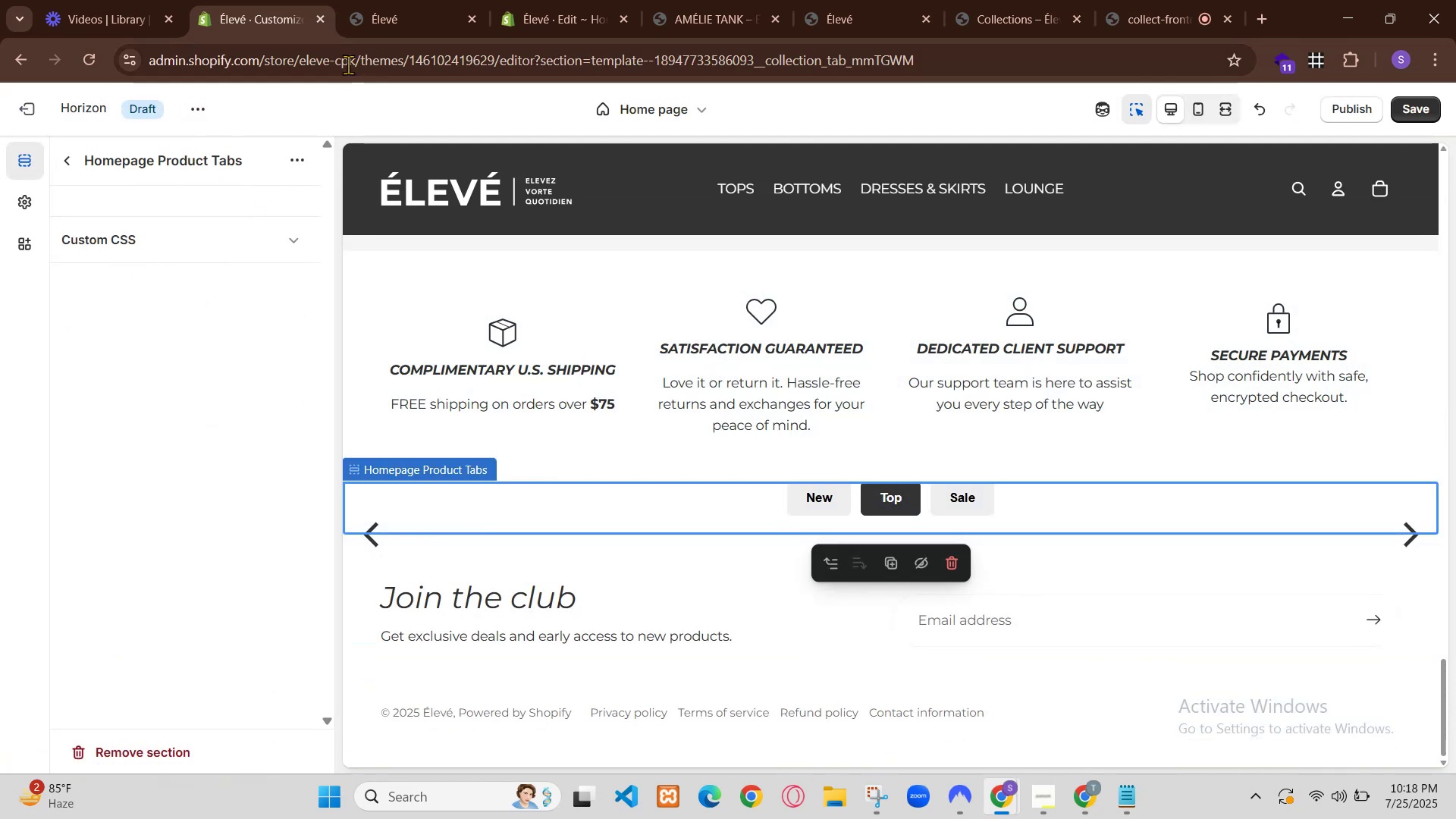 
mouse_move([652, 231])
 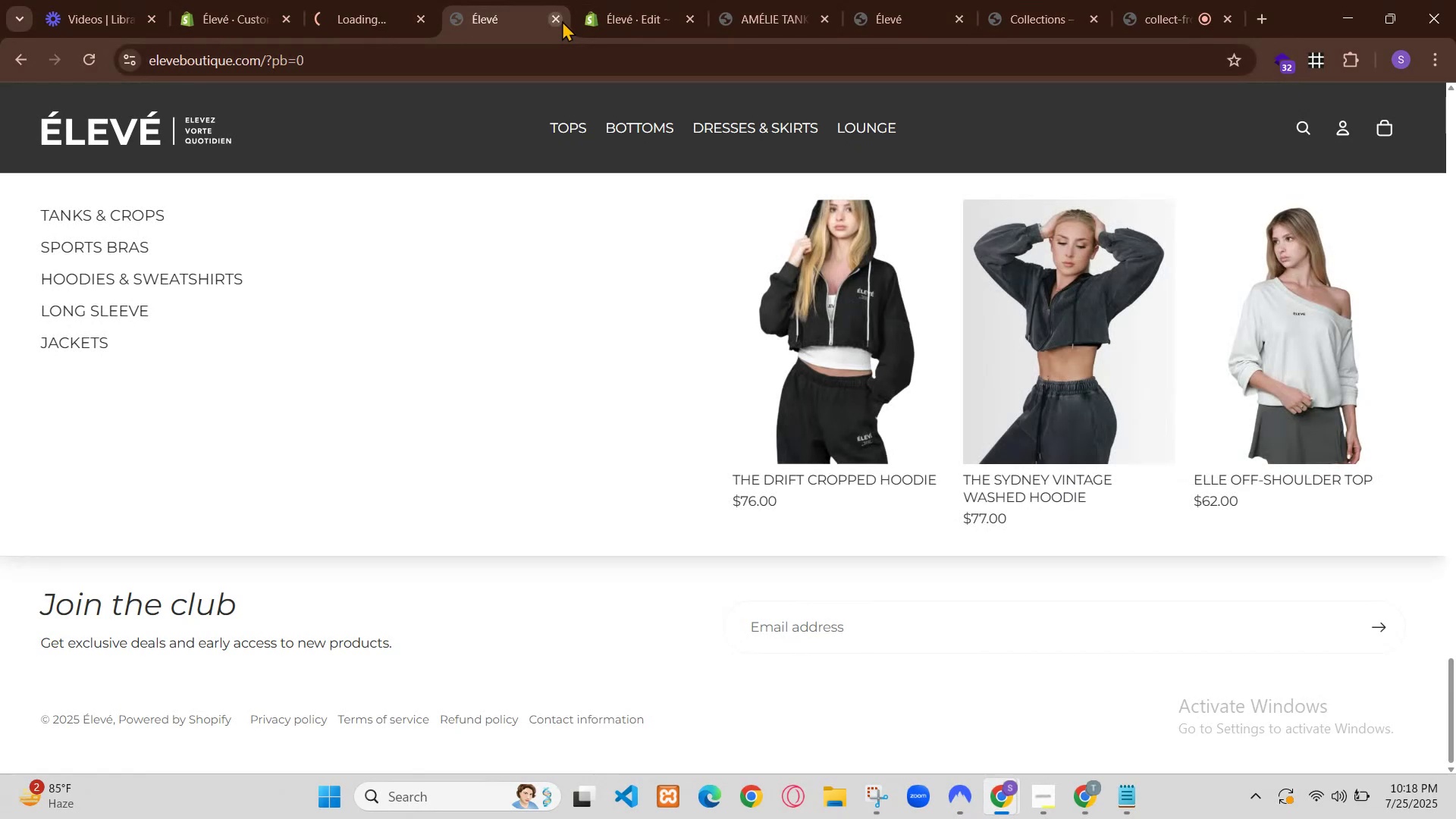 
scroll: coordinate [741, 247], scroll_direction: up, amount: 17.0
 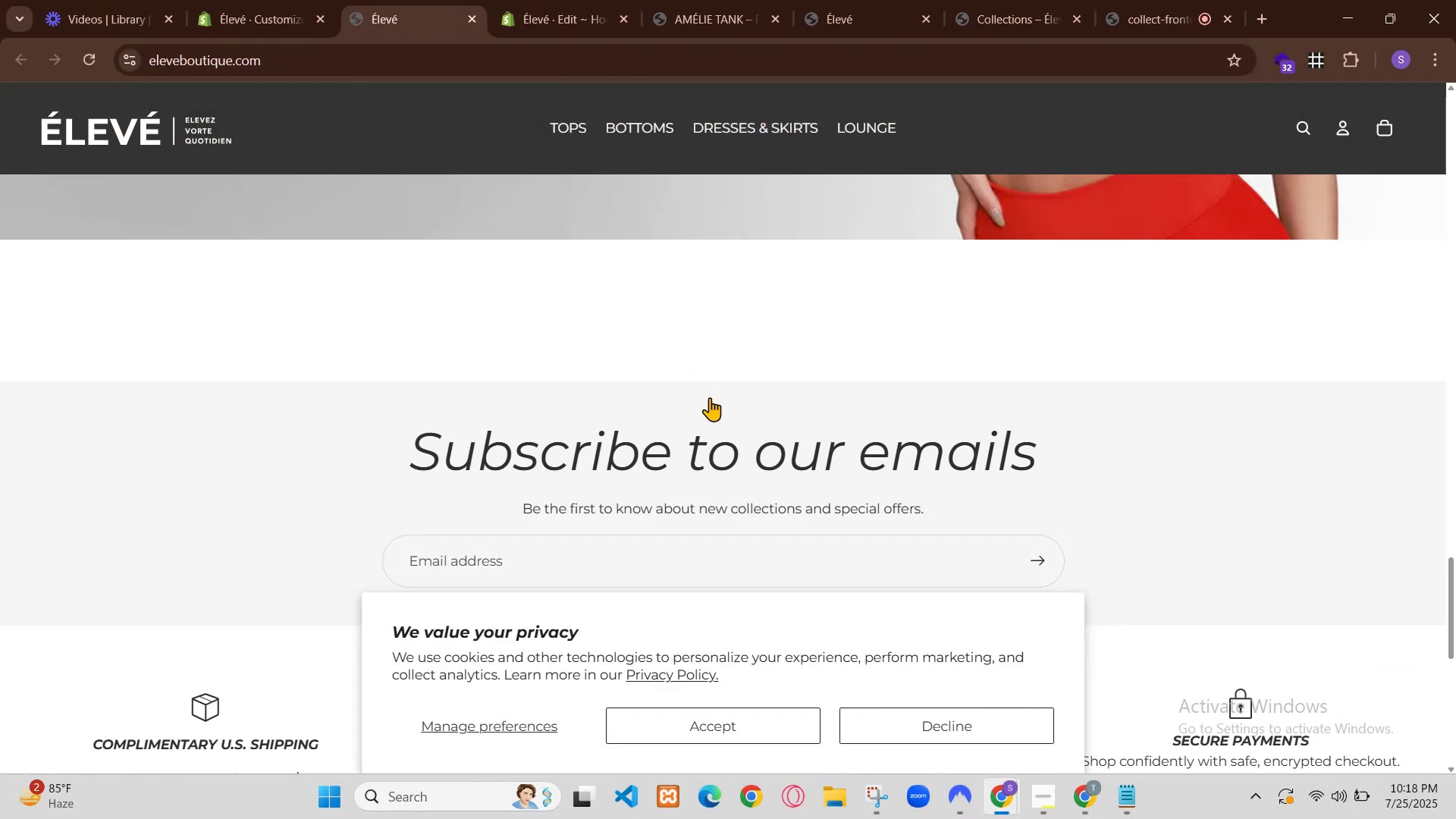 
left_click([1082, 804])
 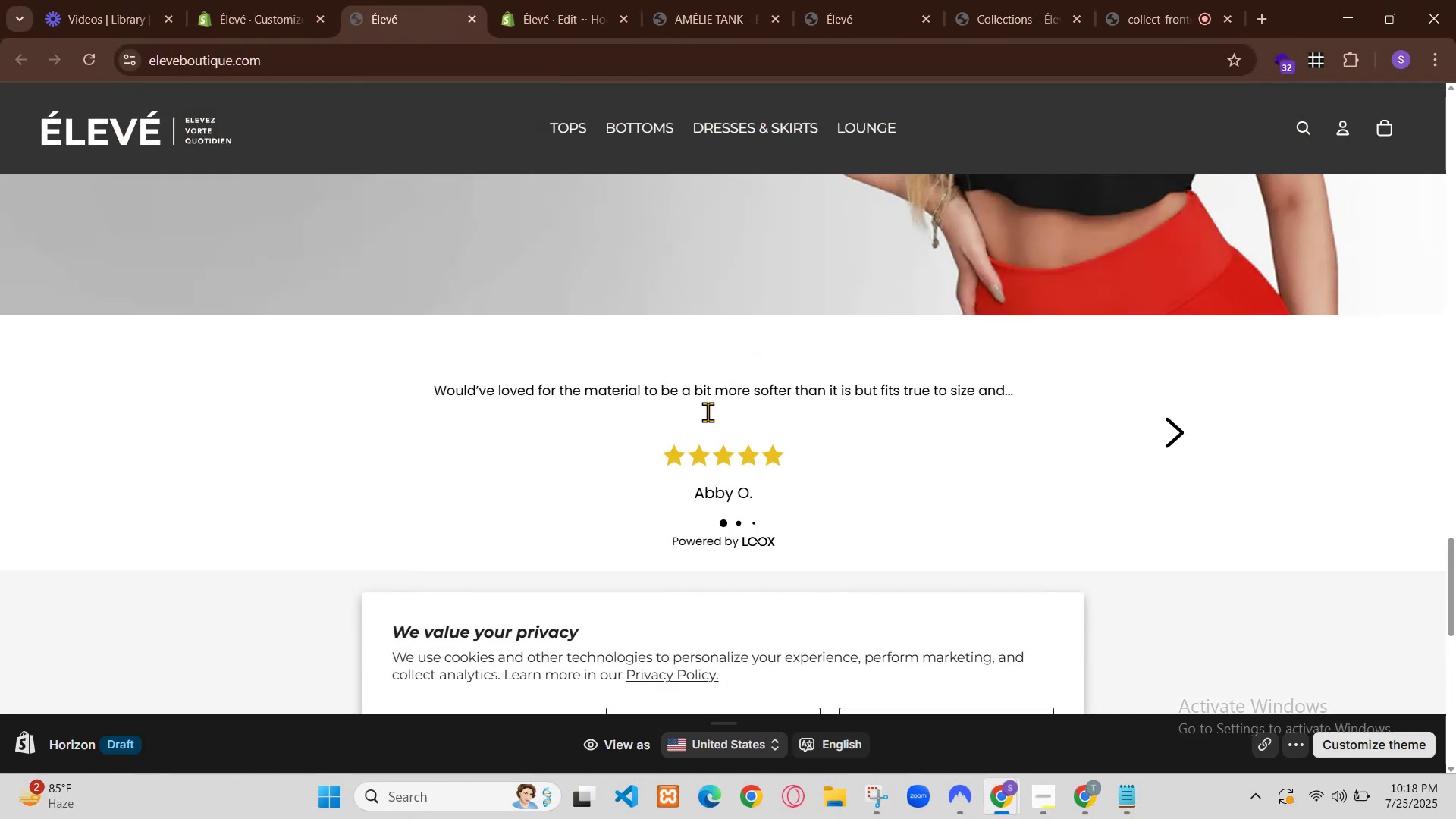 
scroll: coordinate [632, 490], scroll_direction: down, amount: 2.0
 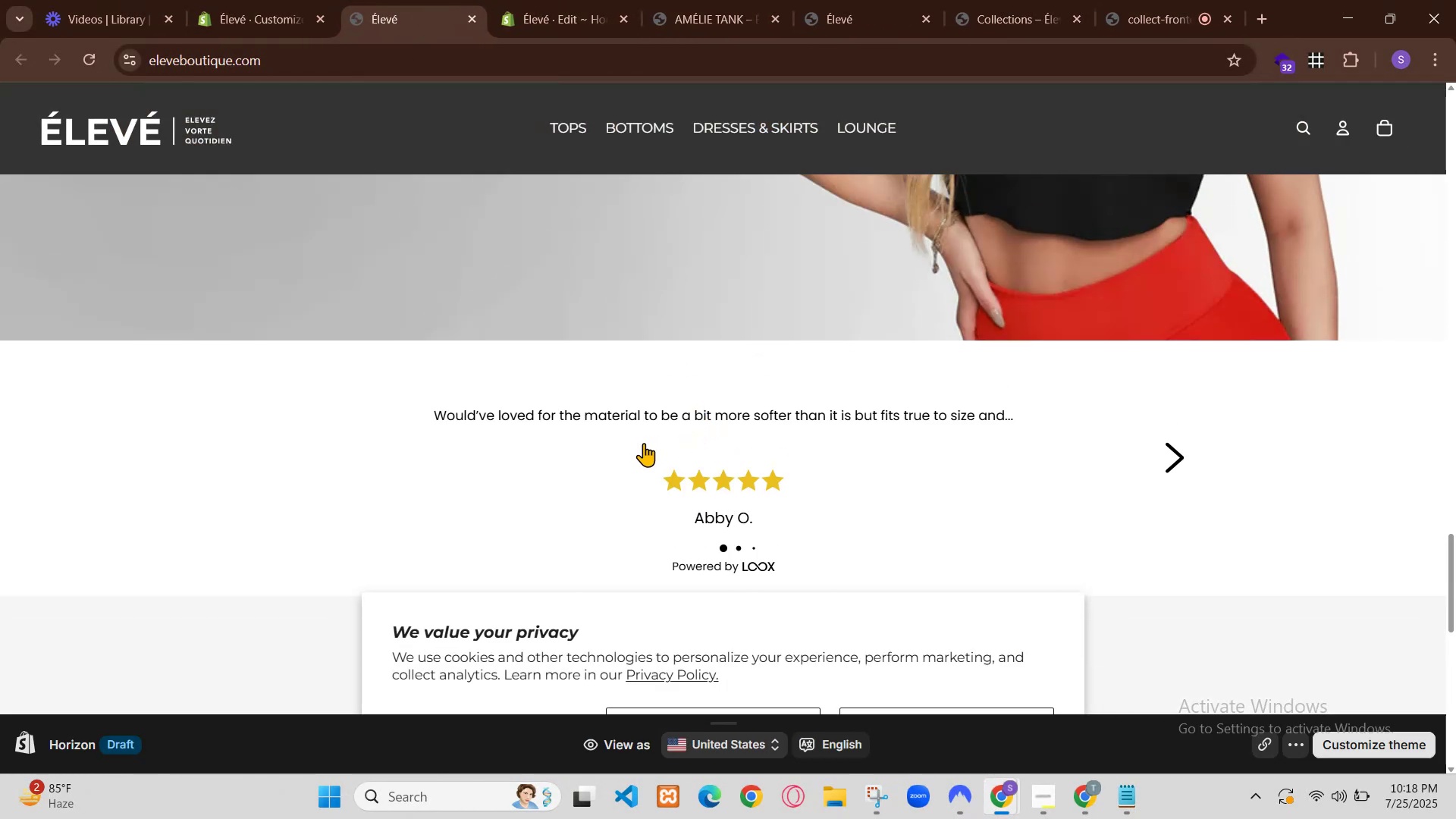 
left_click([645, 479])
 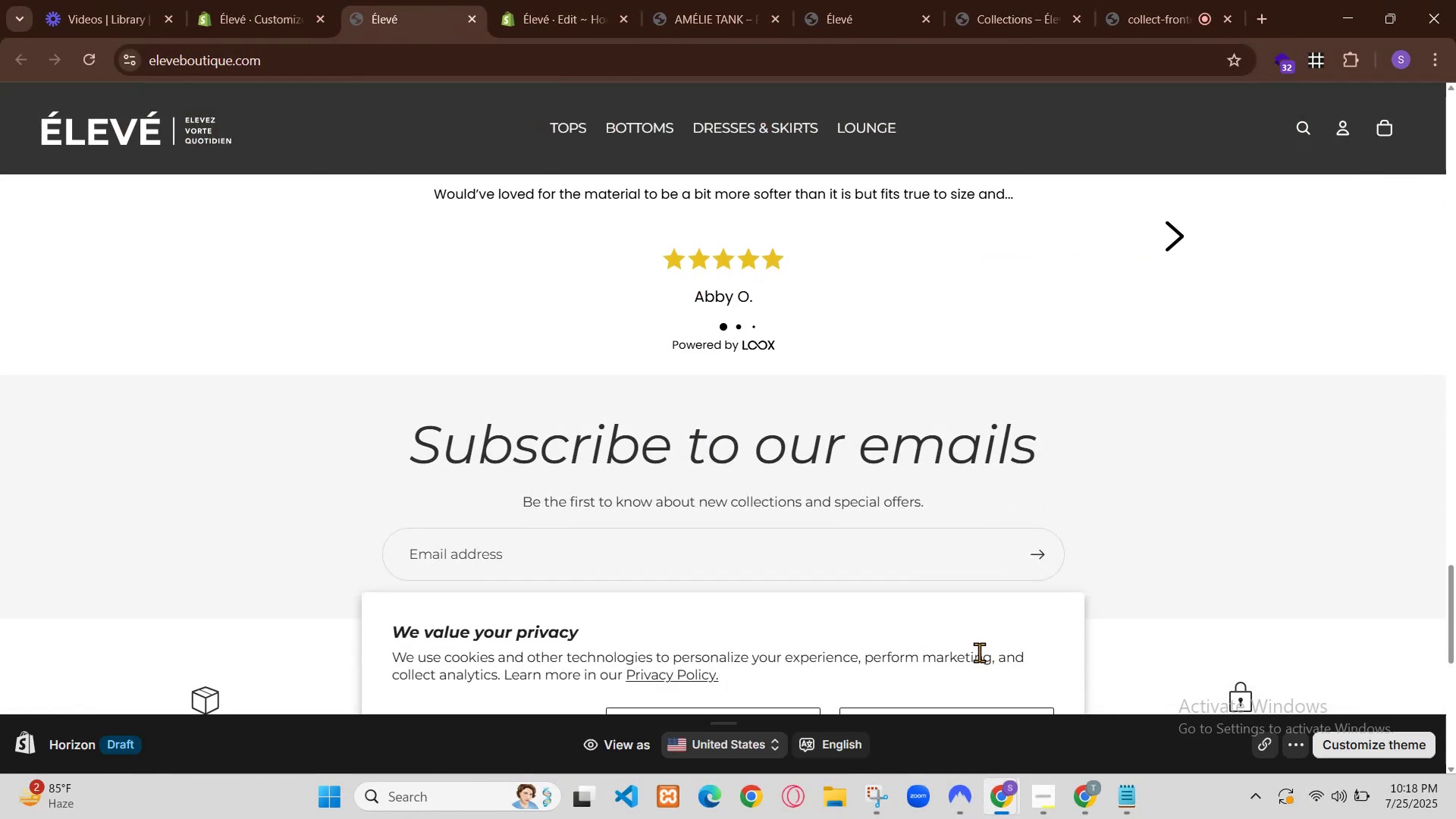 
left_click_drag(start_coordinate=[435, 659], to_coordinate=[359, 344])
 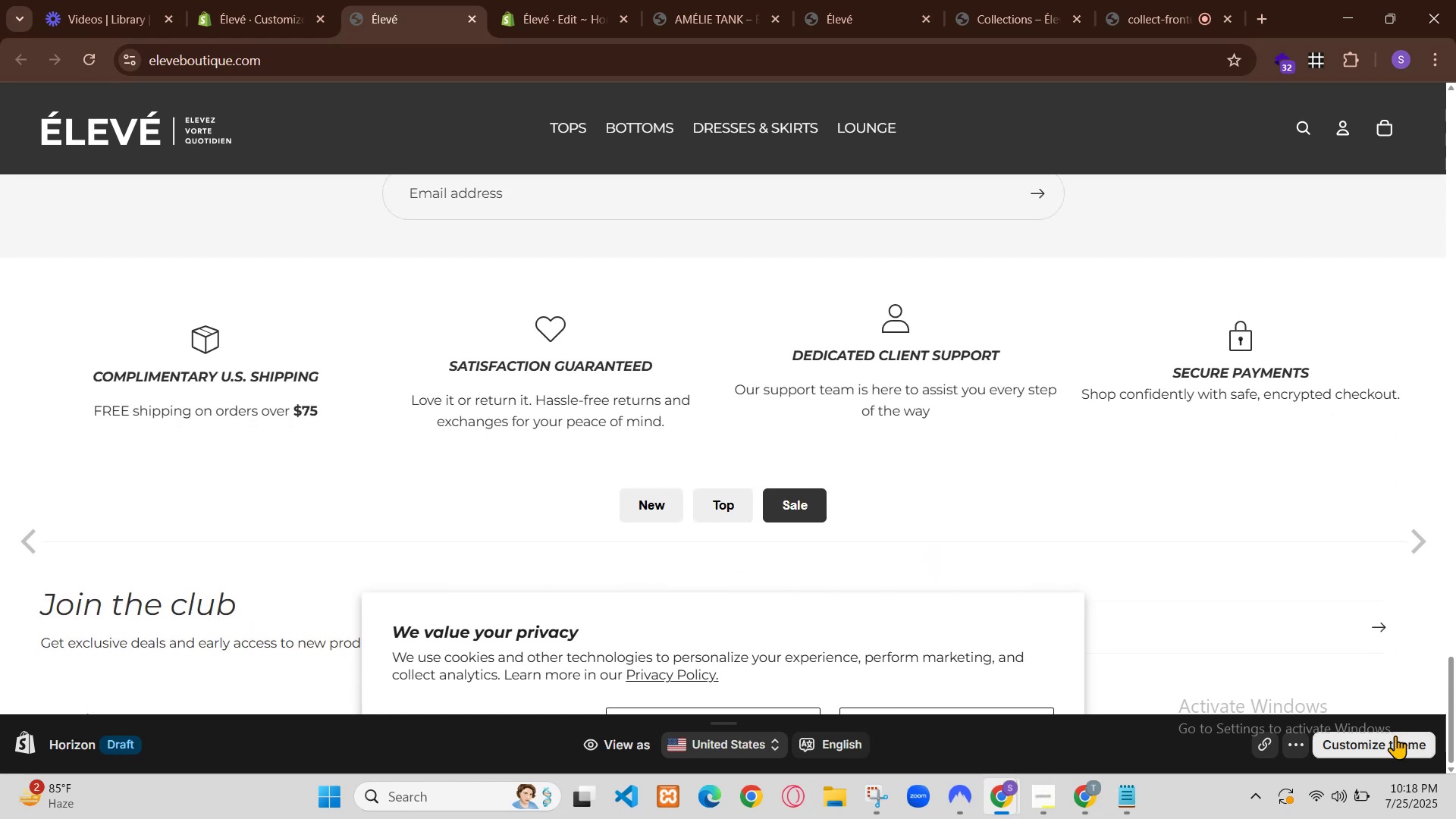 
scroll: coordinate [456, 411], scroll_direction: up, amount: 8.0
 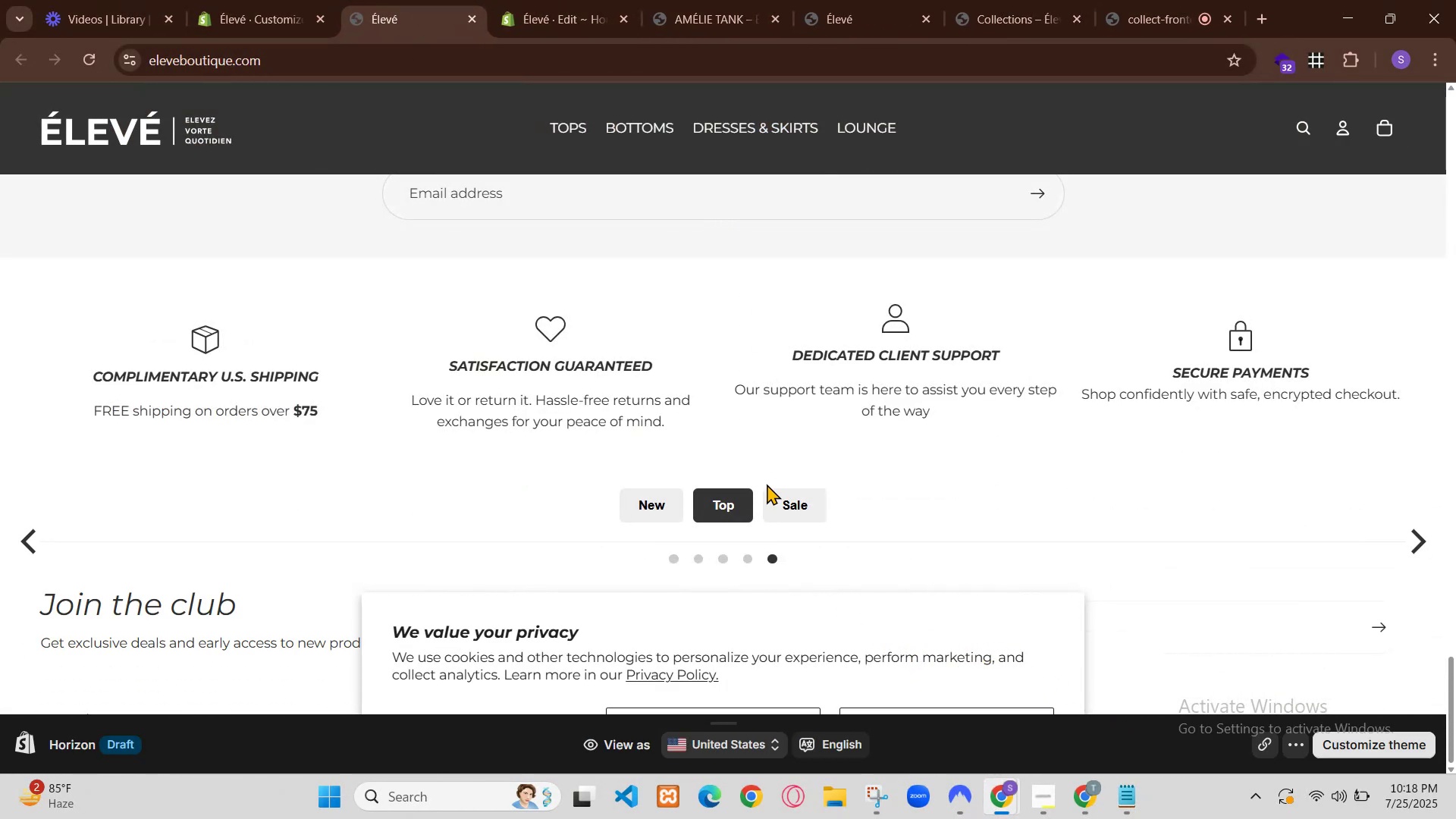 
scroll: coordinate [463, 445], scroll_direction: down, amount: 2.0
 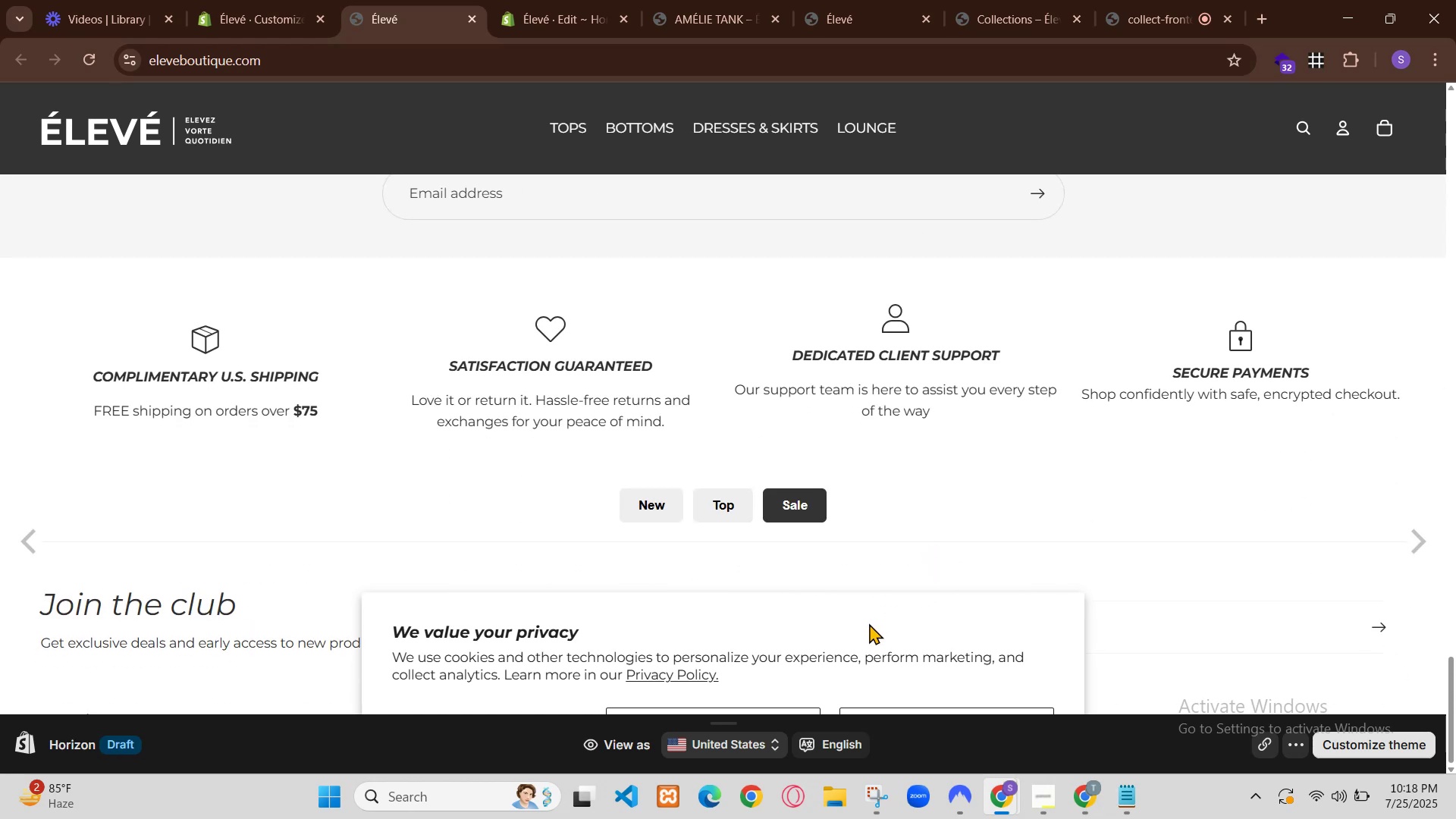 
key(Control+V)
 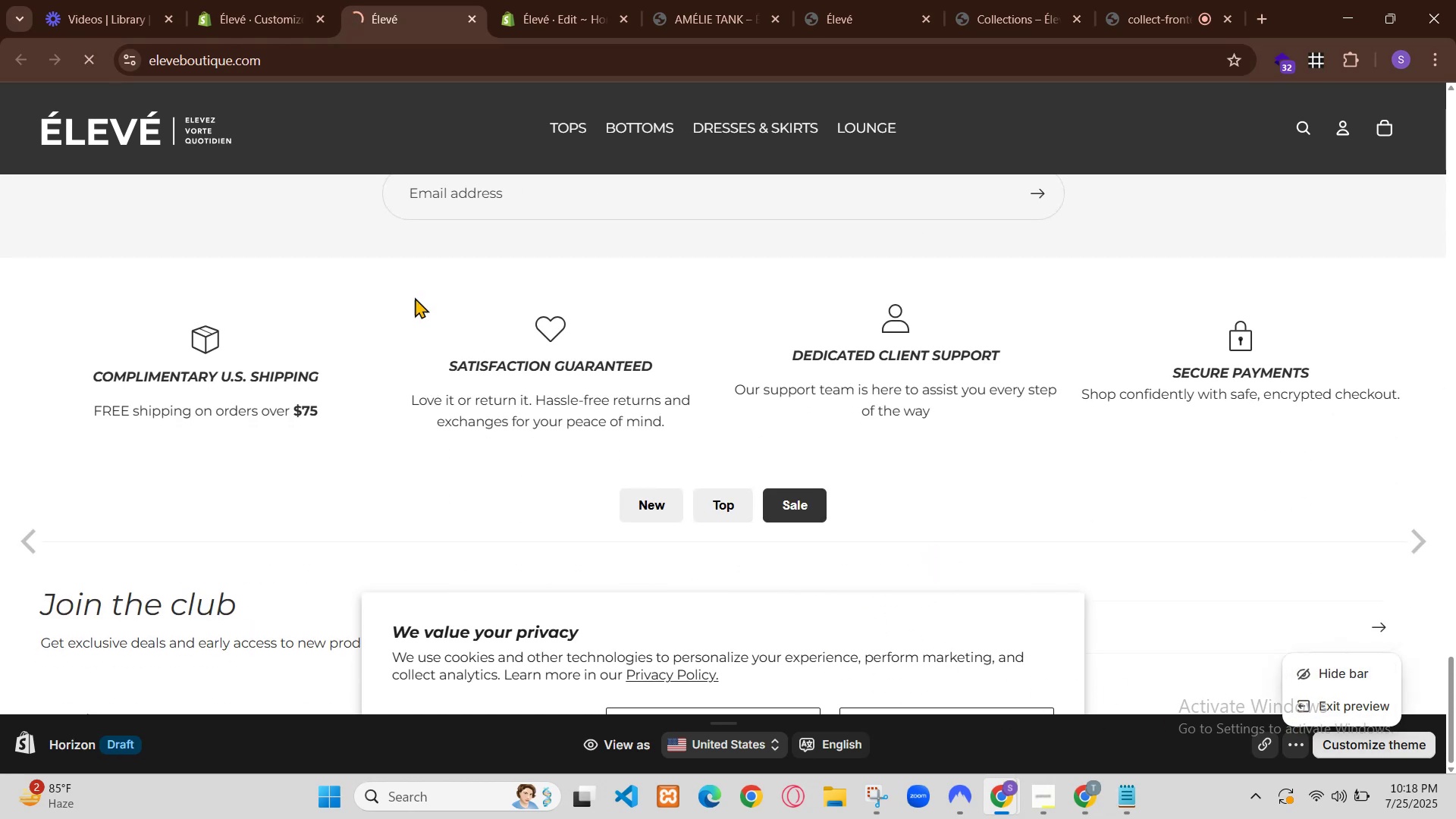 
scroll: coordinate [870, 337], scroll_direction: up, amount: 7.0
 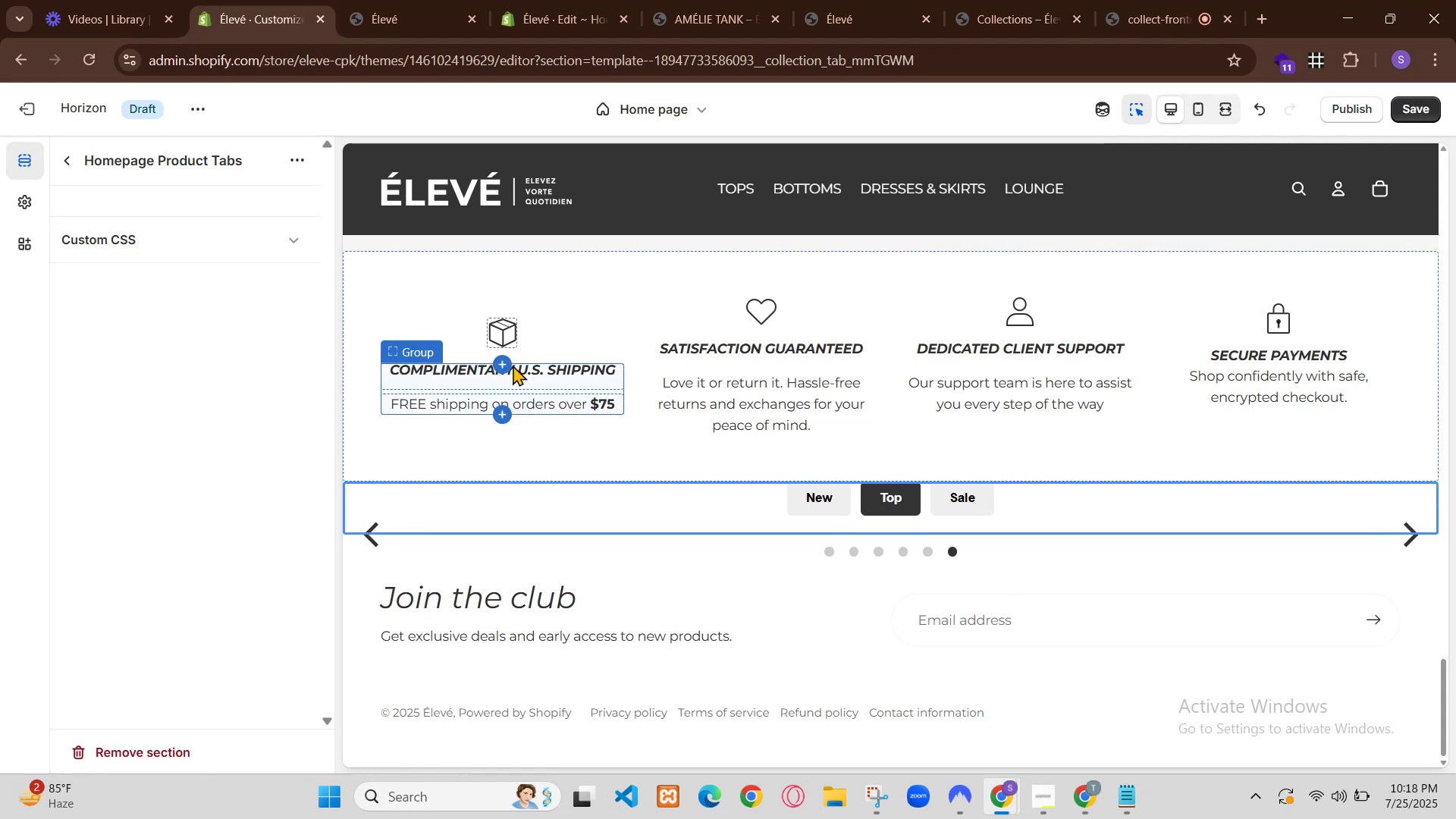 
hold_key(key=ControlLeft, duration=0.66)
 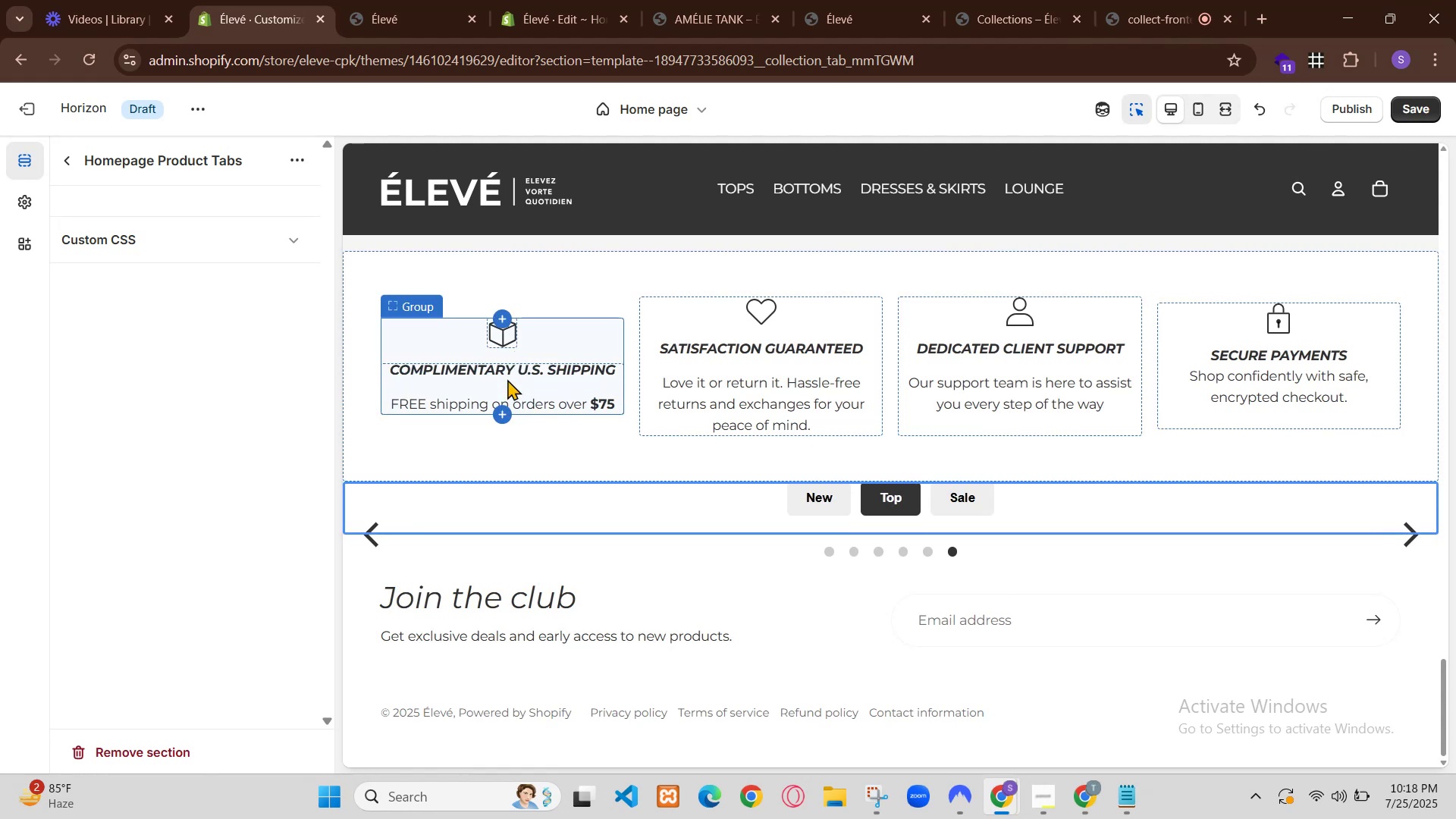 
hold_key(key=S, duration=0.37)
 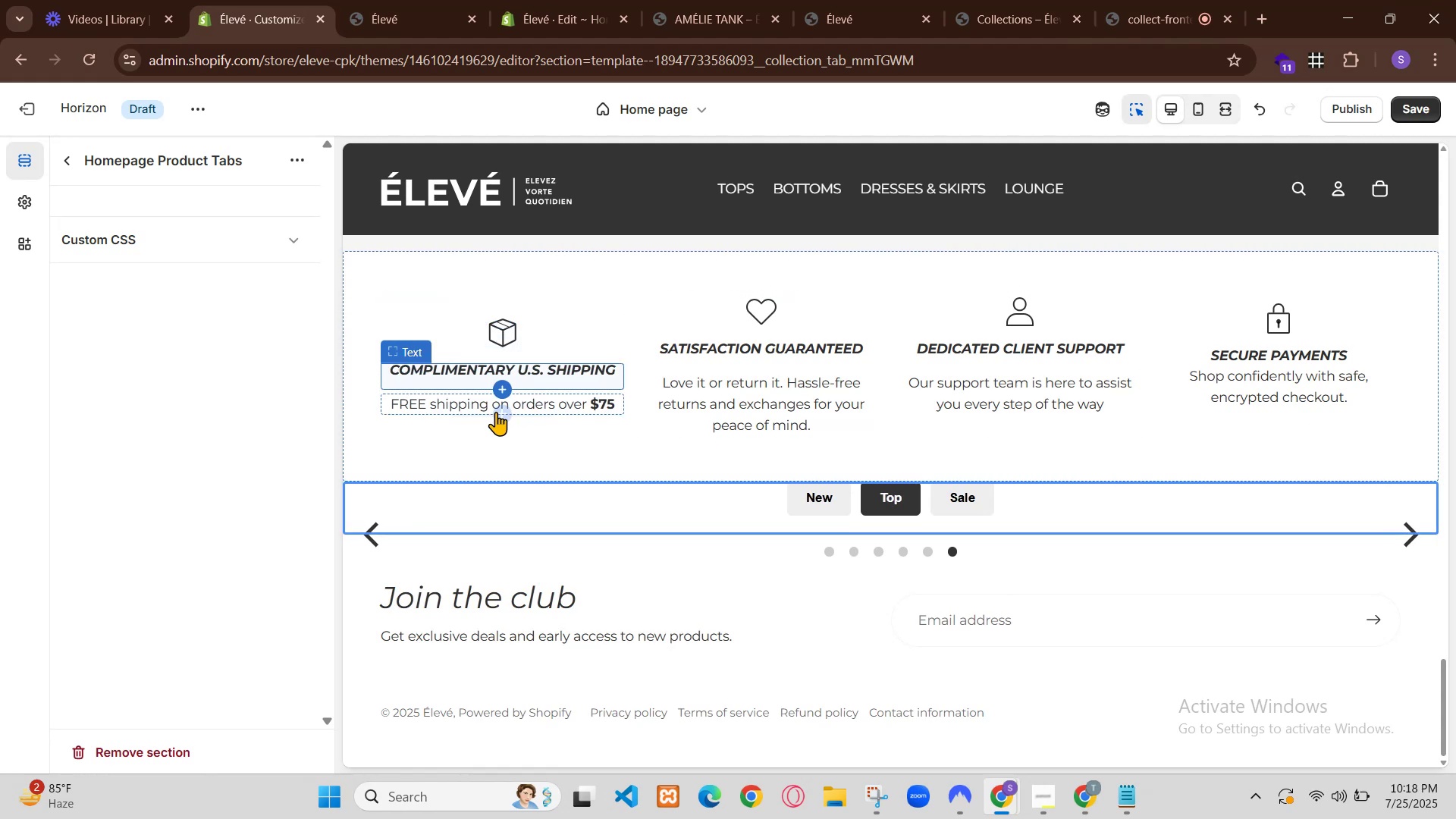 
left_click([209, 0])
 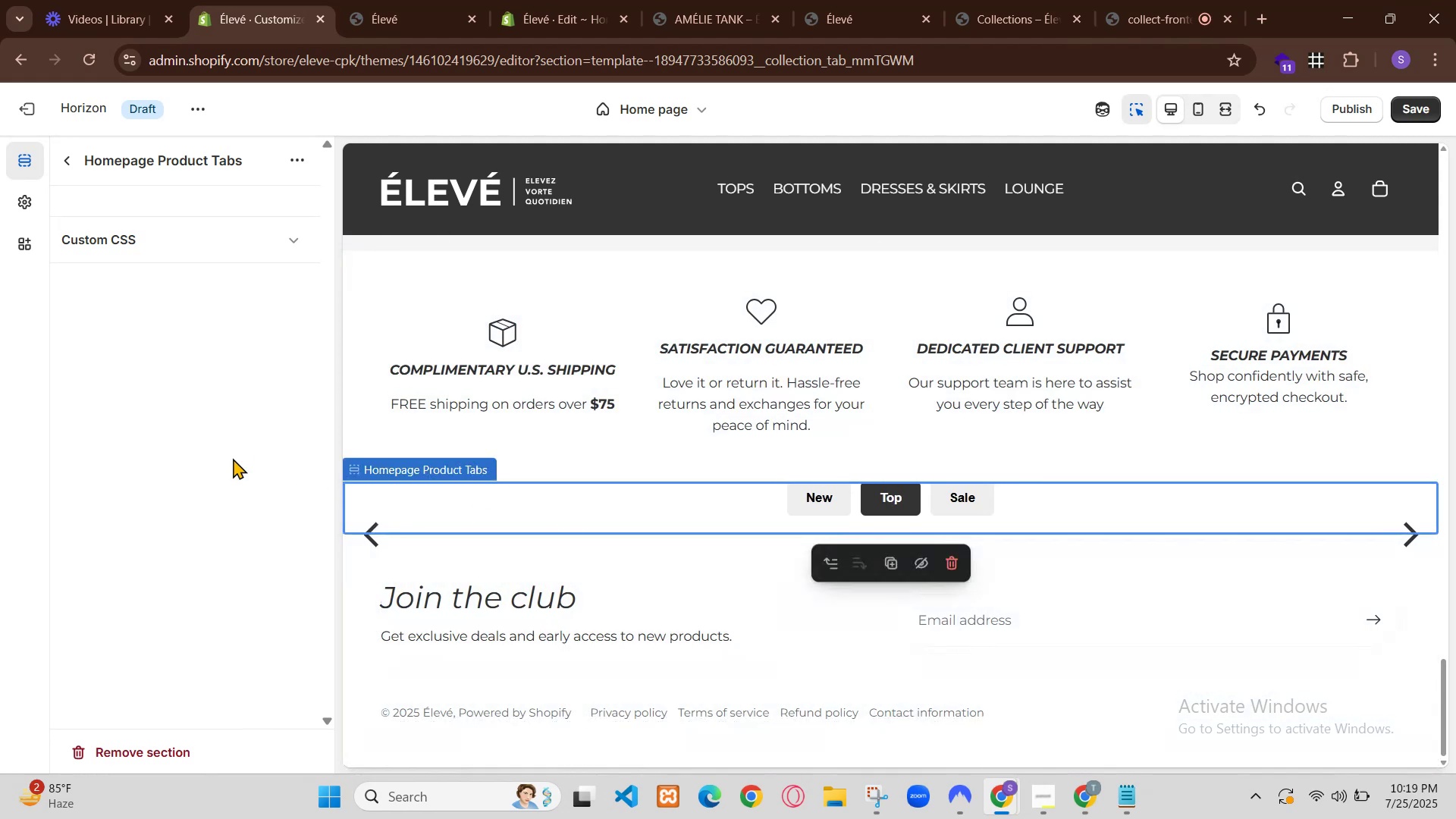 
key(Control+R)
 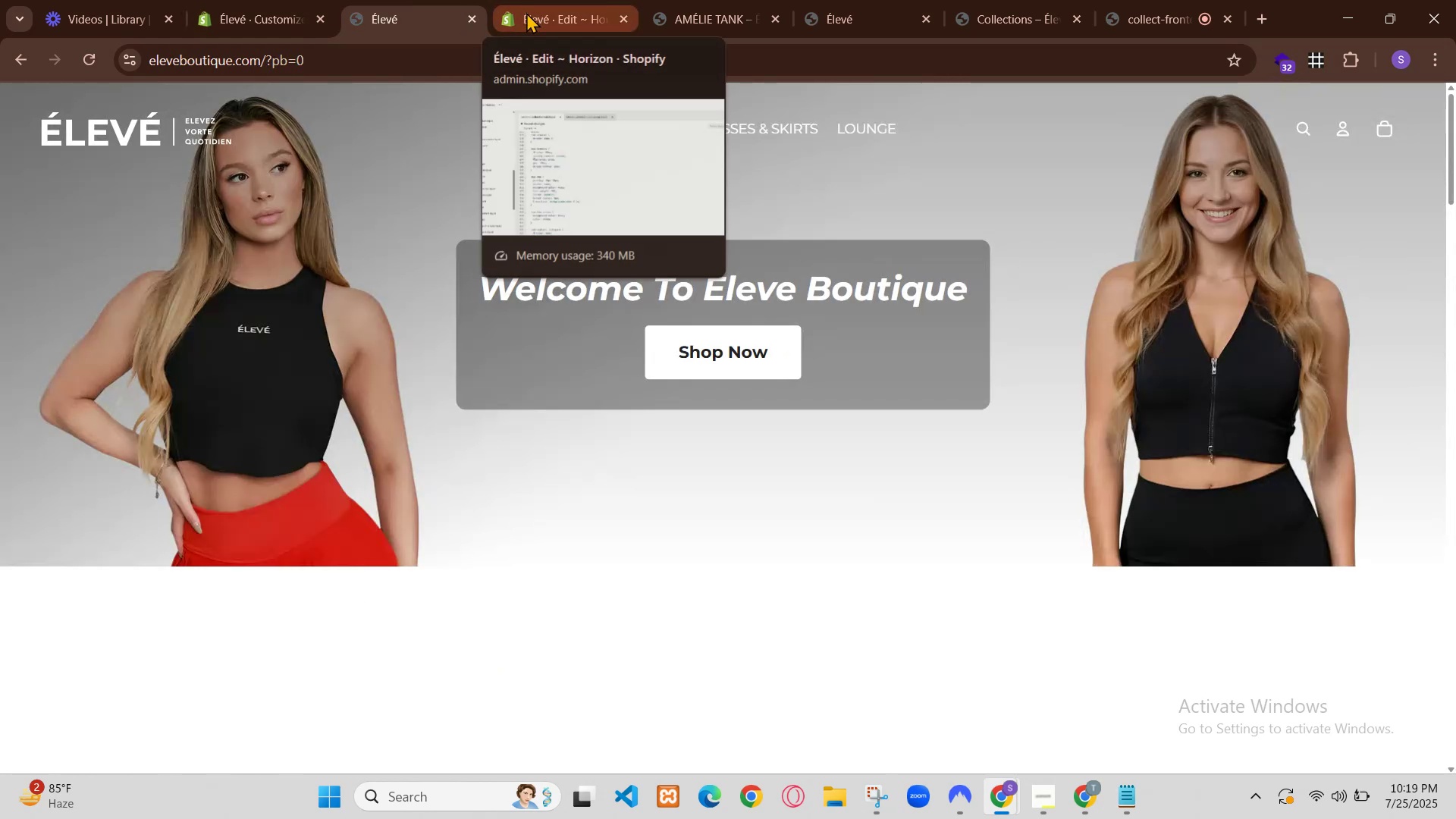 
wait(10.67)
 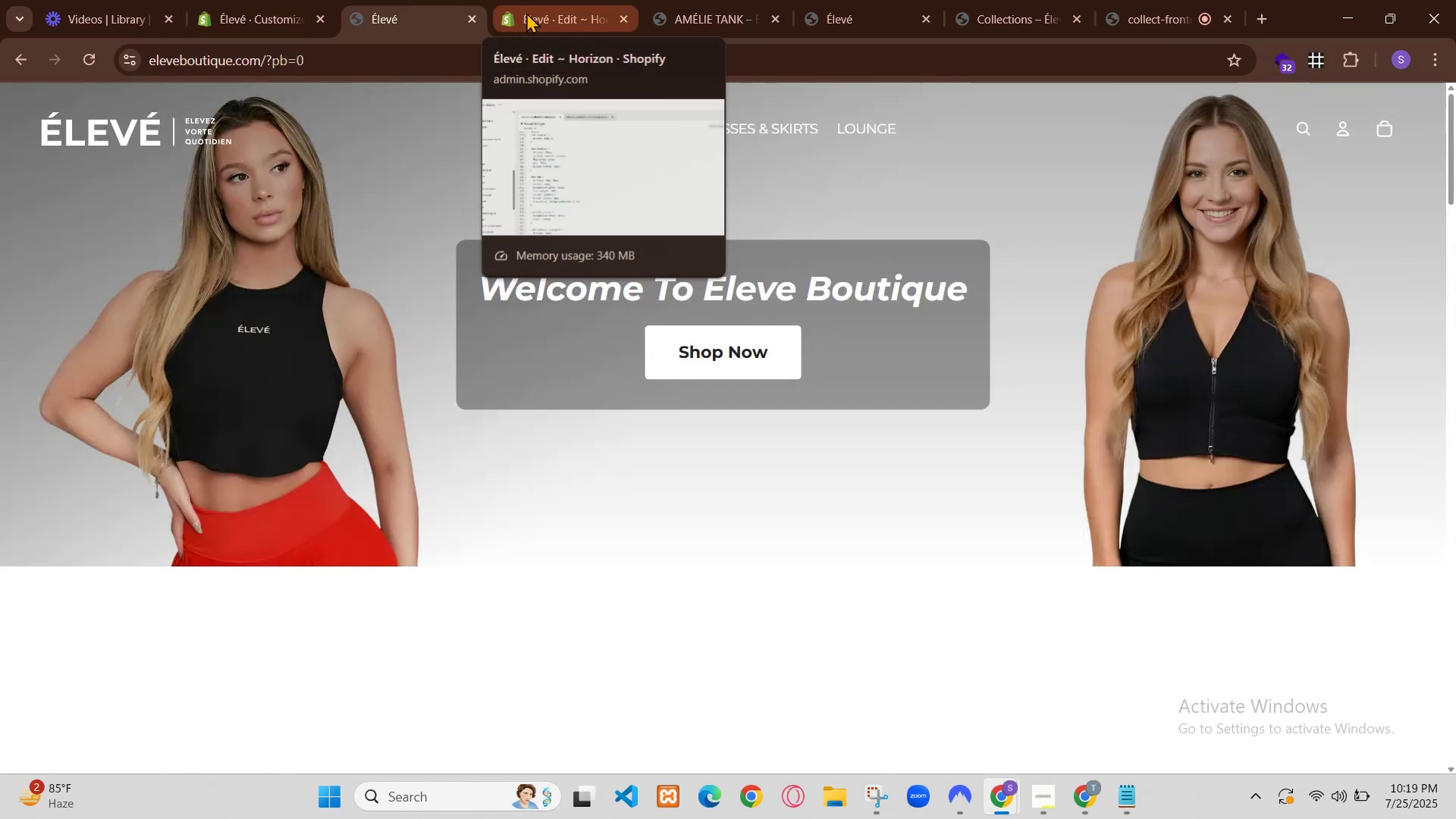 
scroll: coordinate [918, 562], scroll_direction: down, amount: 16.0
 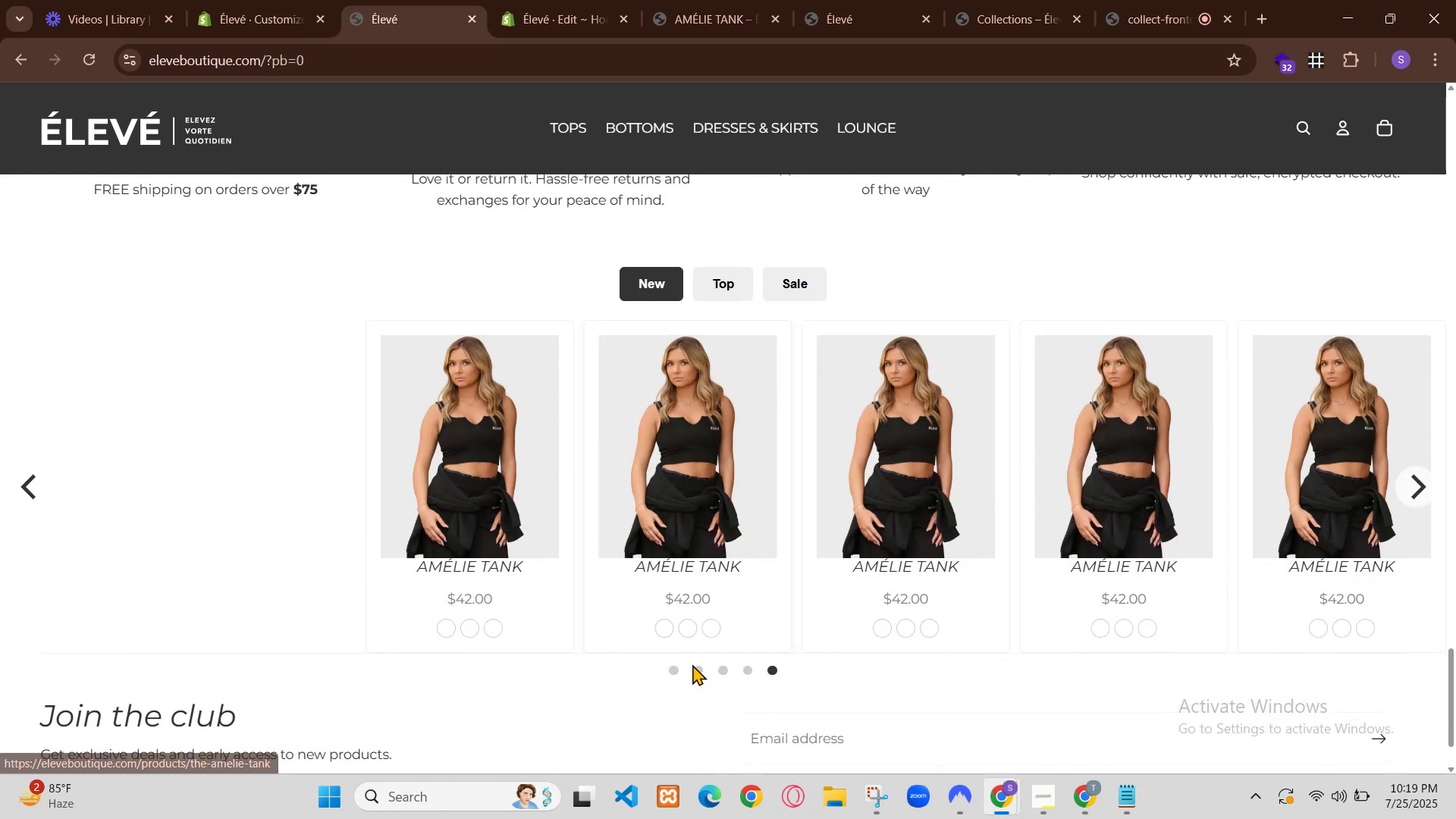 
wait(5.87)
 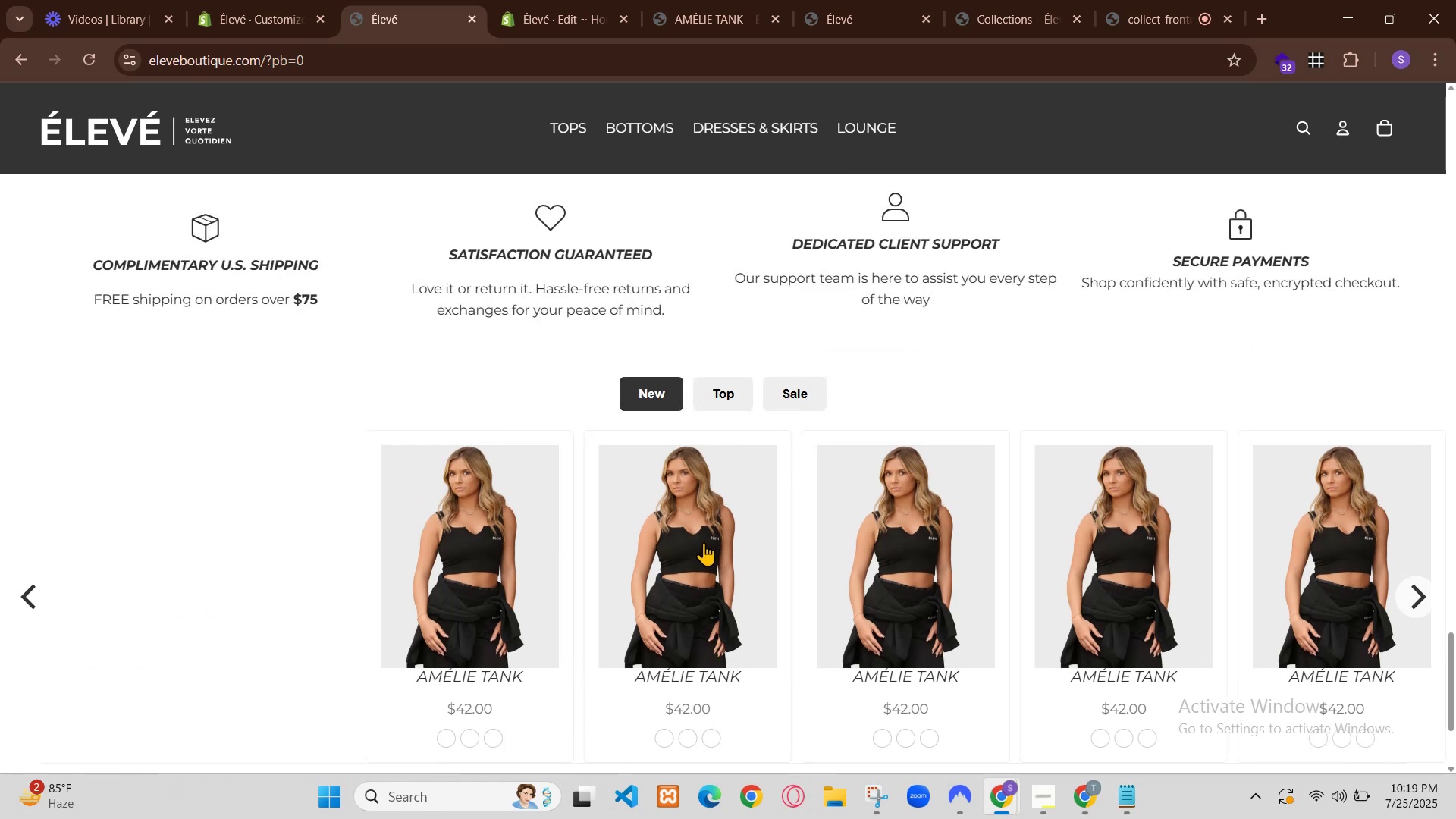 
scroll: coordinate [947, 475], scroll_direction: down, amount: 1.0
 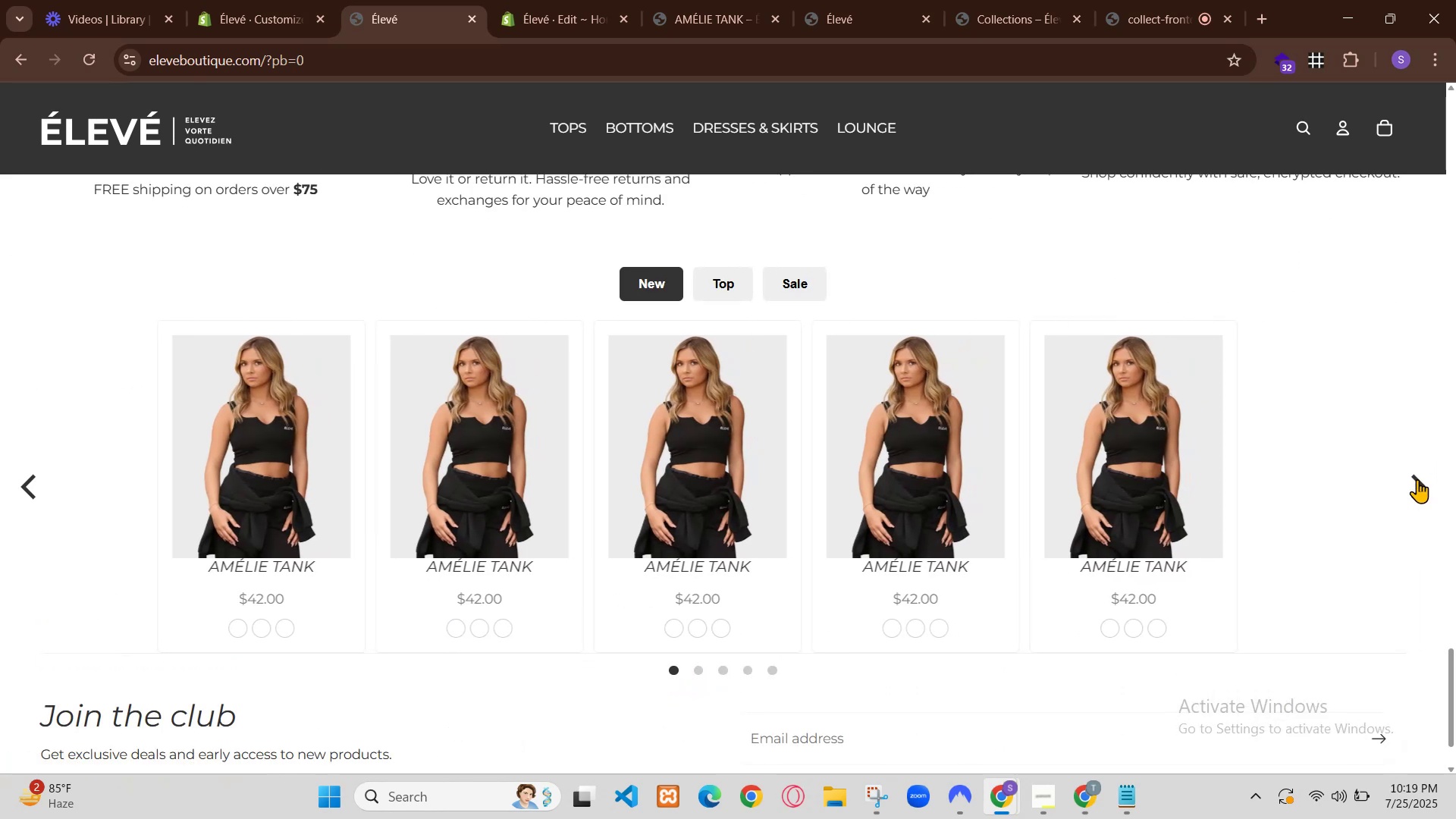 
left_click([1034, 464])
 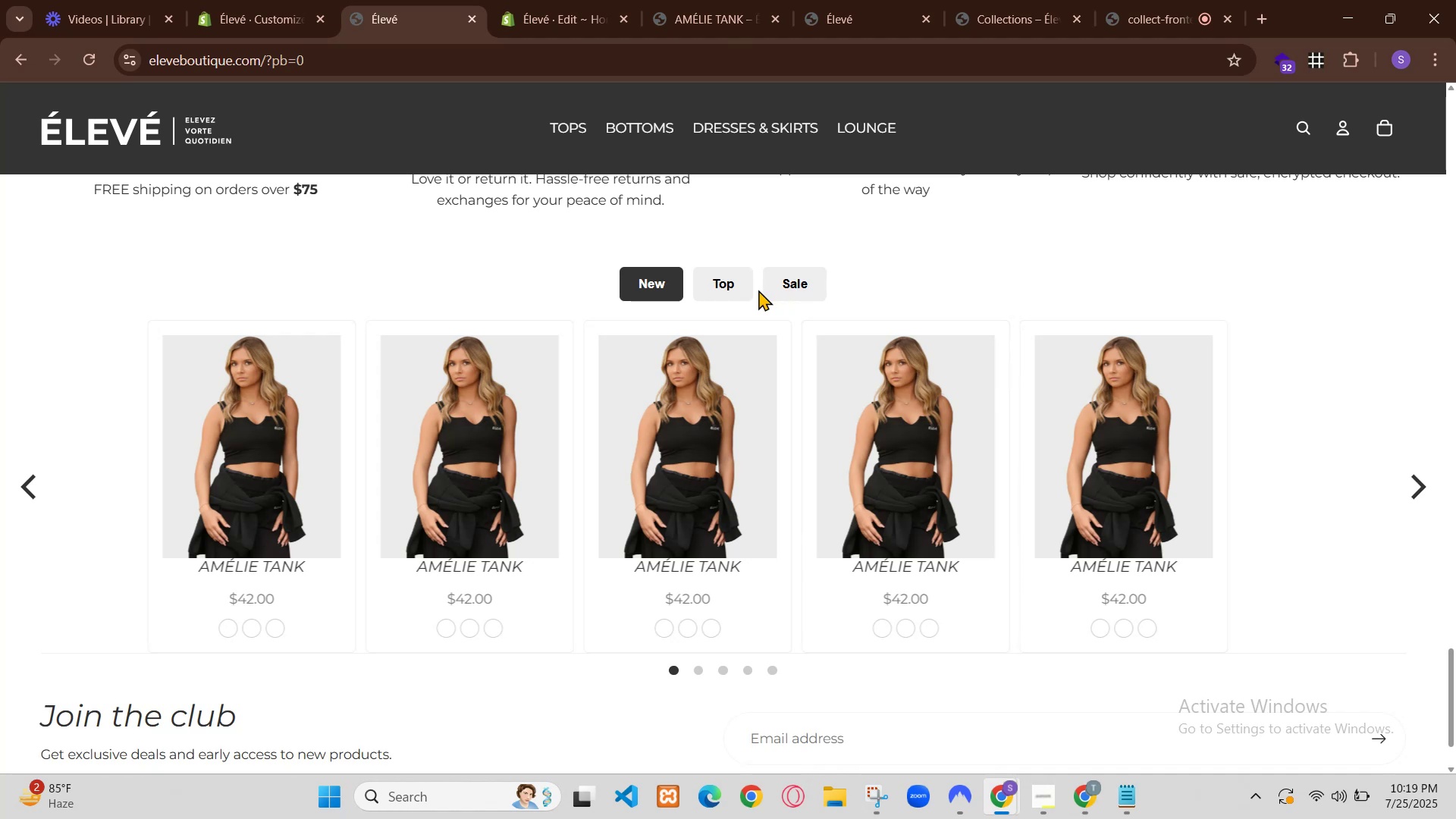 
left_click([1036, 464])
 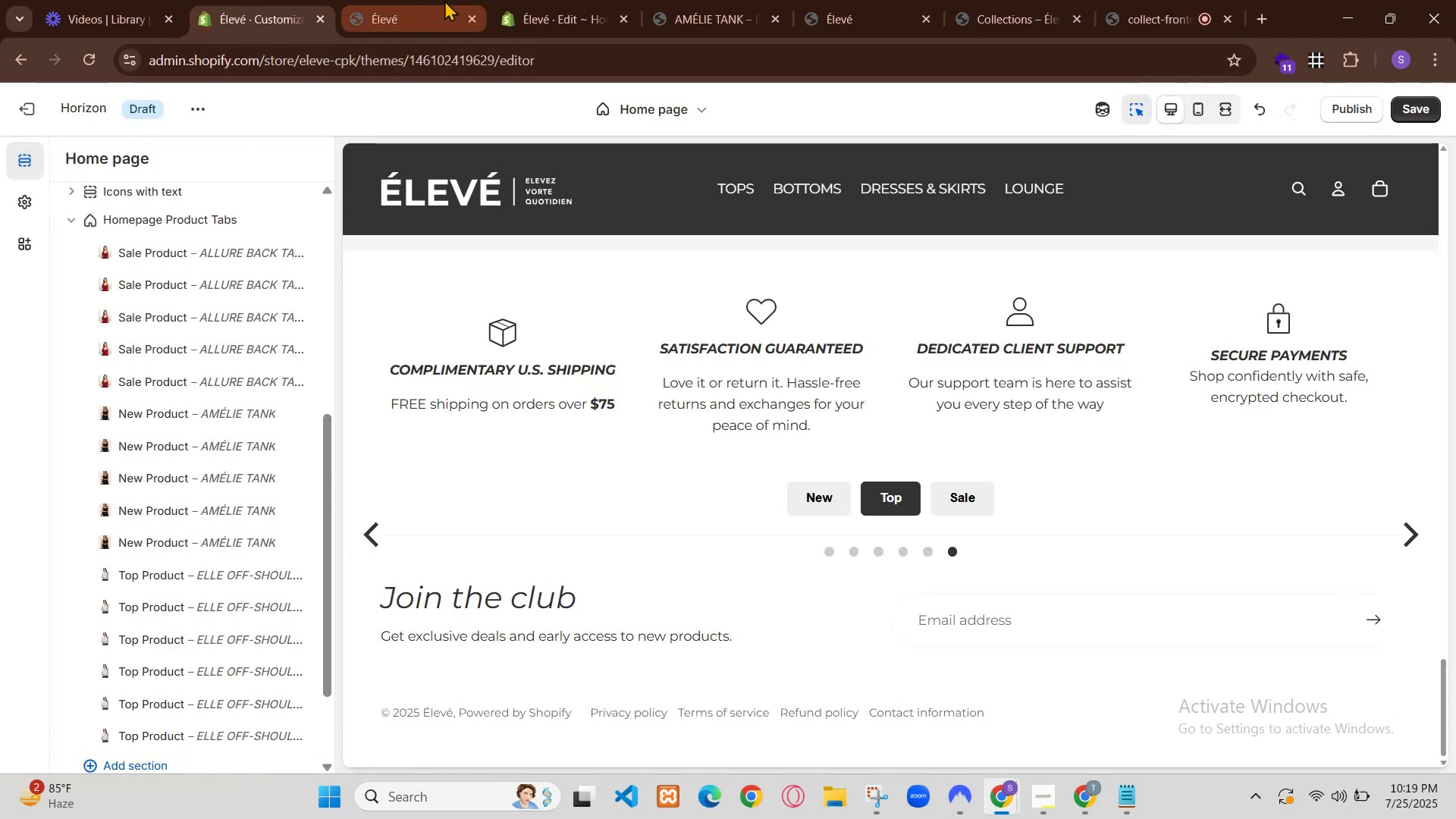 
wait(17.86)
 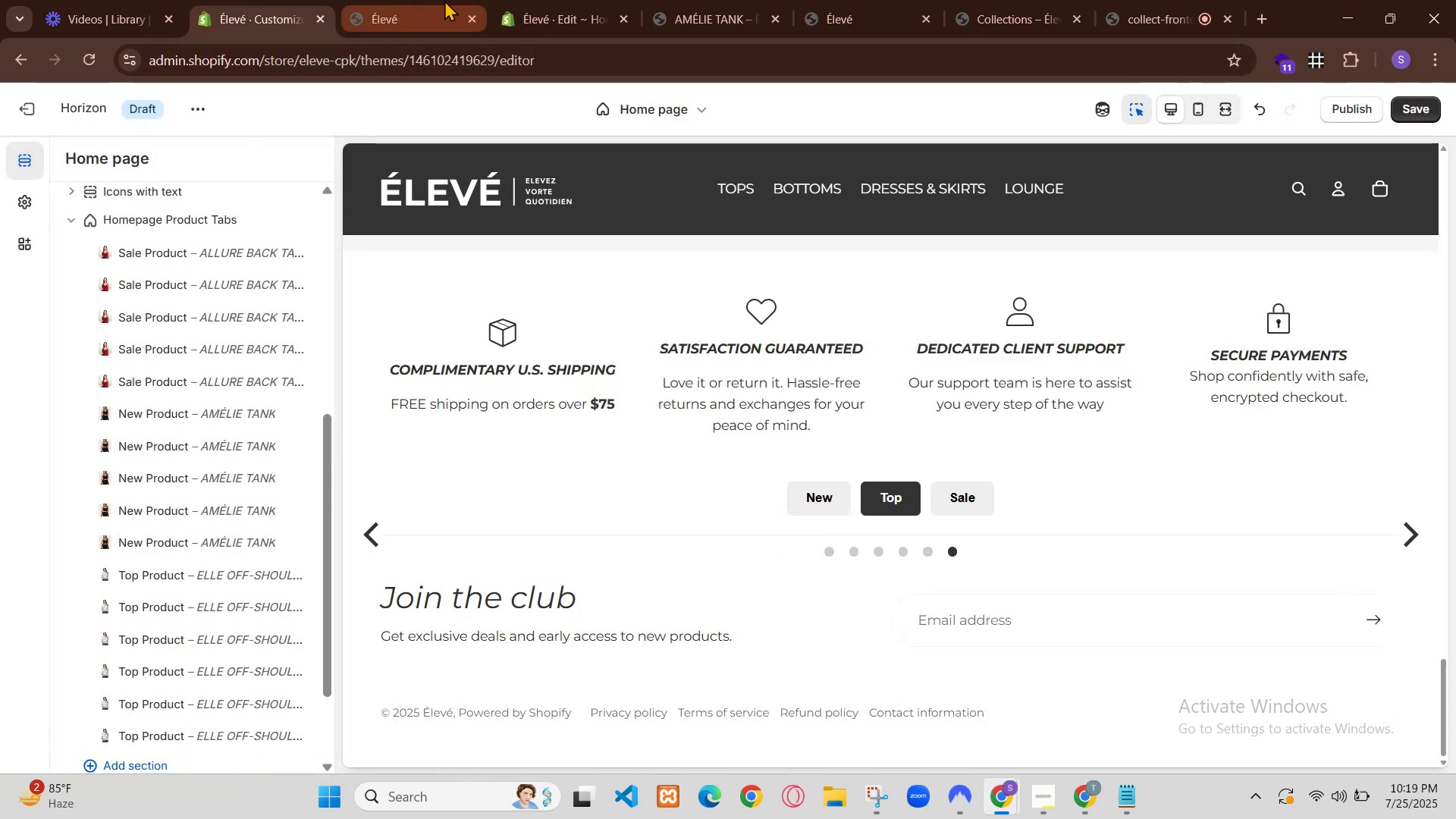 
scroll: coordinate [789, 487], scroll_direction: up, amount: 2.0
 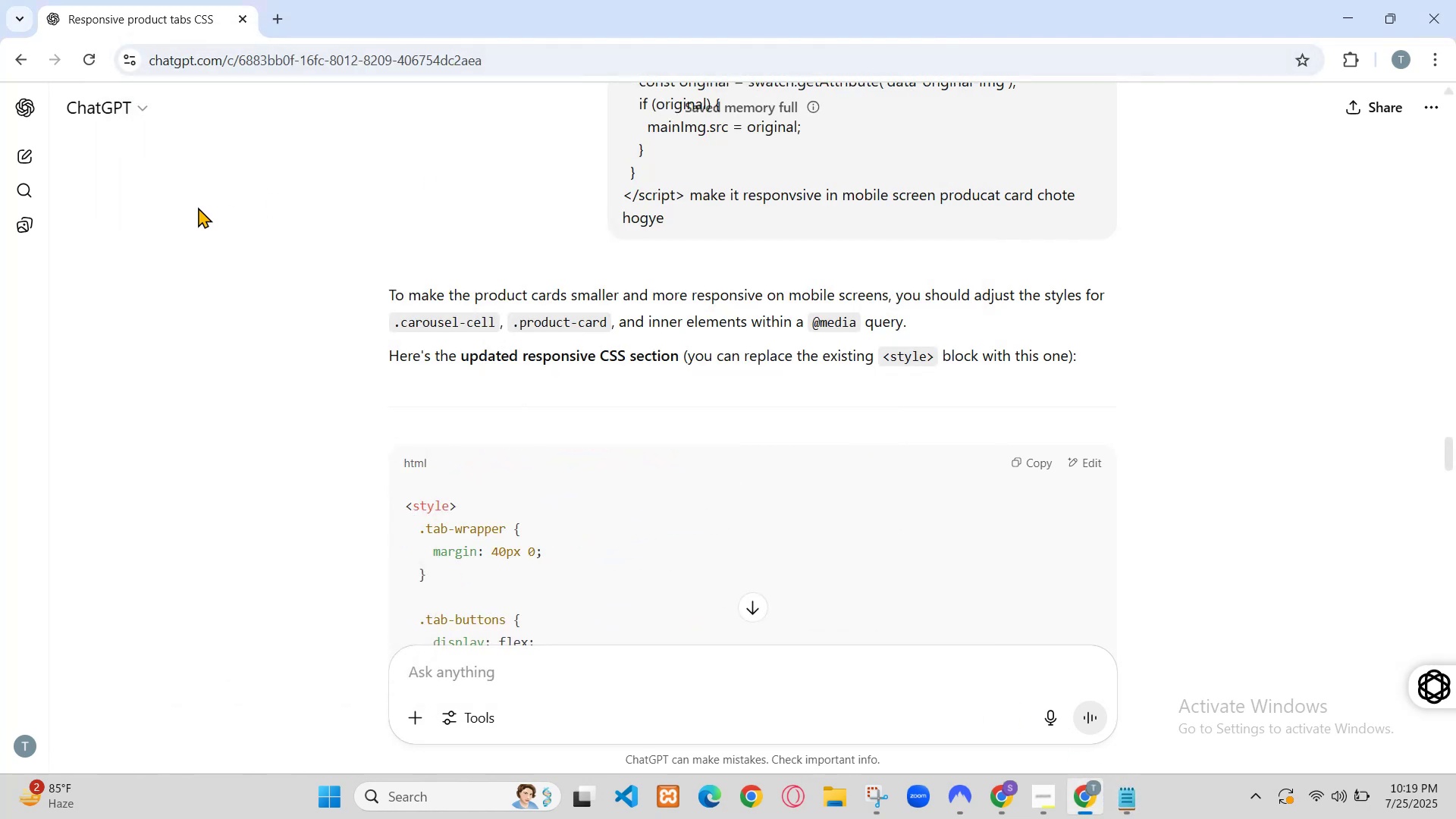 
wait(11.8)
 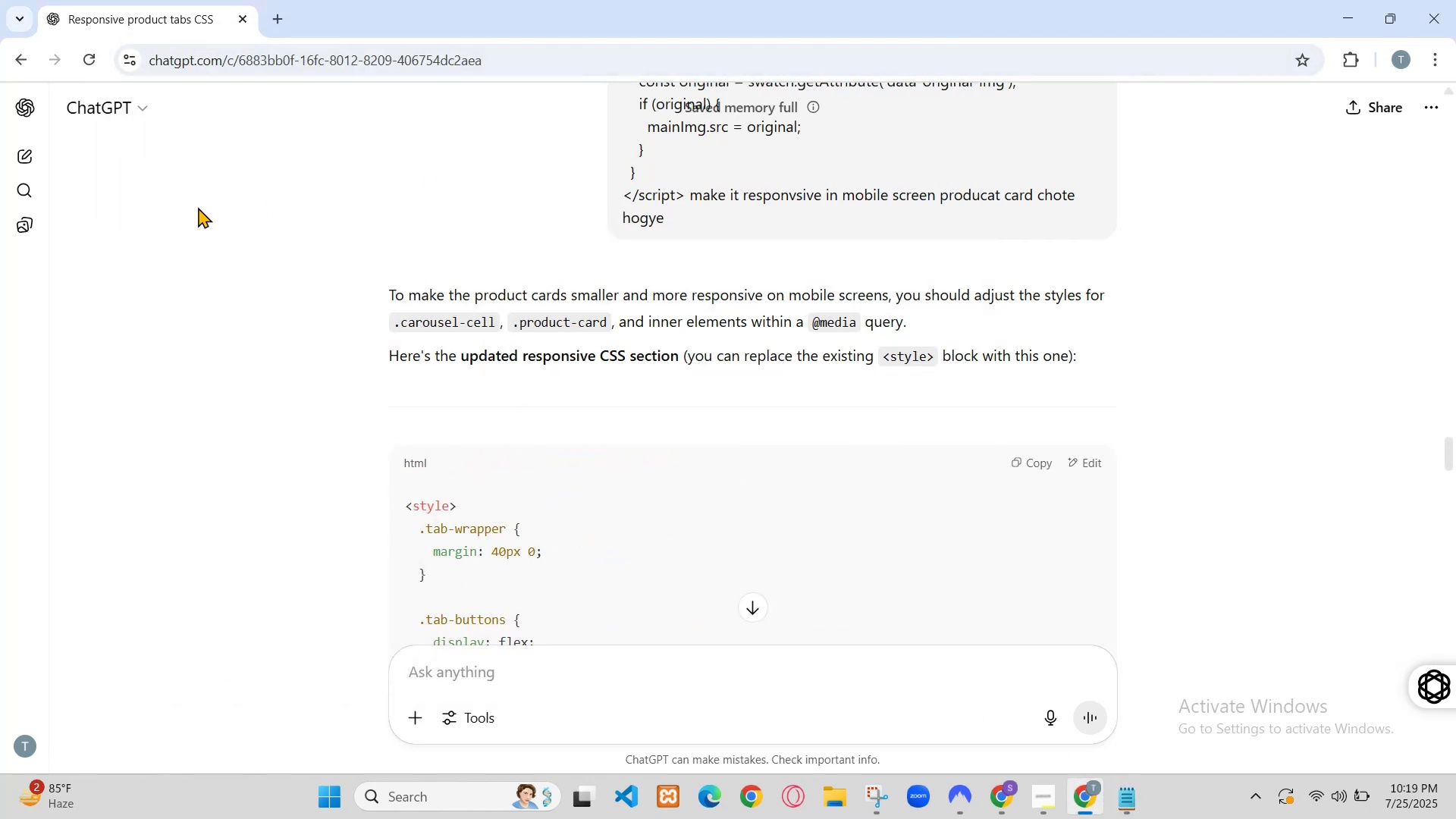 
scroll: coordinate [874, 410], scroll_direction: down, amount: 4.0
 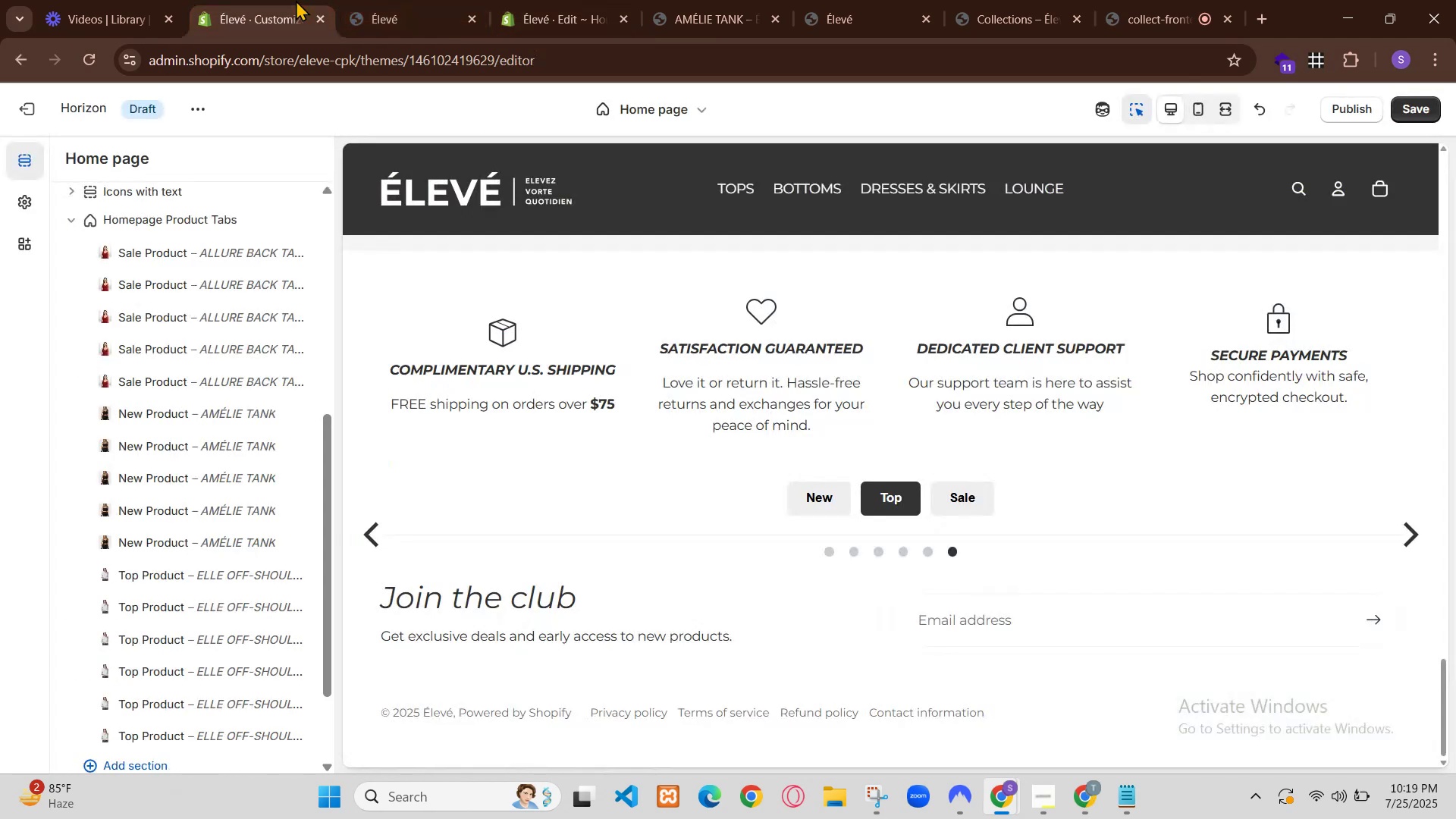 
scroll: coordinate [843, 508], scroll_direction: up, amount: 2.0
 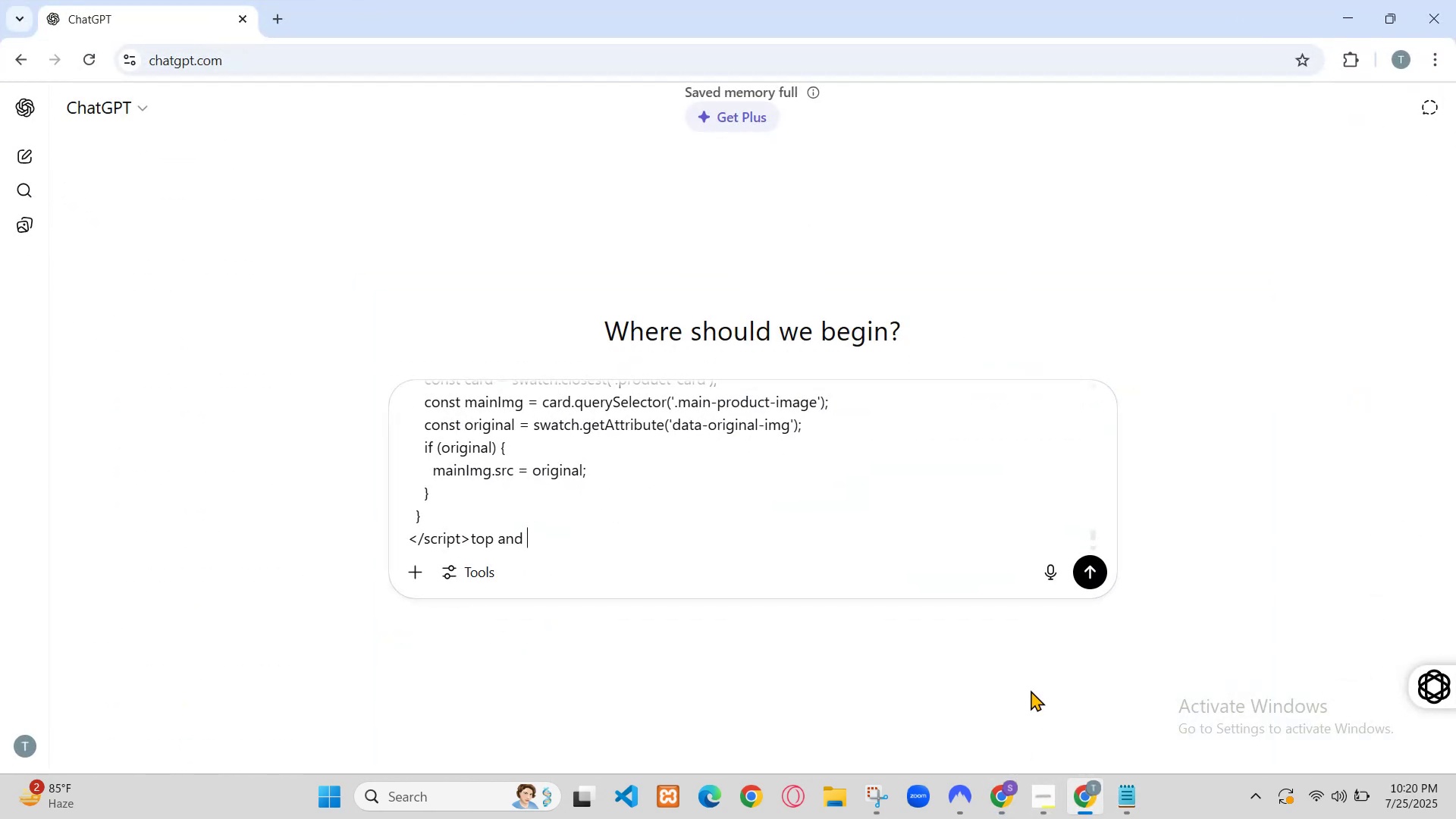 
wait(5.31)
 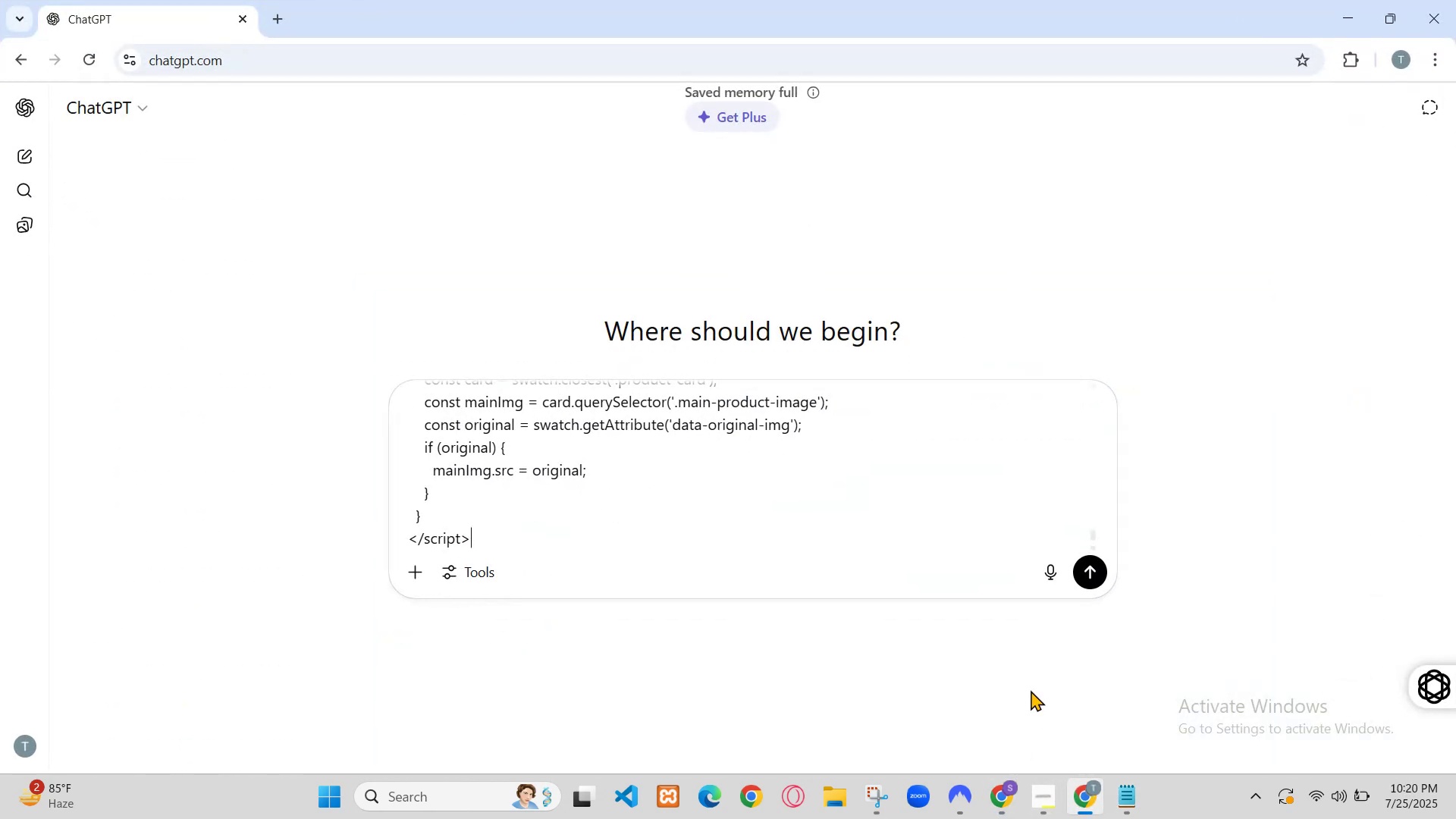 
left_click_drag(start_coordinate=[1086, 814], to_coordinate=[1079, 814])
 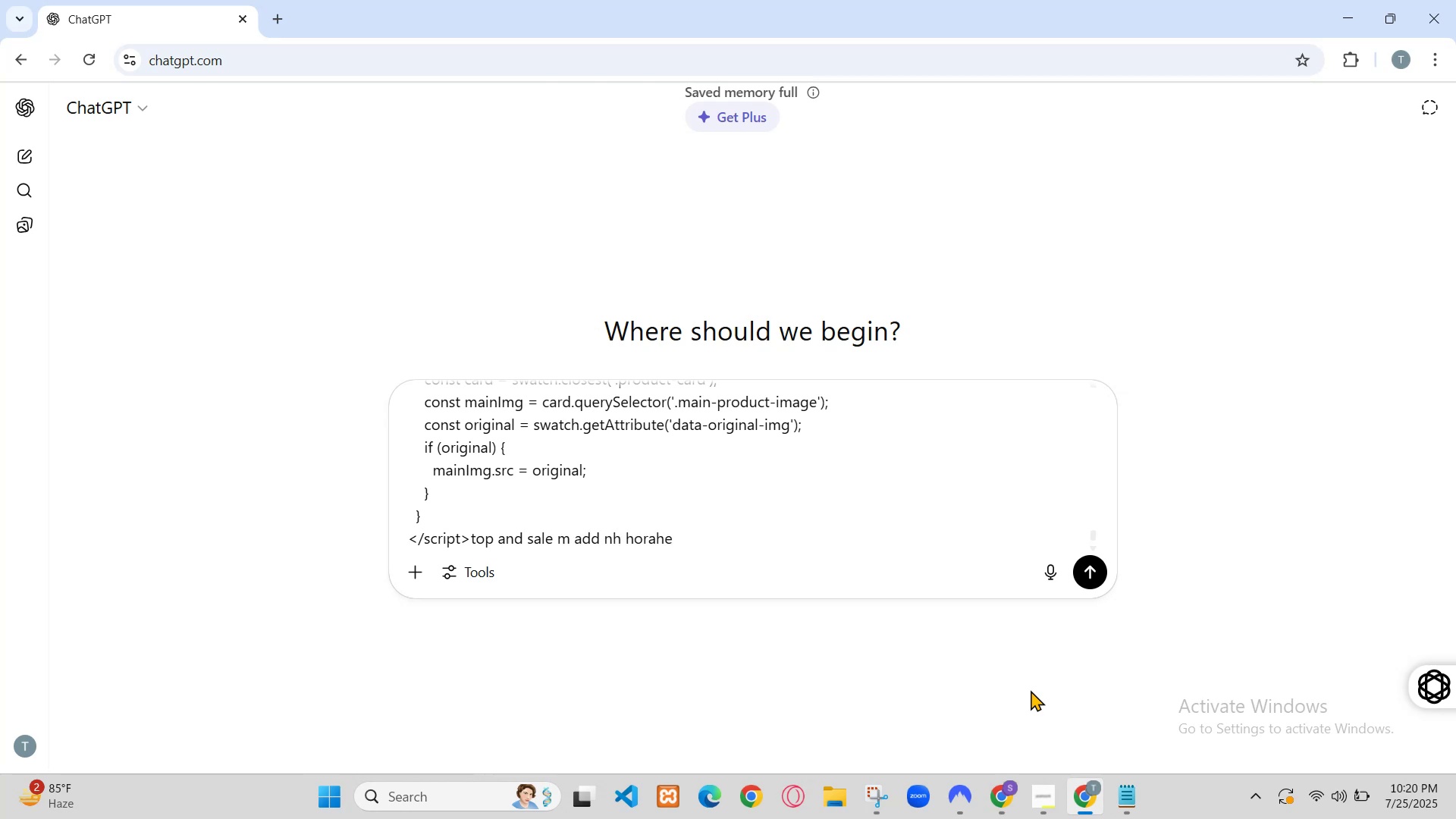 
wait(12.79)
 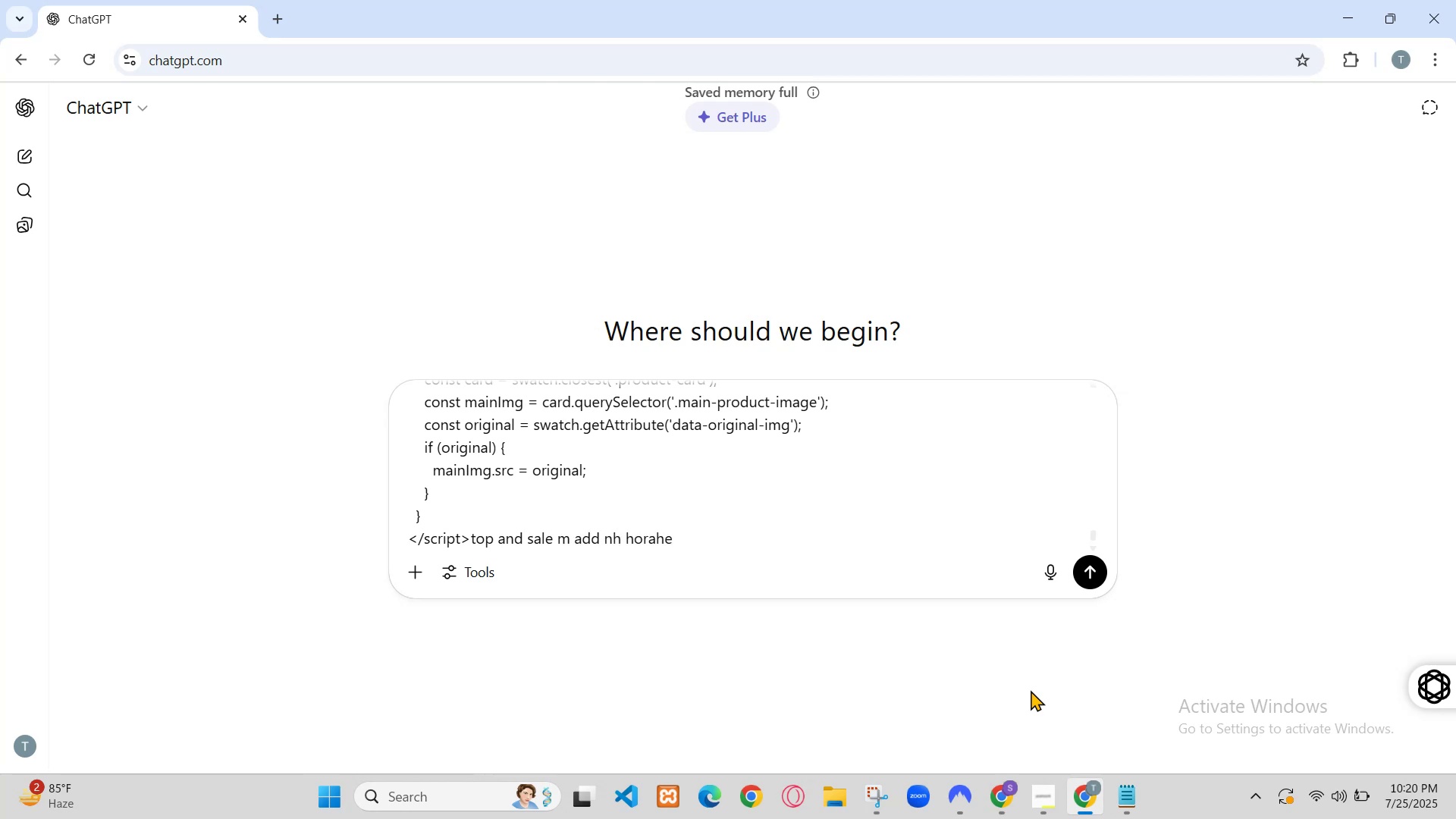 
left_click([1003, 791])
 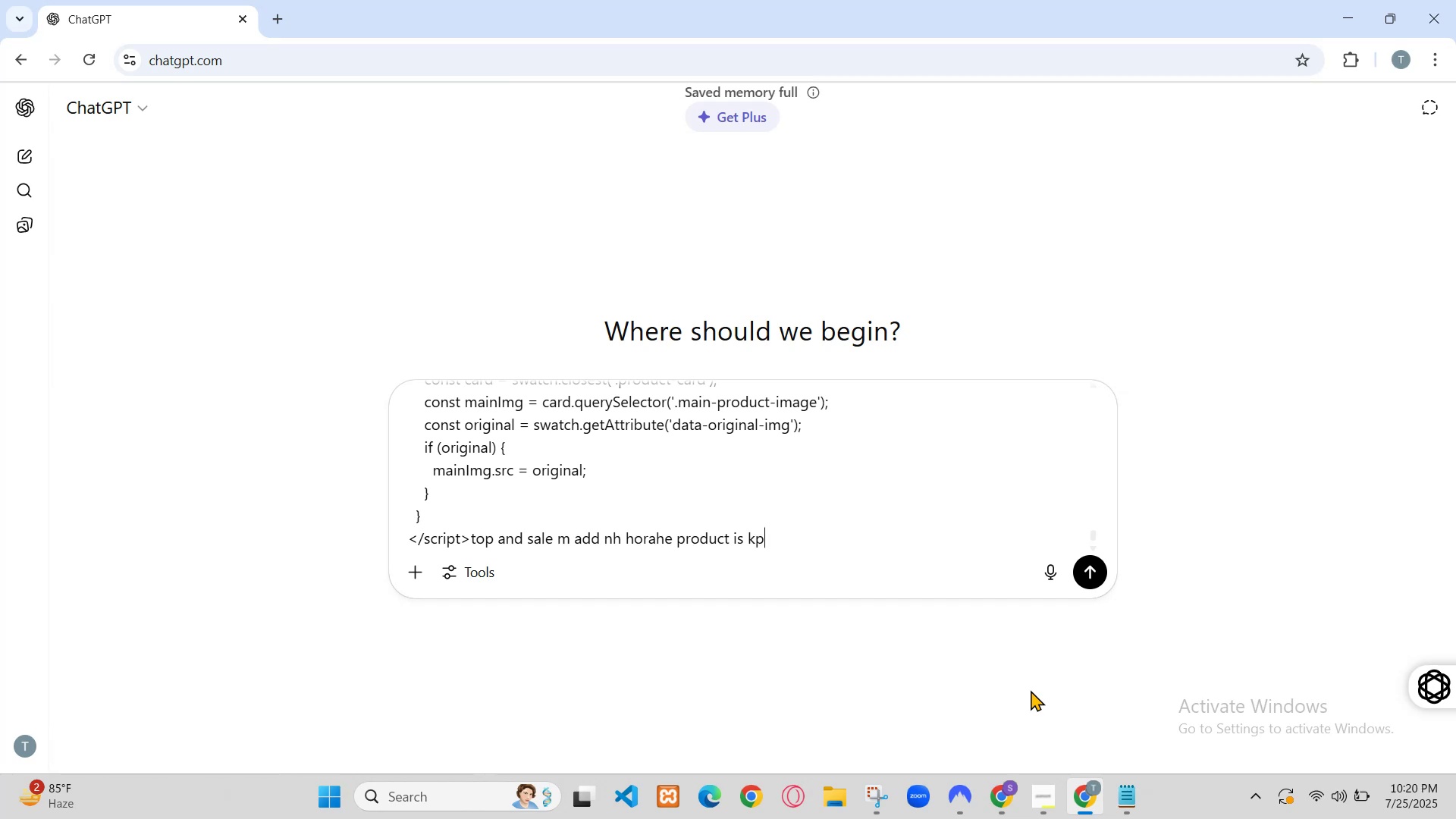 
left_click([934, 724])
 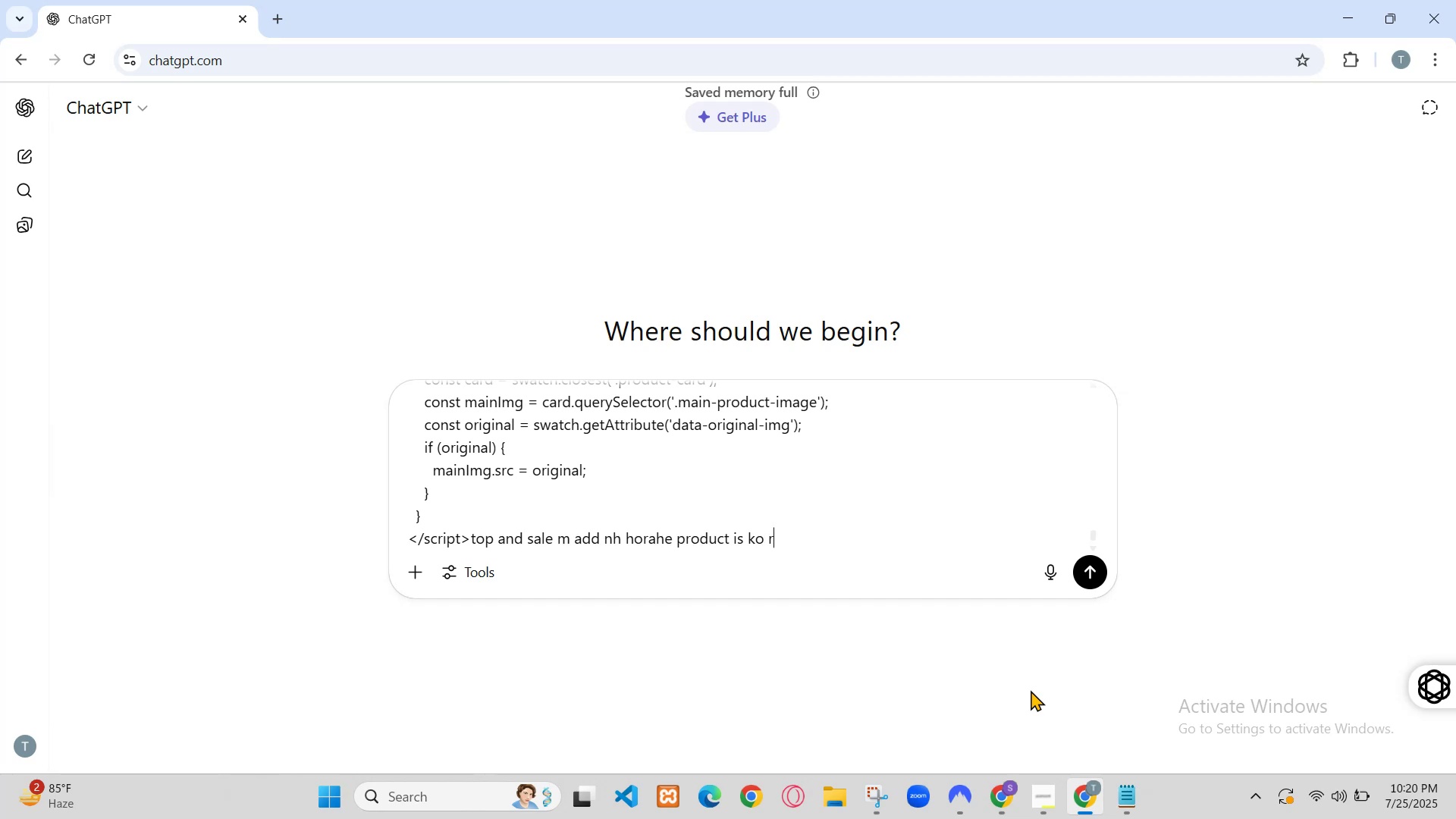 
left_click([1165, 0])
 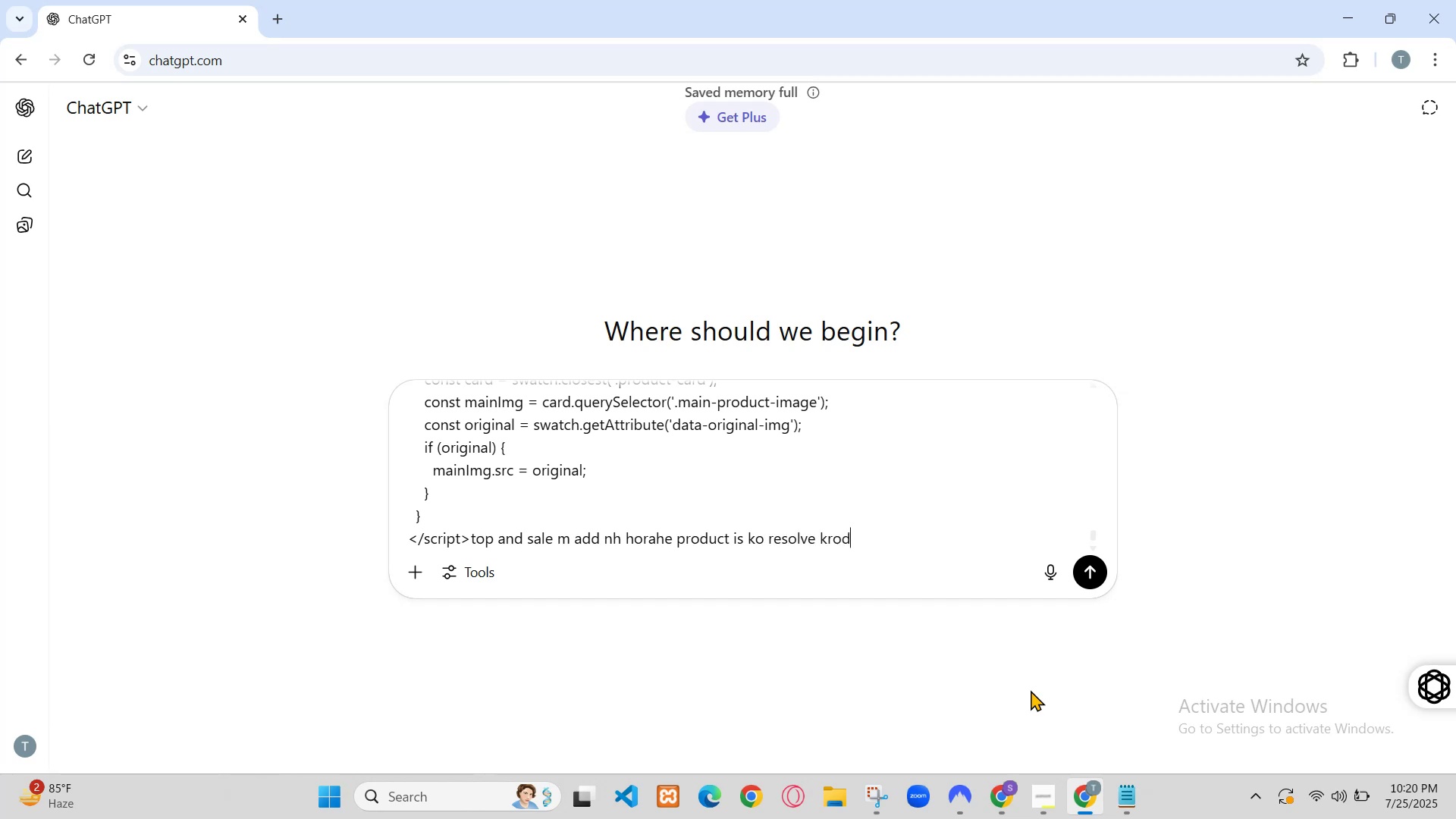 
left_click([1350, 19])
 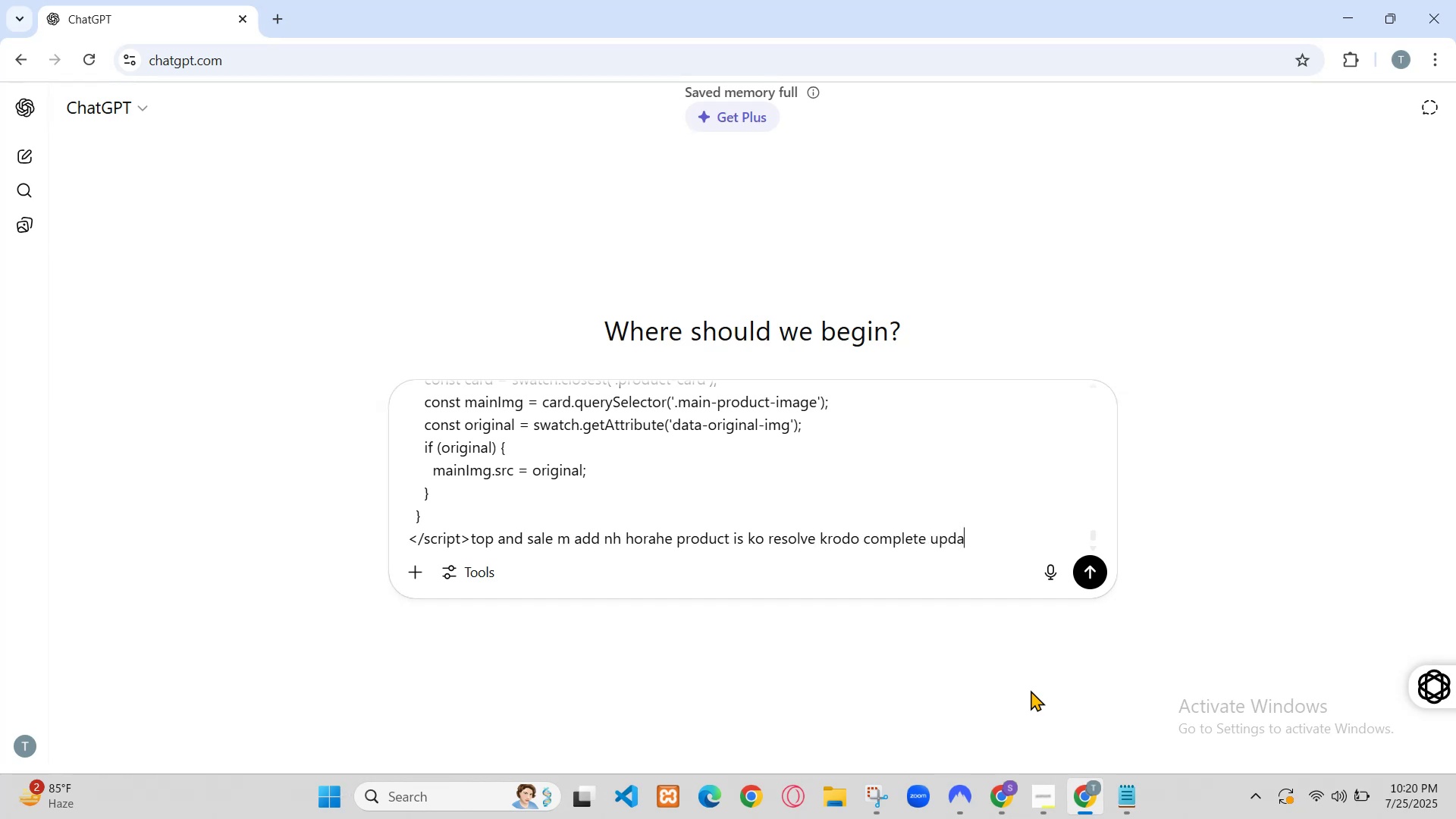 
wait(14.01)
 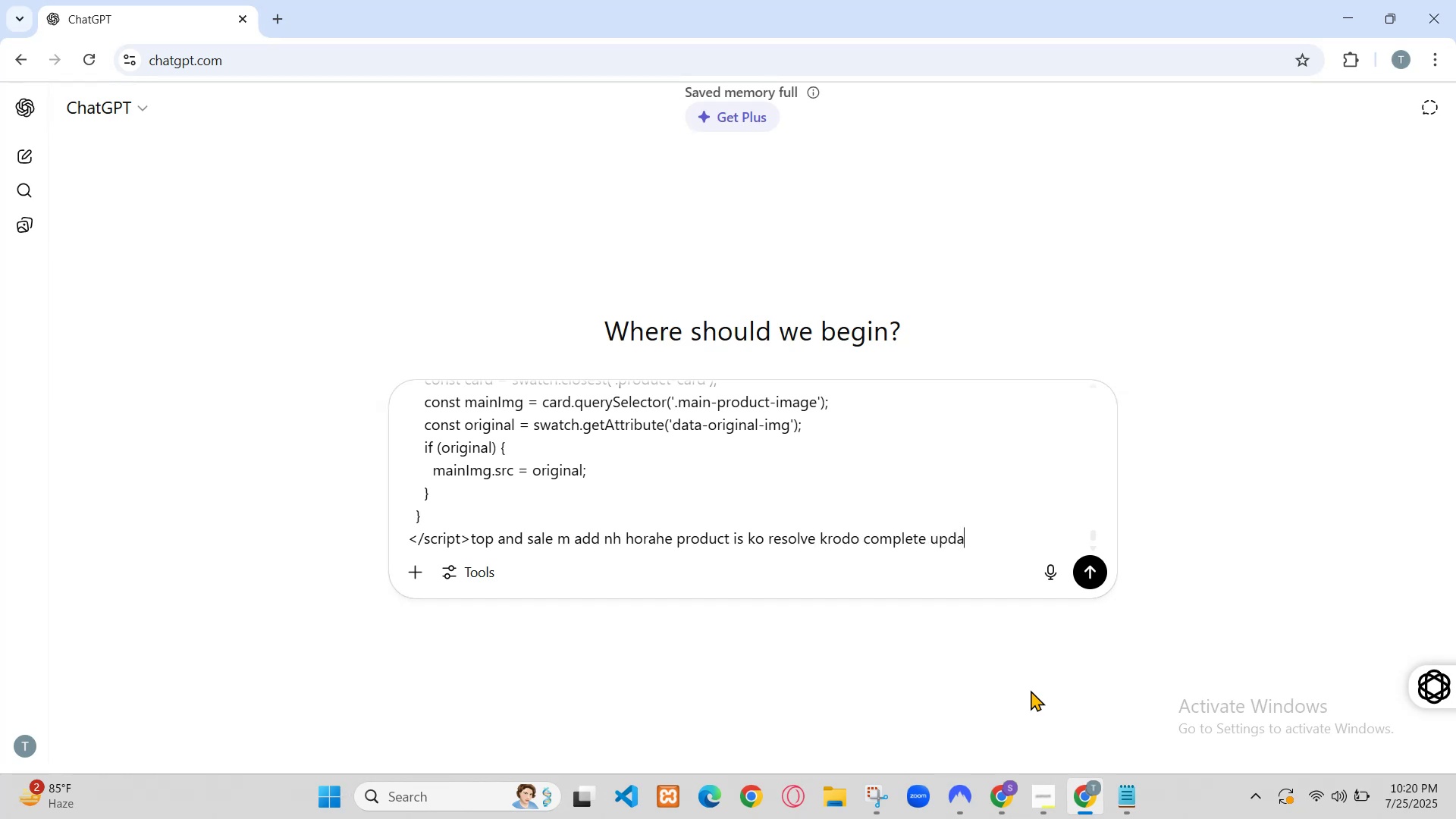 
left_click([1358, 5])
 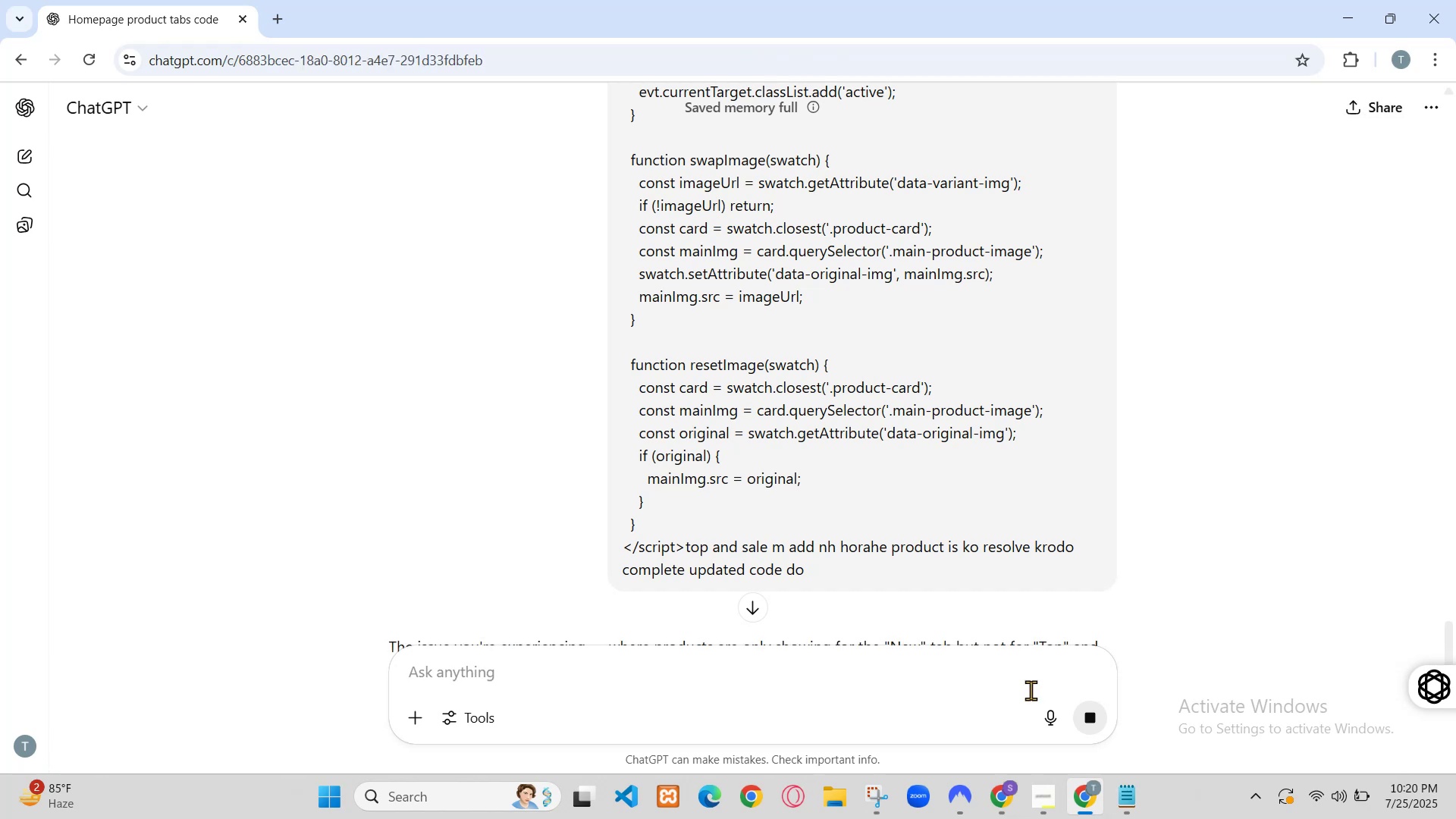 
left_click([962, 692])
 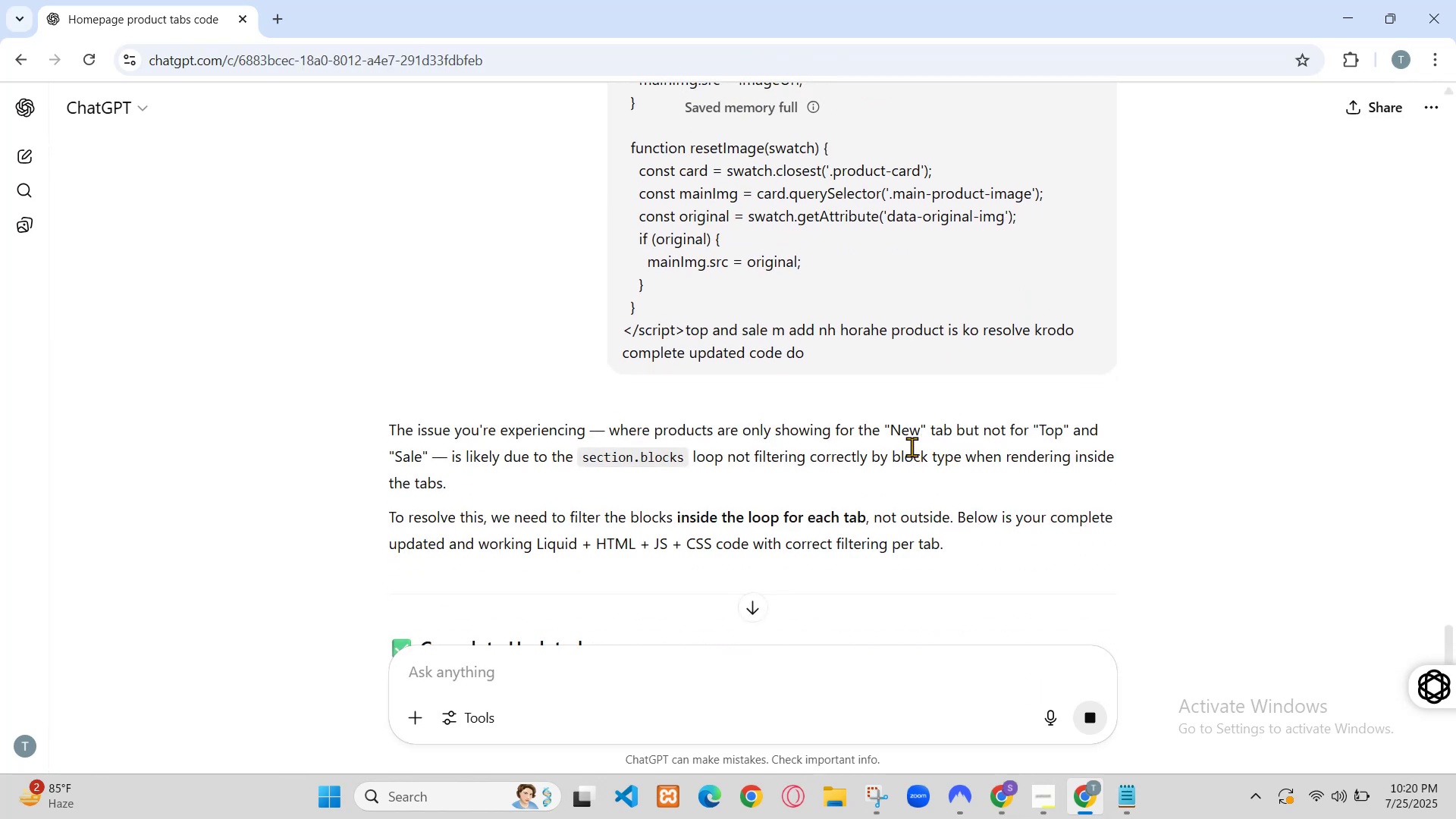 
left_click([363, 1])
 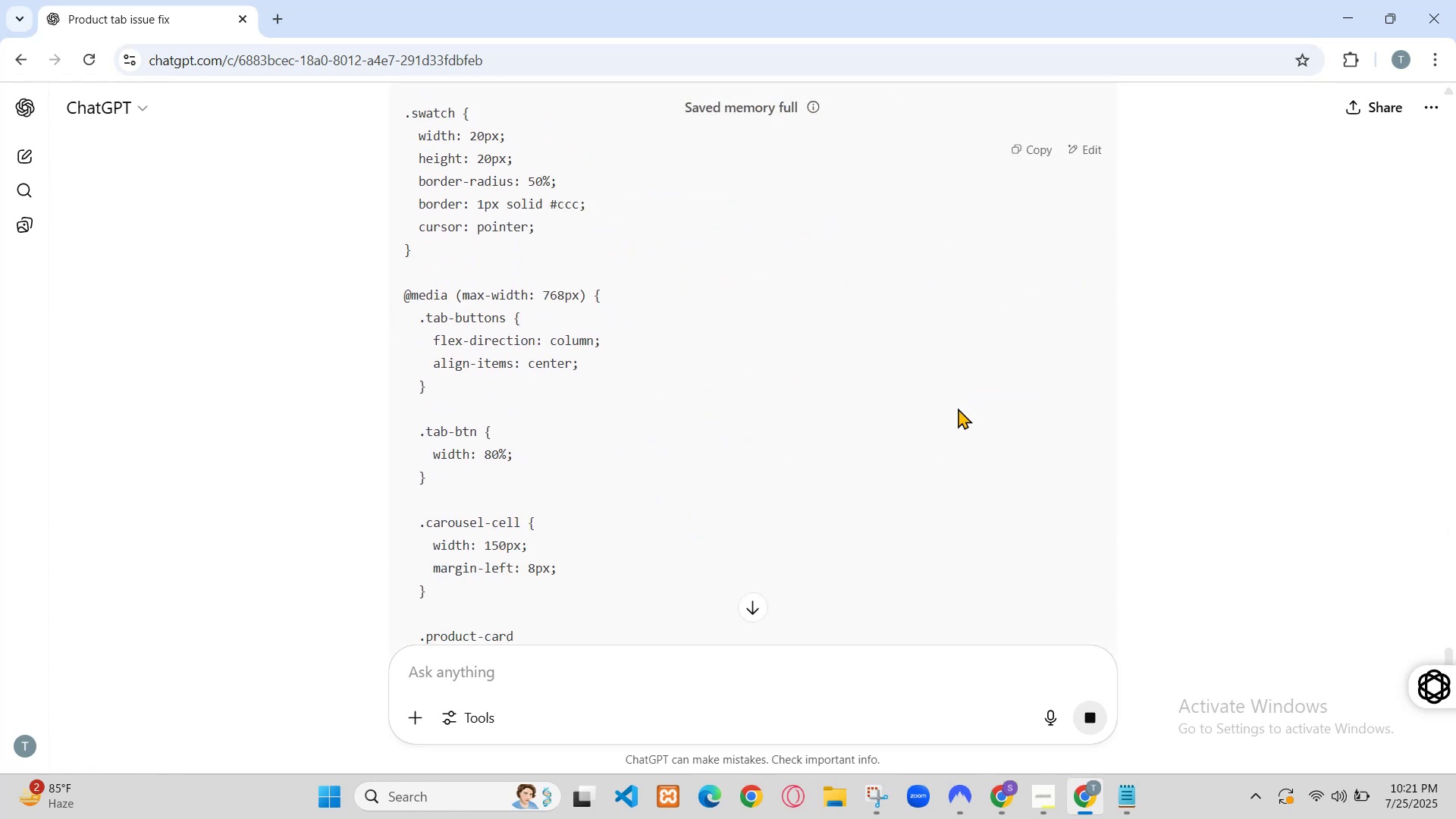 
wait(50.23)
 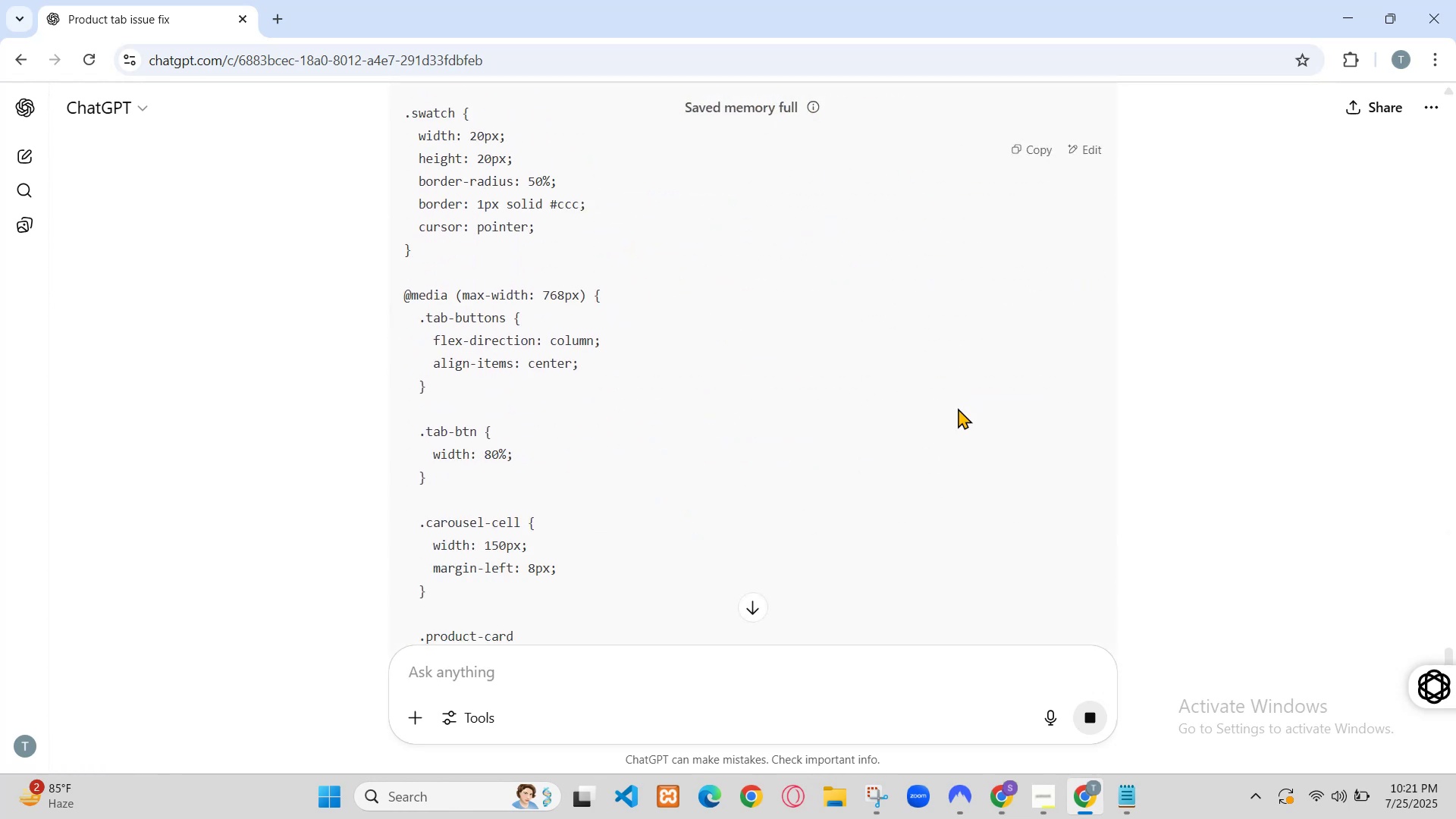 
left_click([487, 0])
 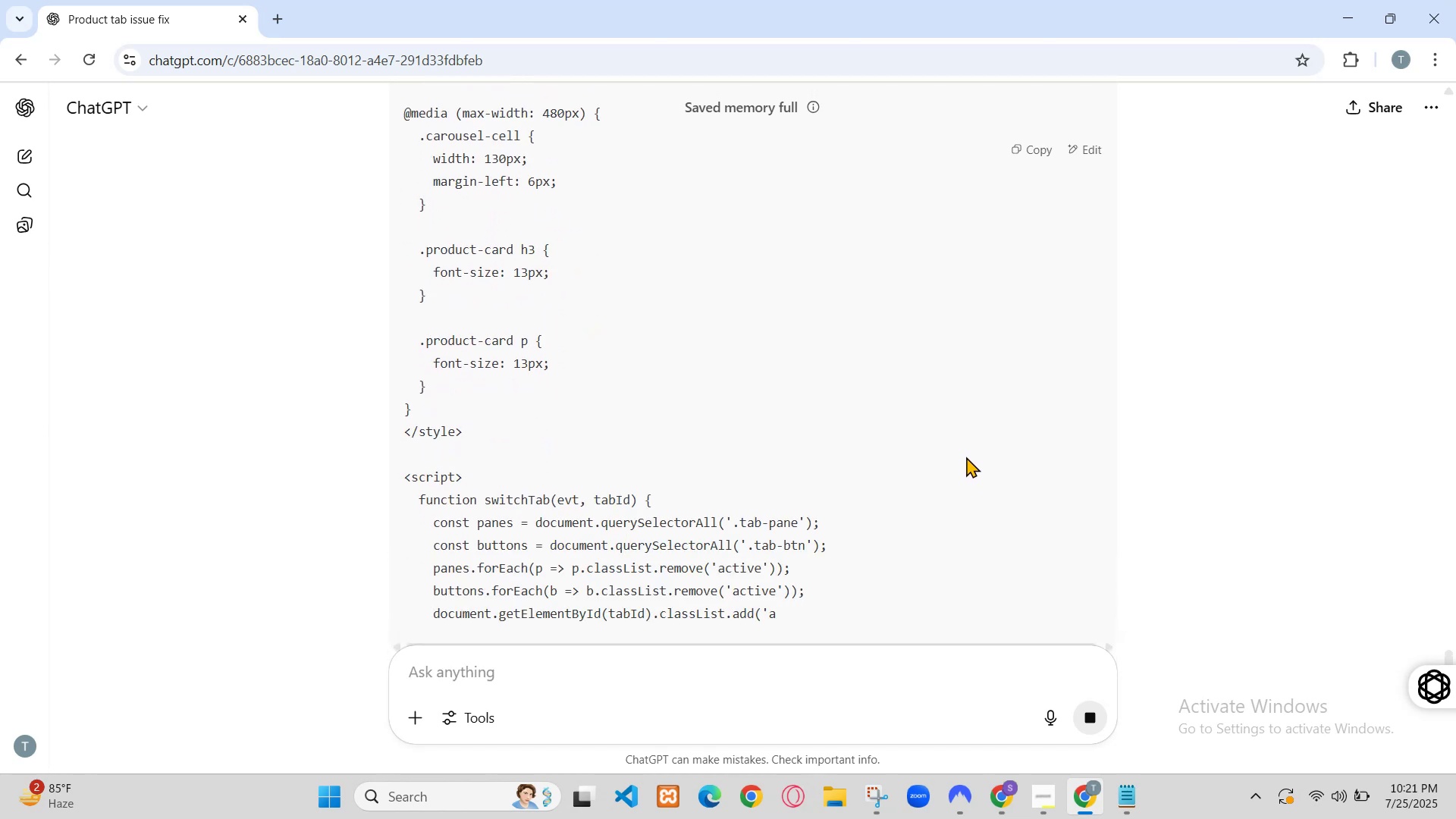 
left_click([554, 20])
 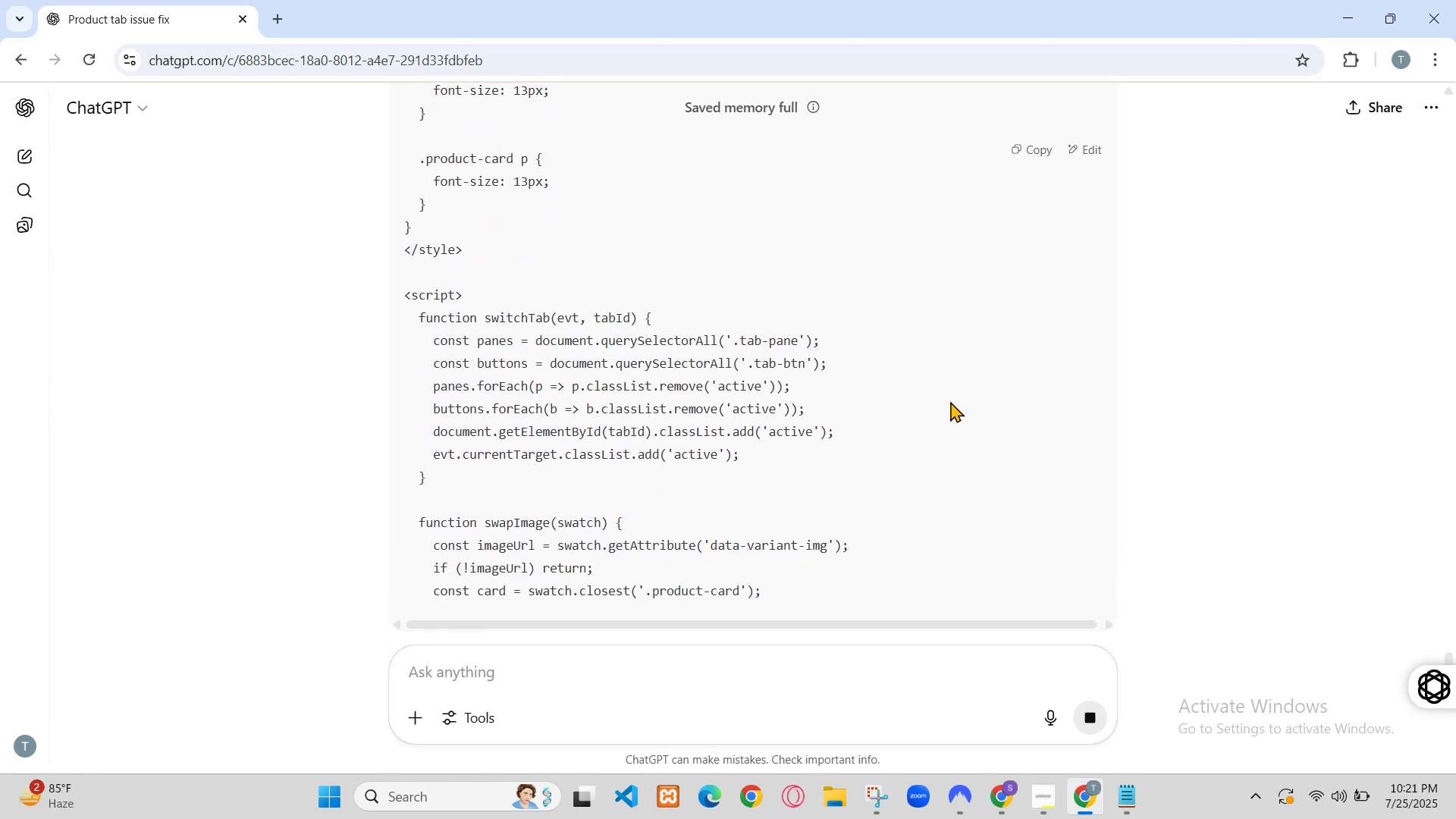 
left_click([378, 0])
 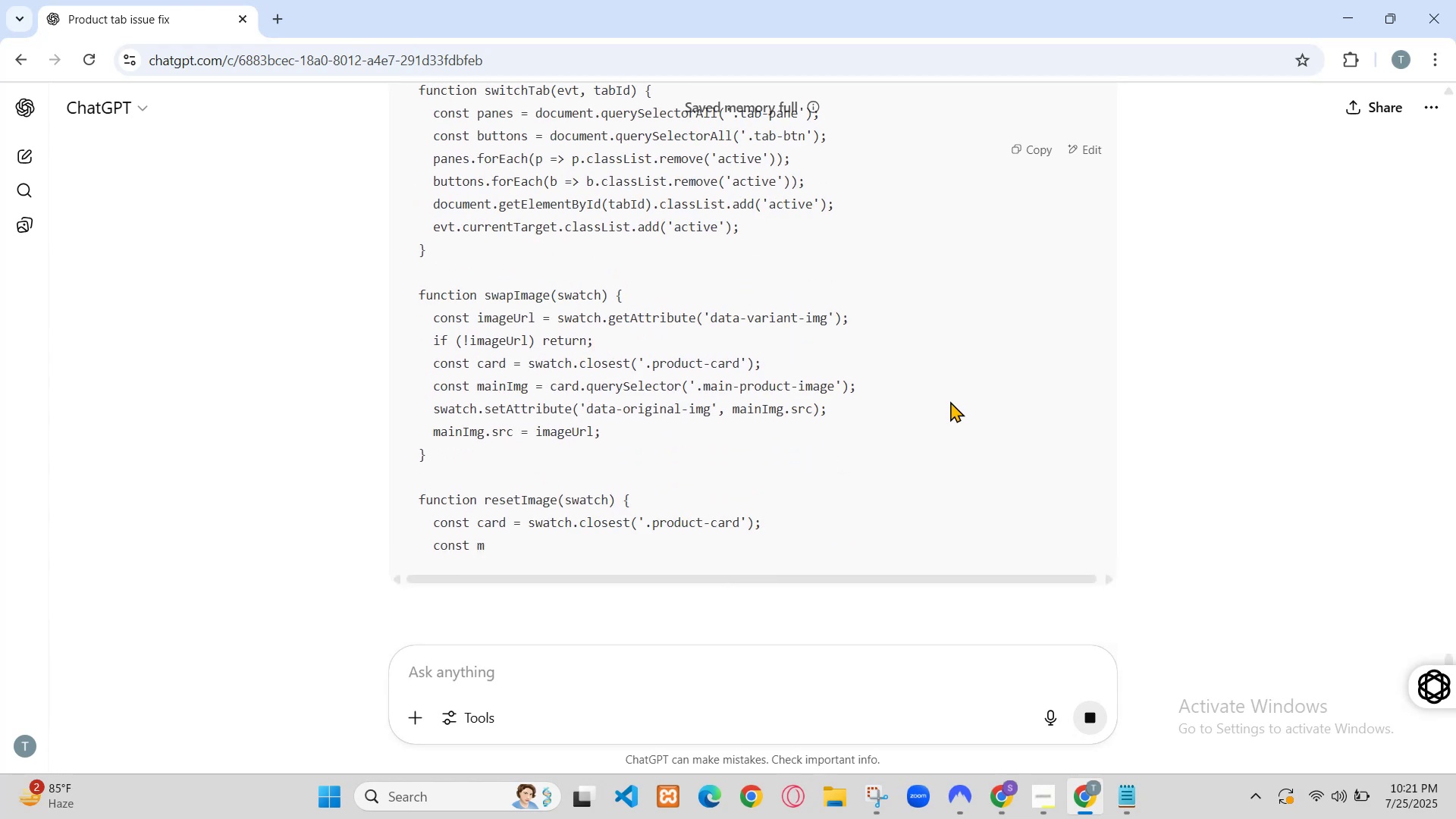 
left_click([1410, 344])
 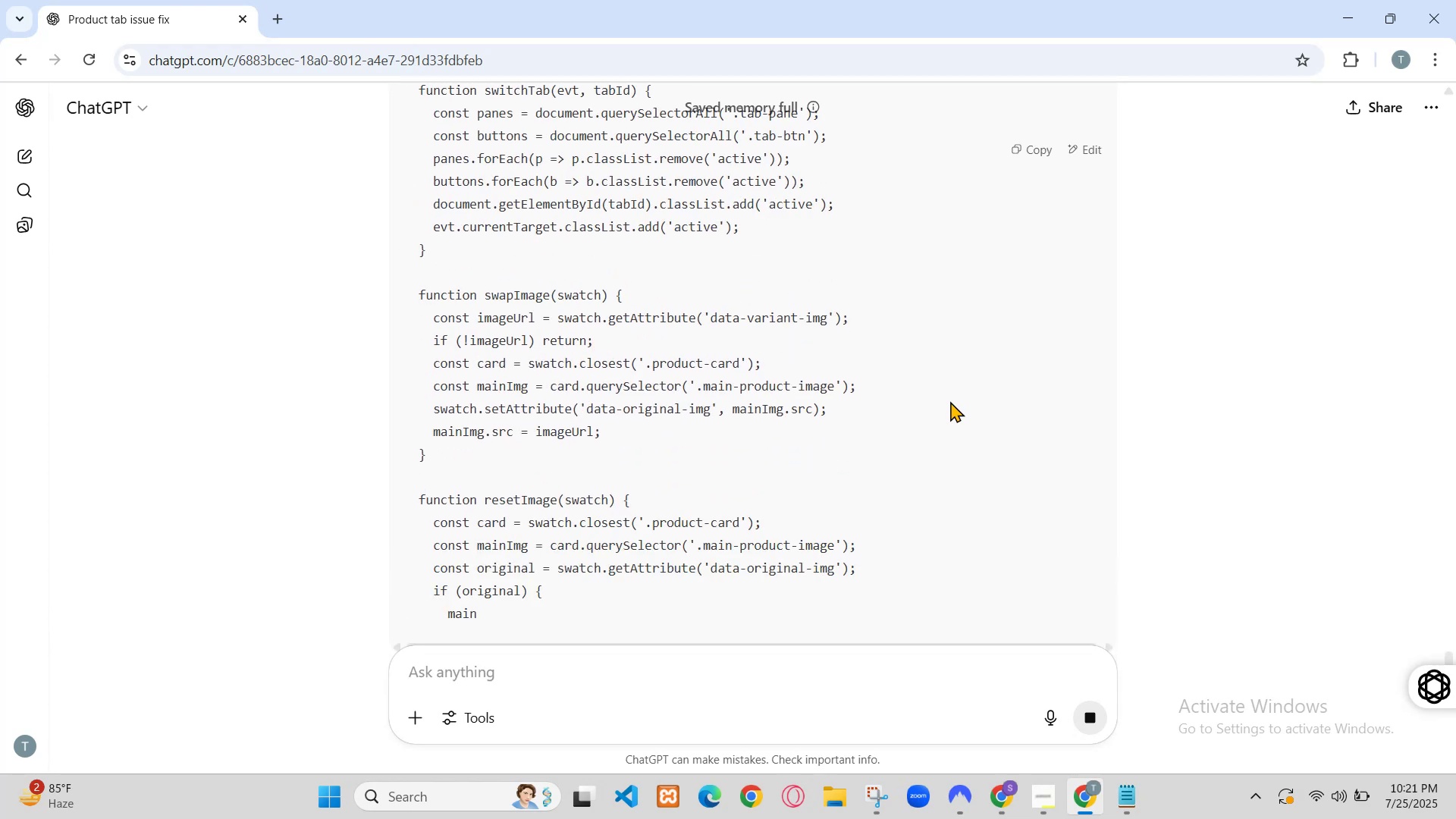 
left_click([1410, 344])
 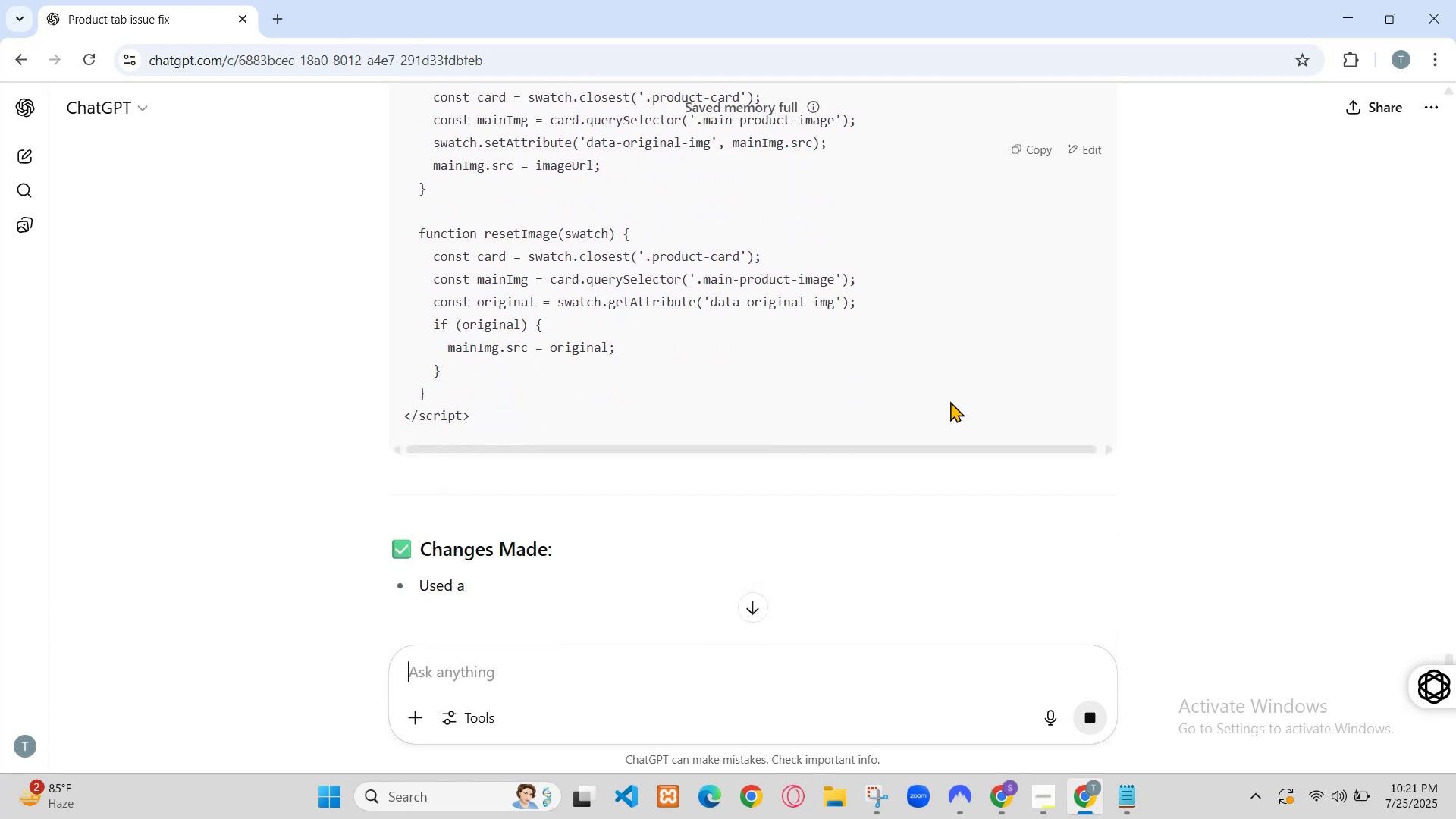 
left_click([1410, 344])
 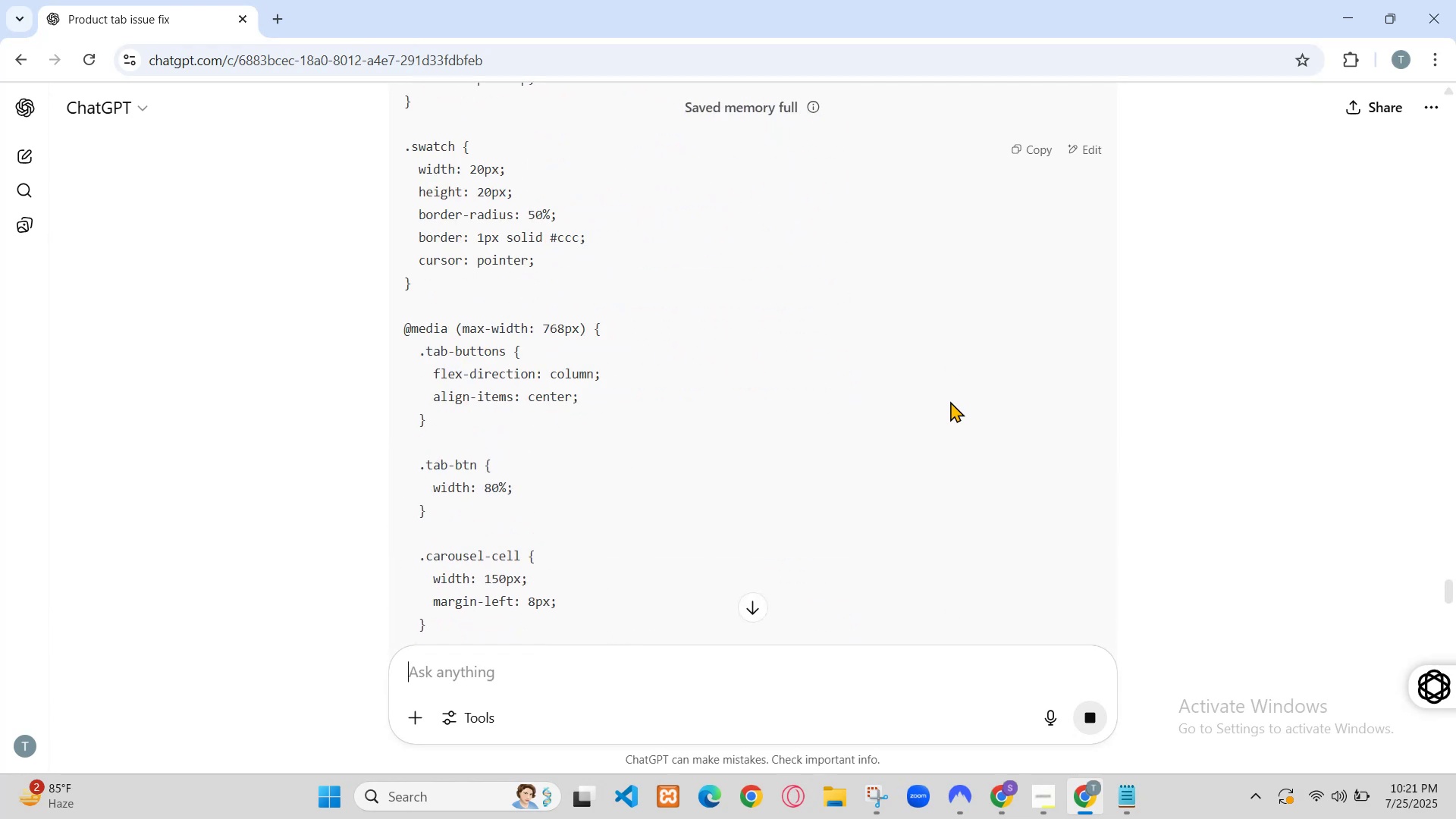 
left_click([1410, 344])
 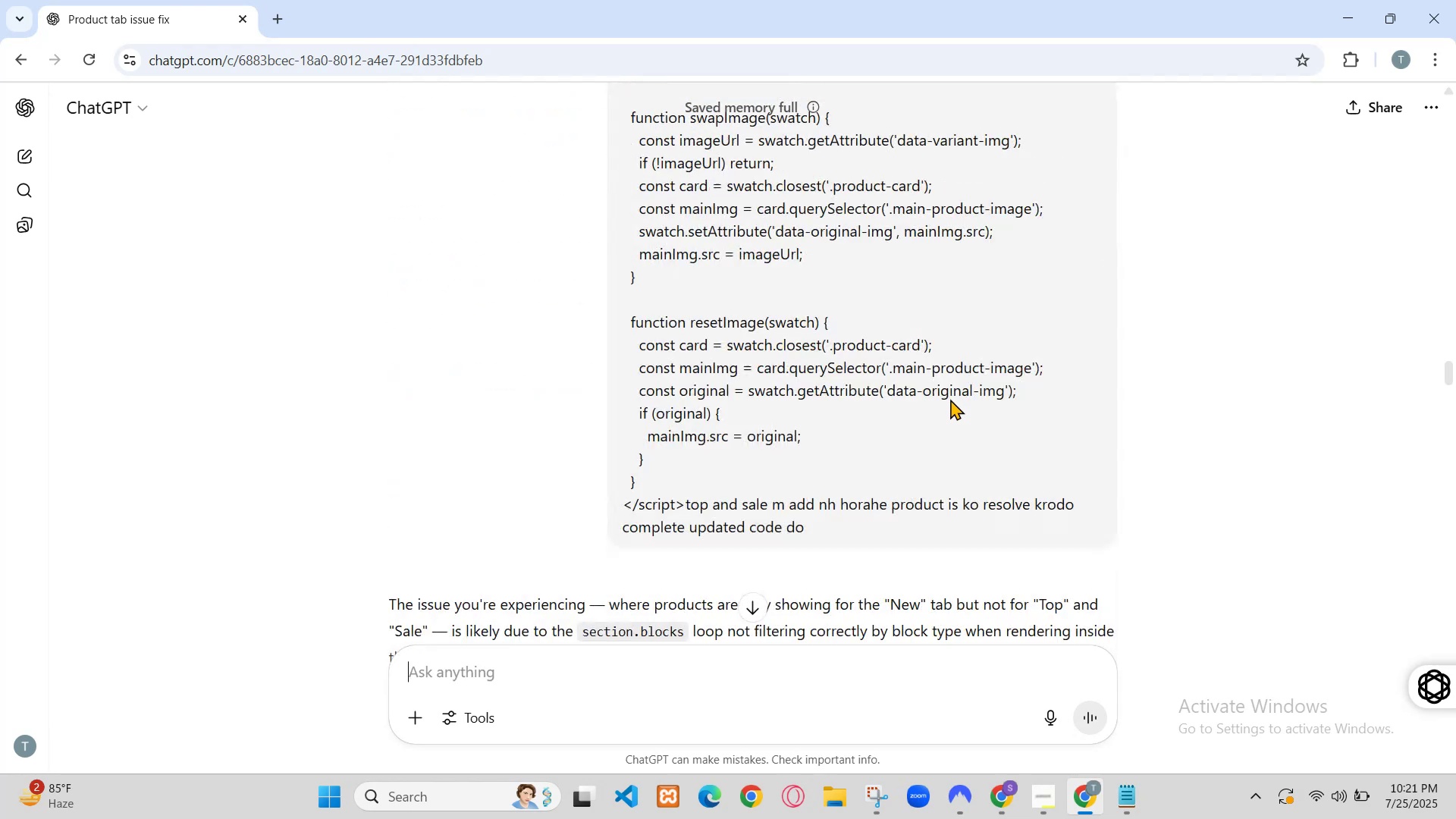 
left_click([1410, 344])
 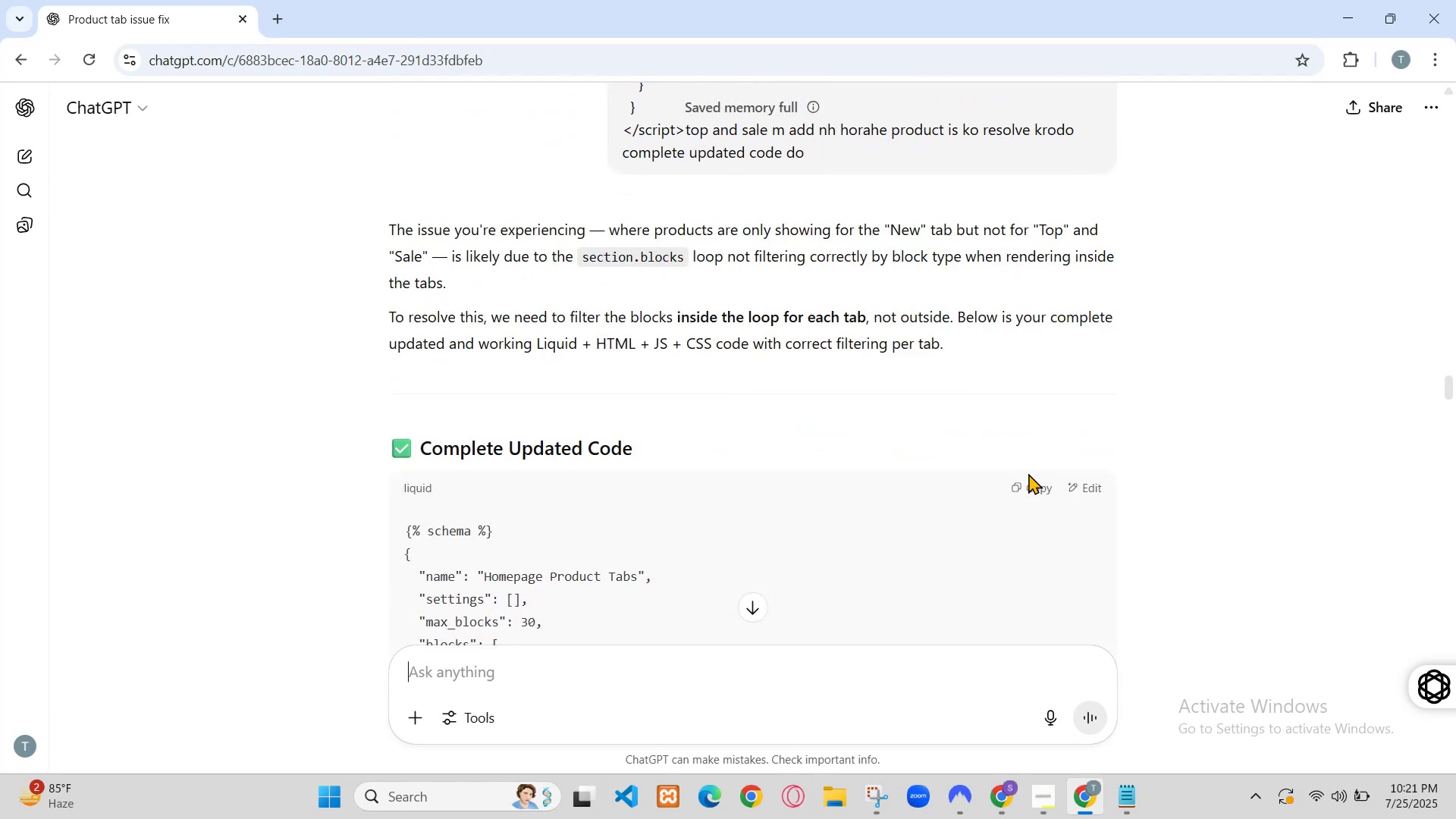 
scroll: coordinate [827, 342], scroll_direction: up, amount: 1.0
 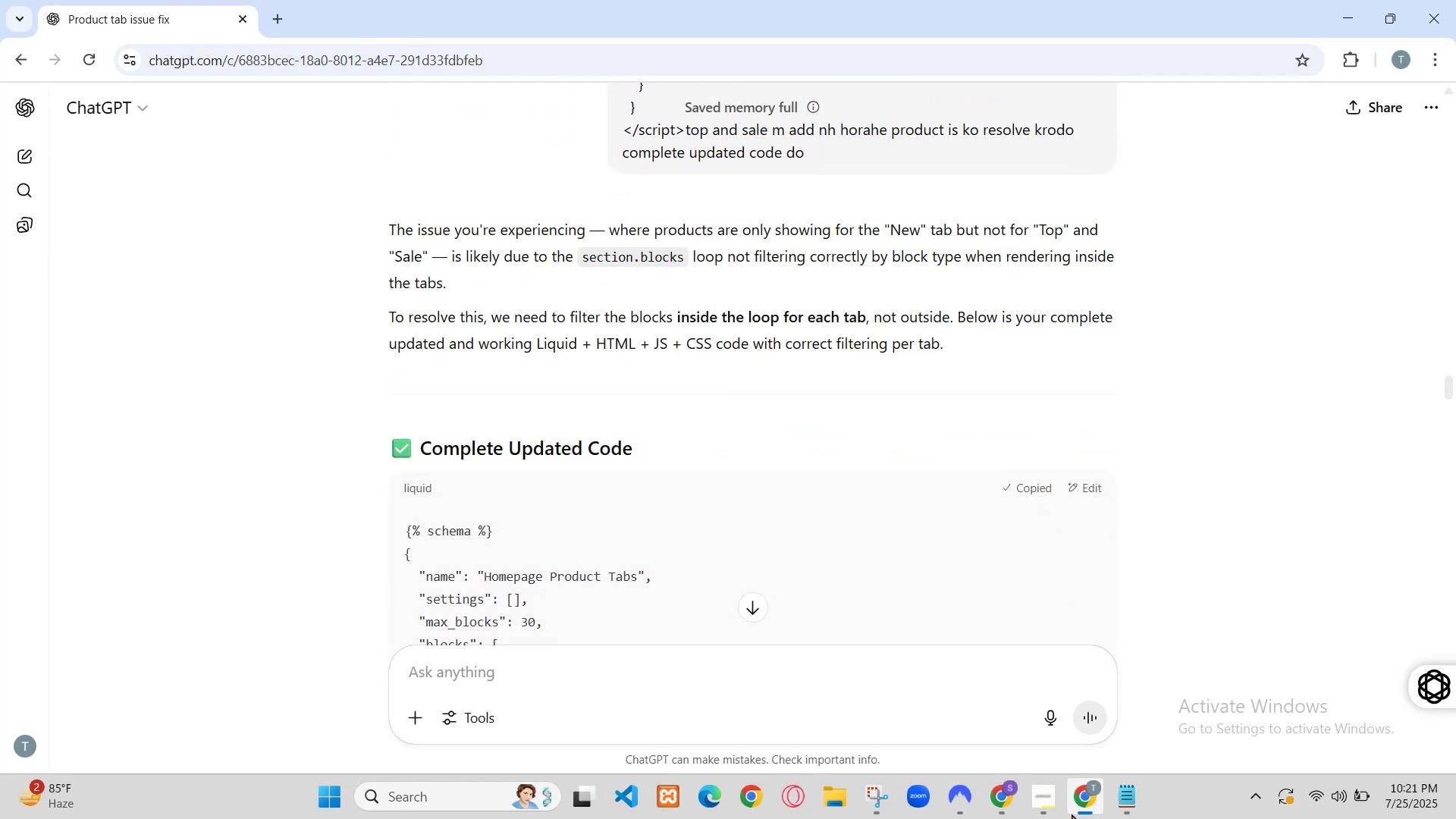 
left_click([720, 356])
 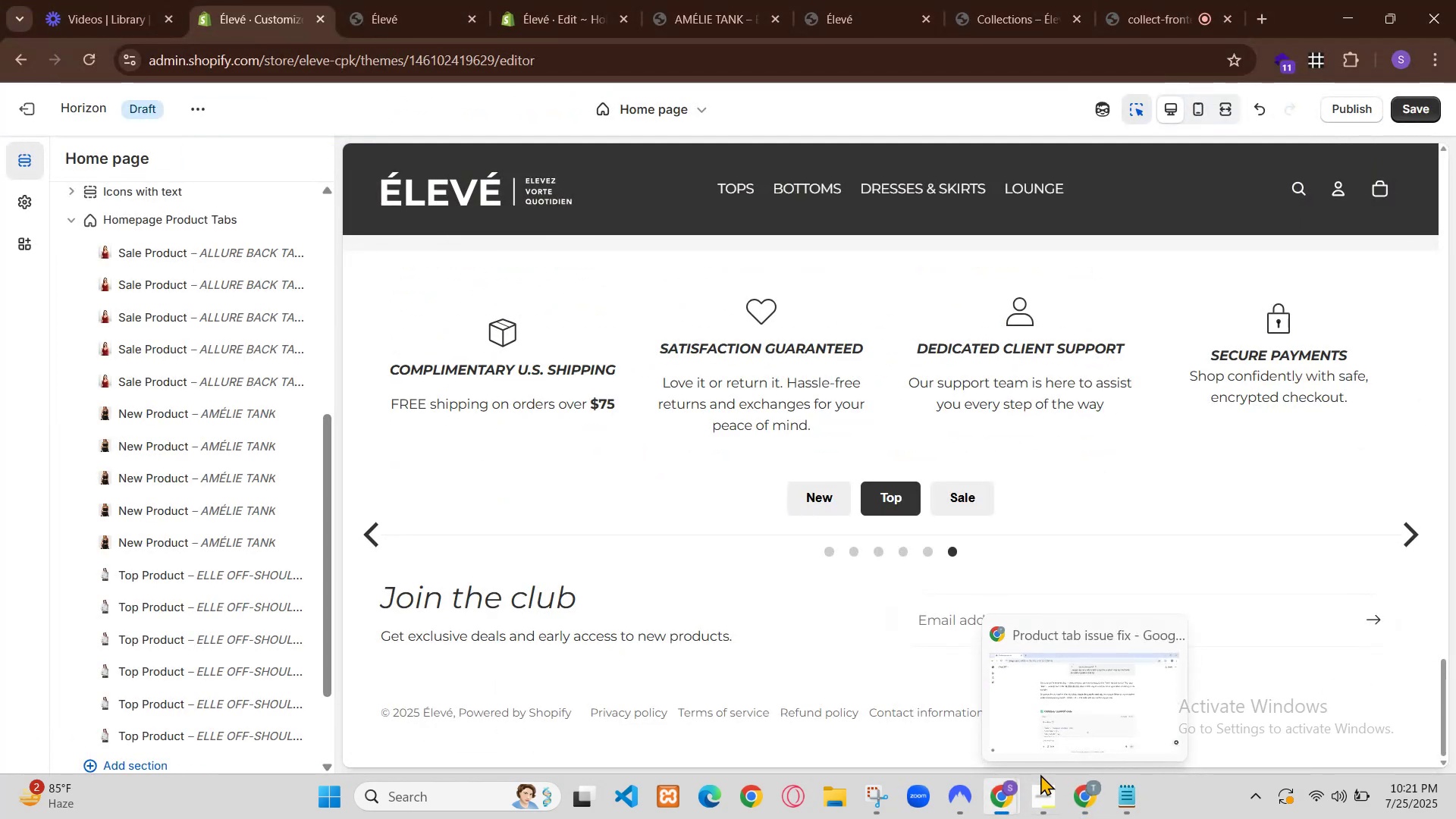 
left_click([801, 476])
 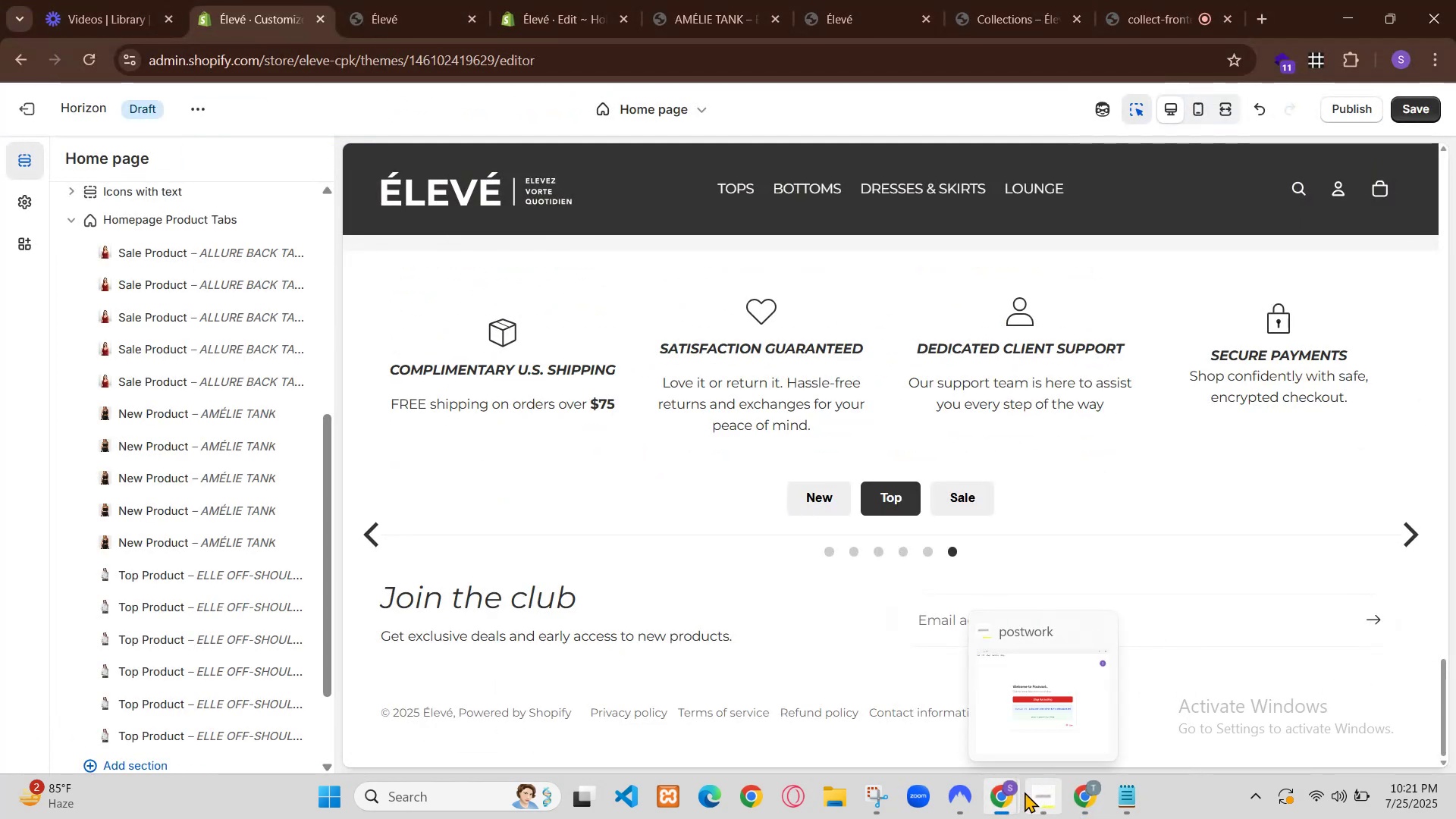 
left_click_drag(start_coordinate=[740, 479], to_coordinate=[736, 479])
 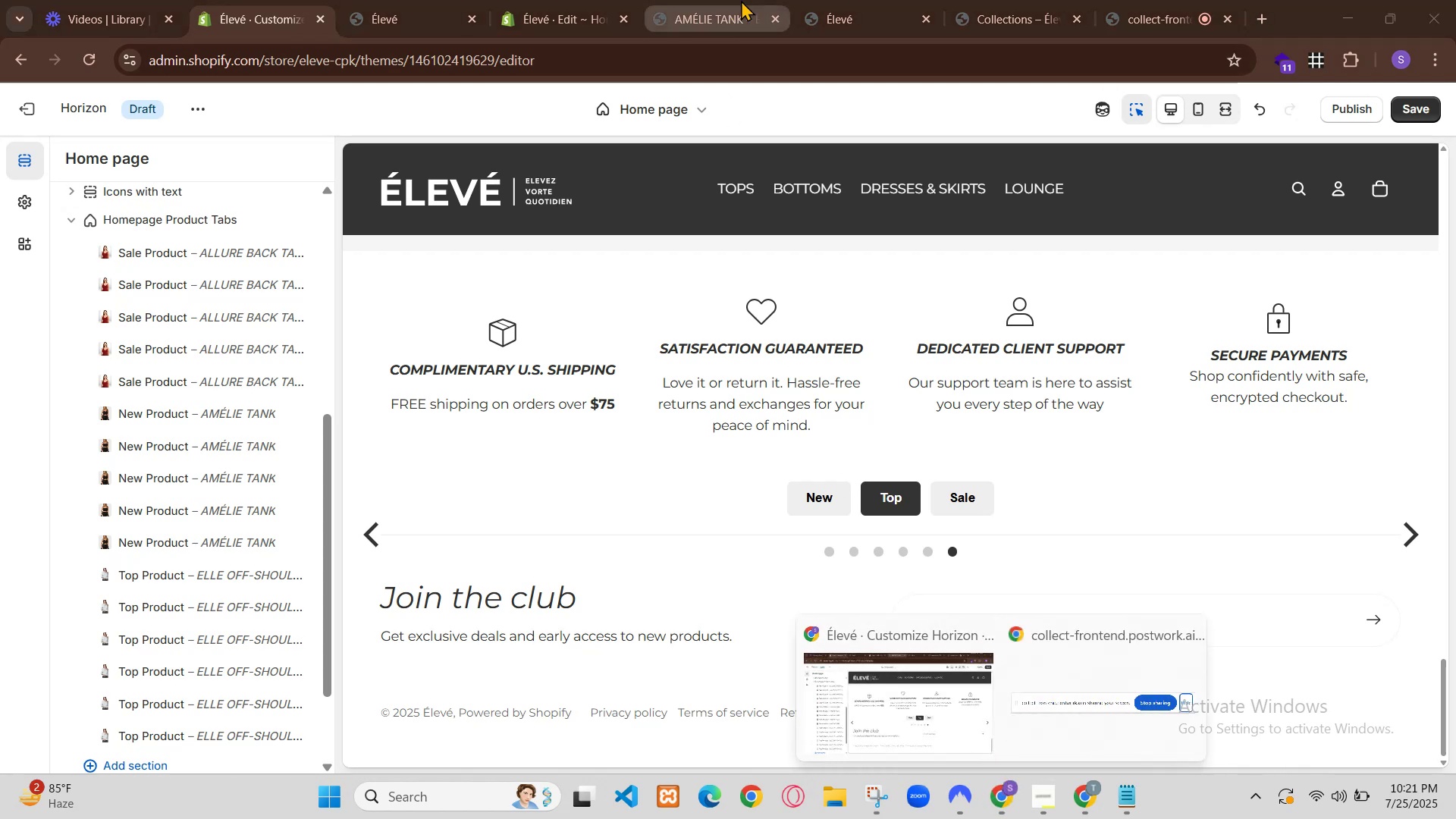 
left_click([262, 0])
 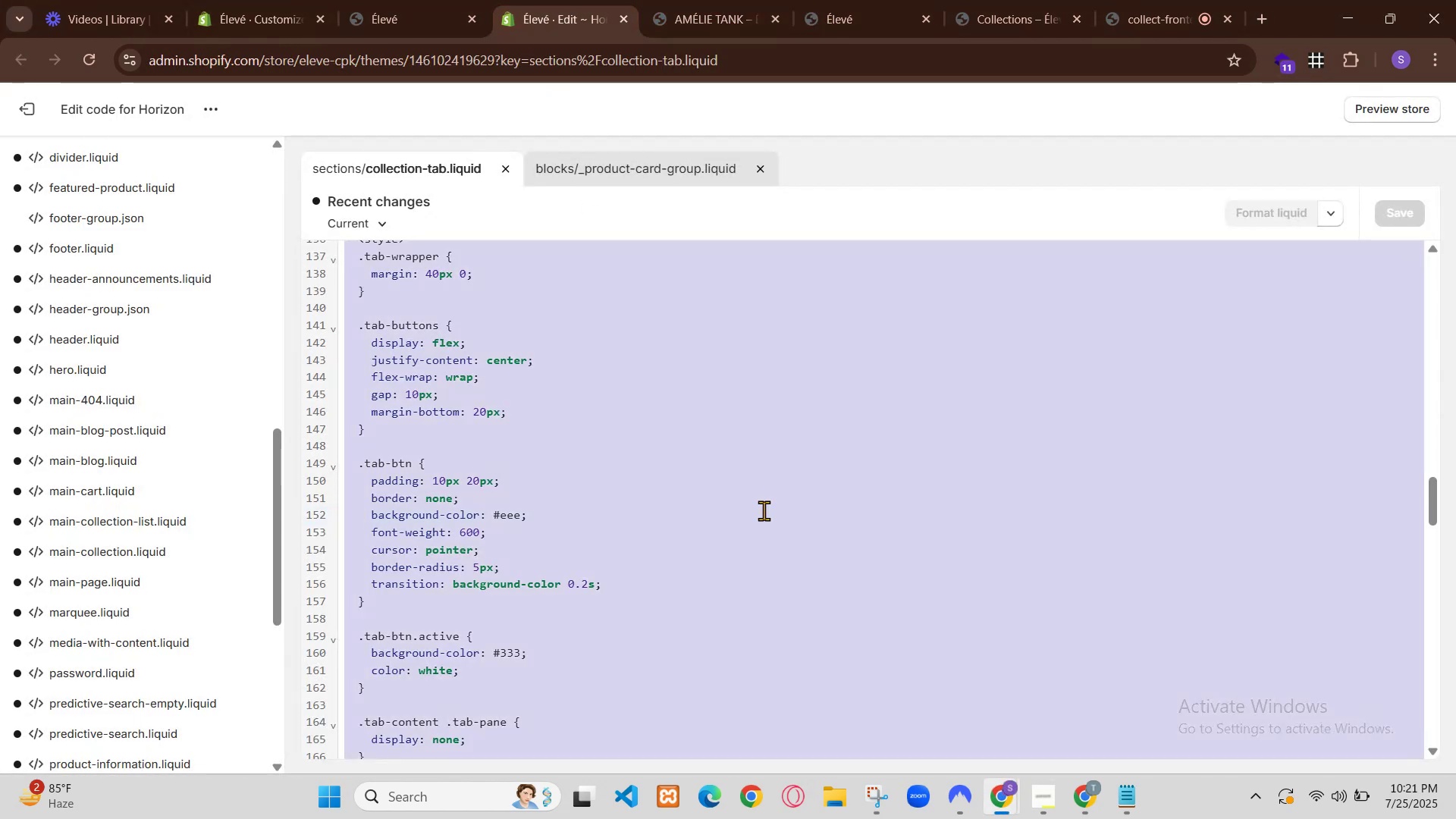 
left_click([1165, 111])
 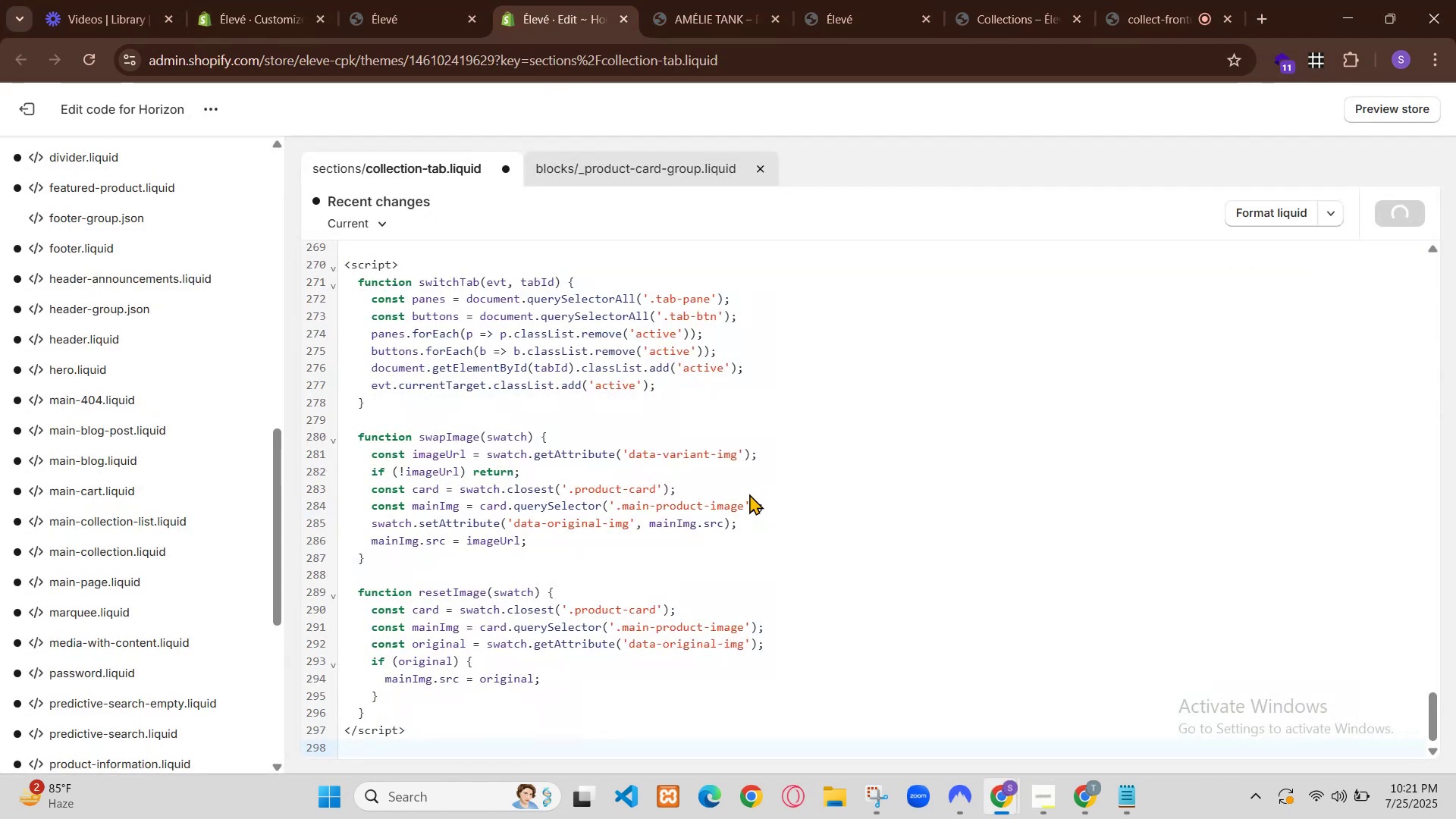 
left_click([65, 156])
 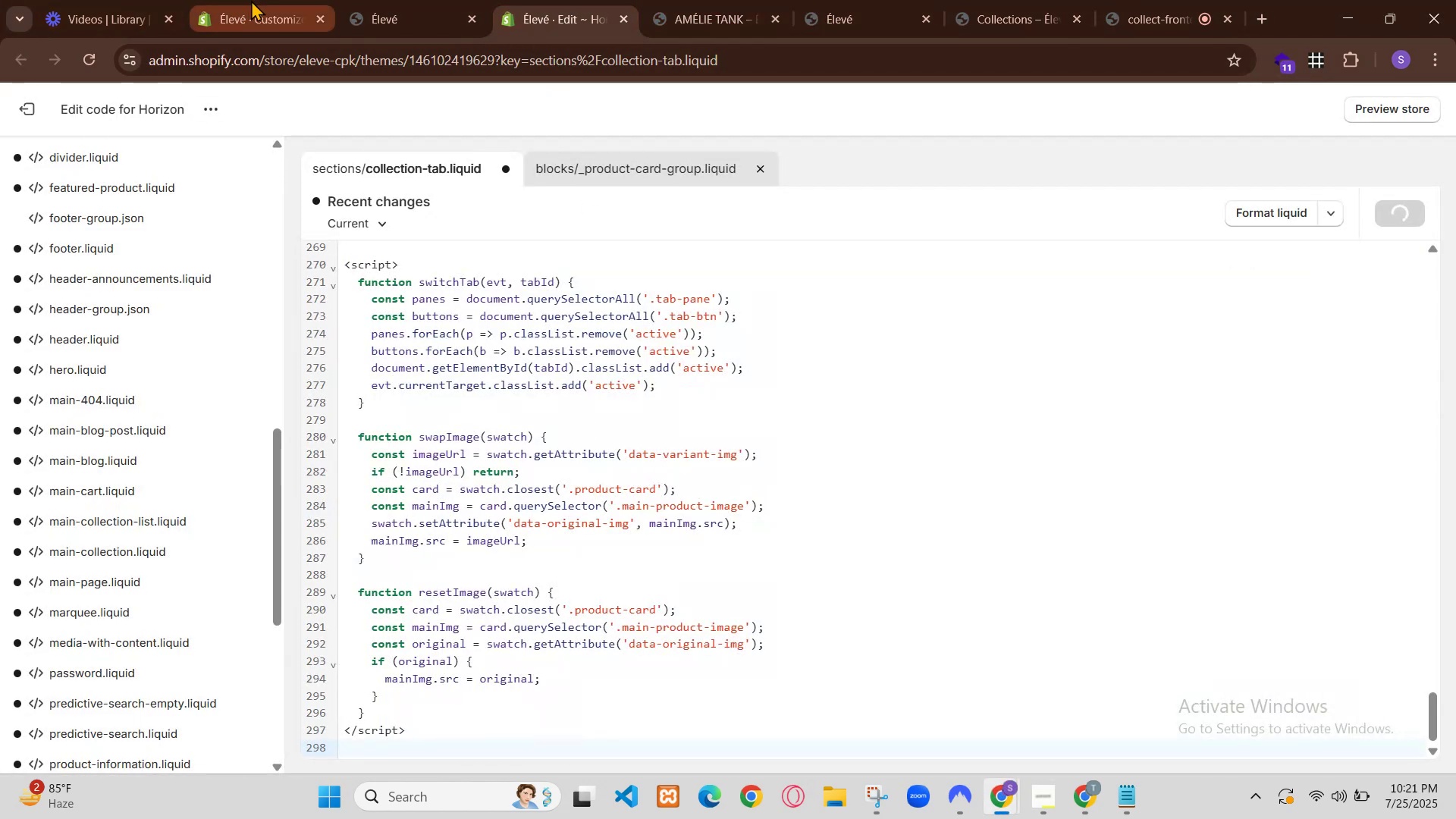 
scroll: coordinate [172, 580], scroll_direction: down, amount: 2.0
 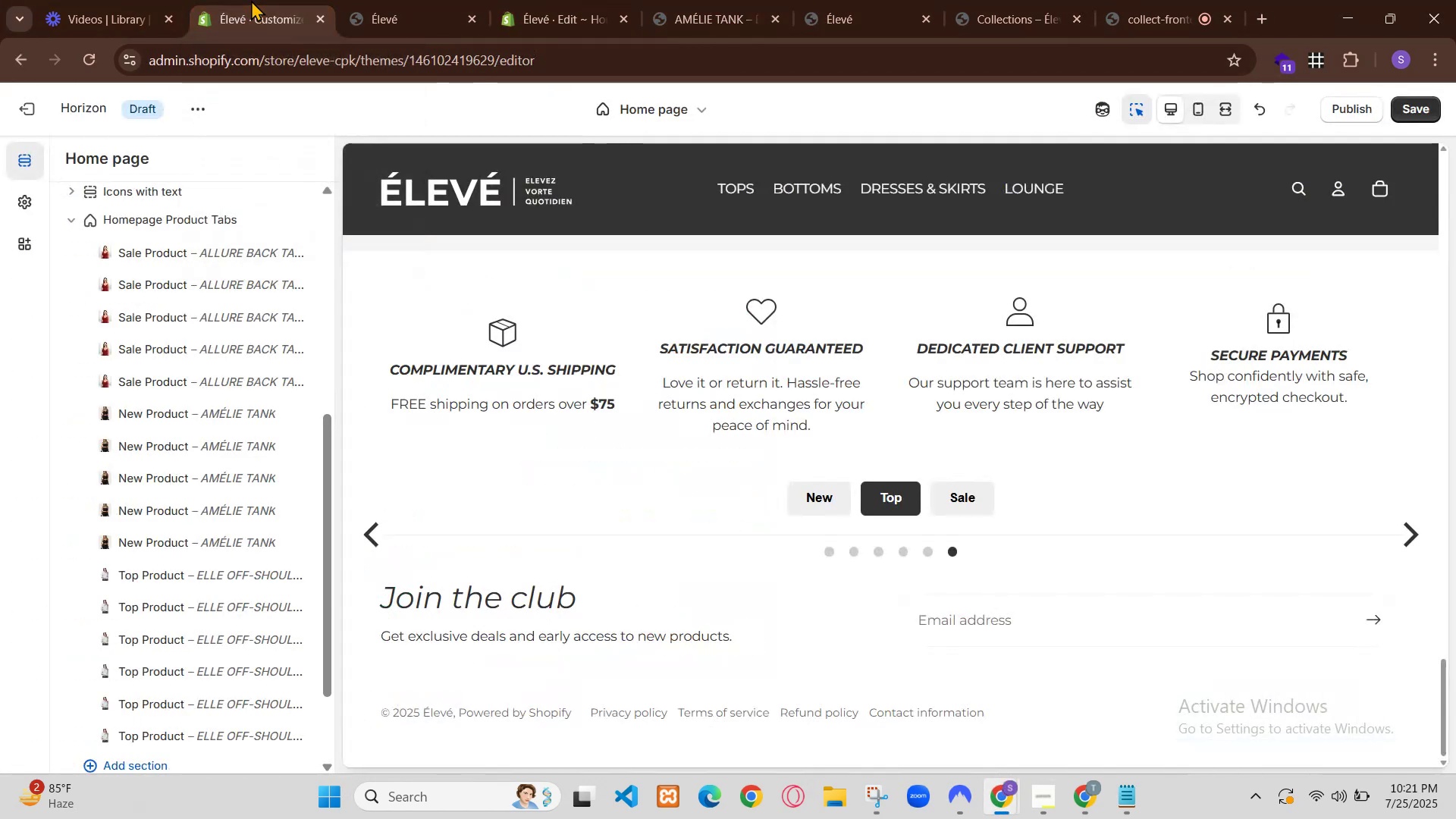 
left_click([181, 545])
 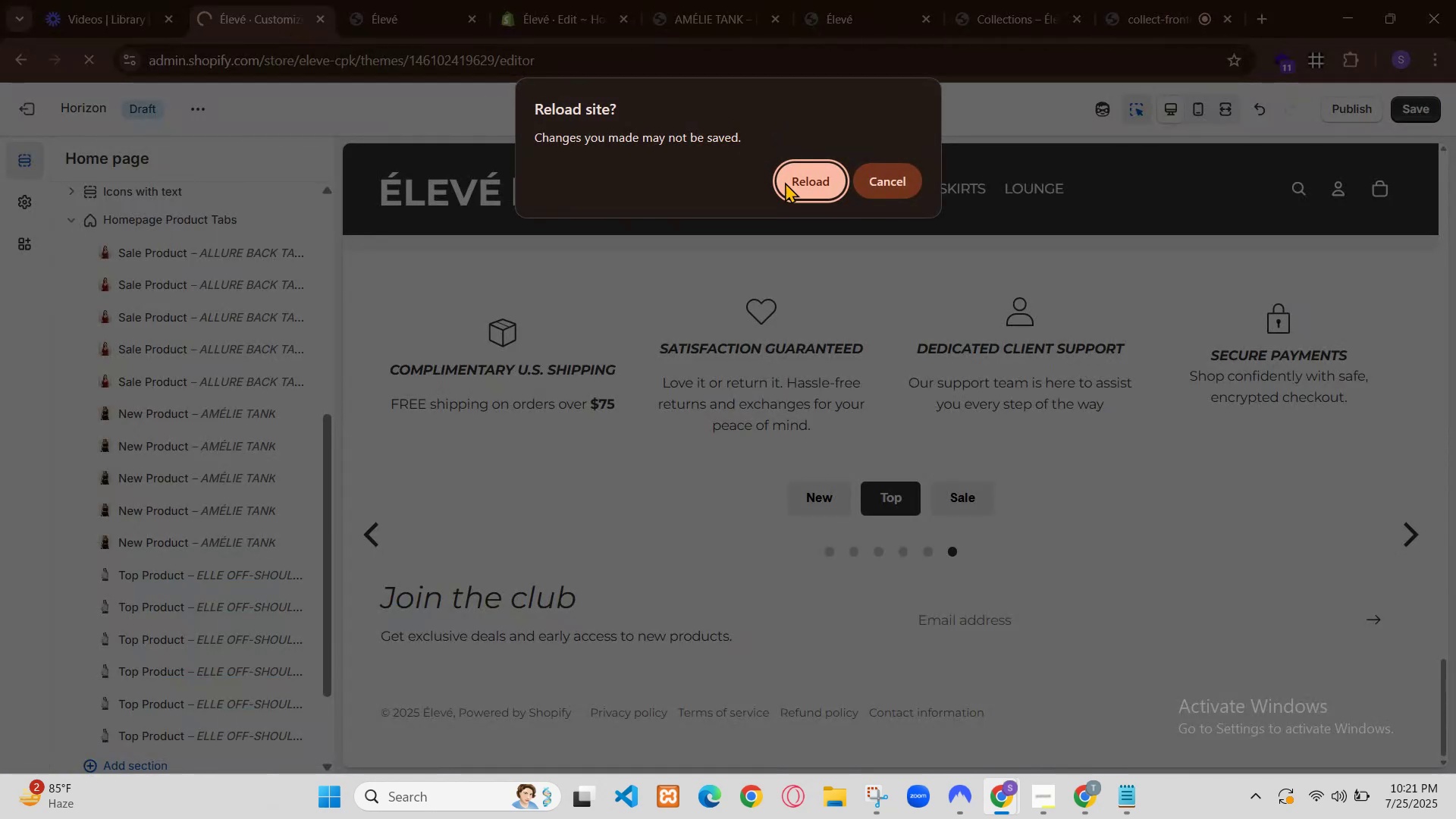 
left_click([65, 161])
 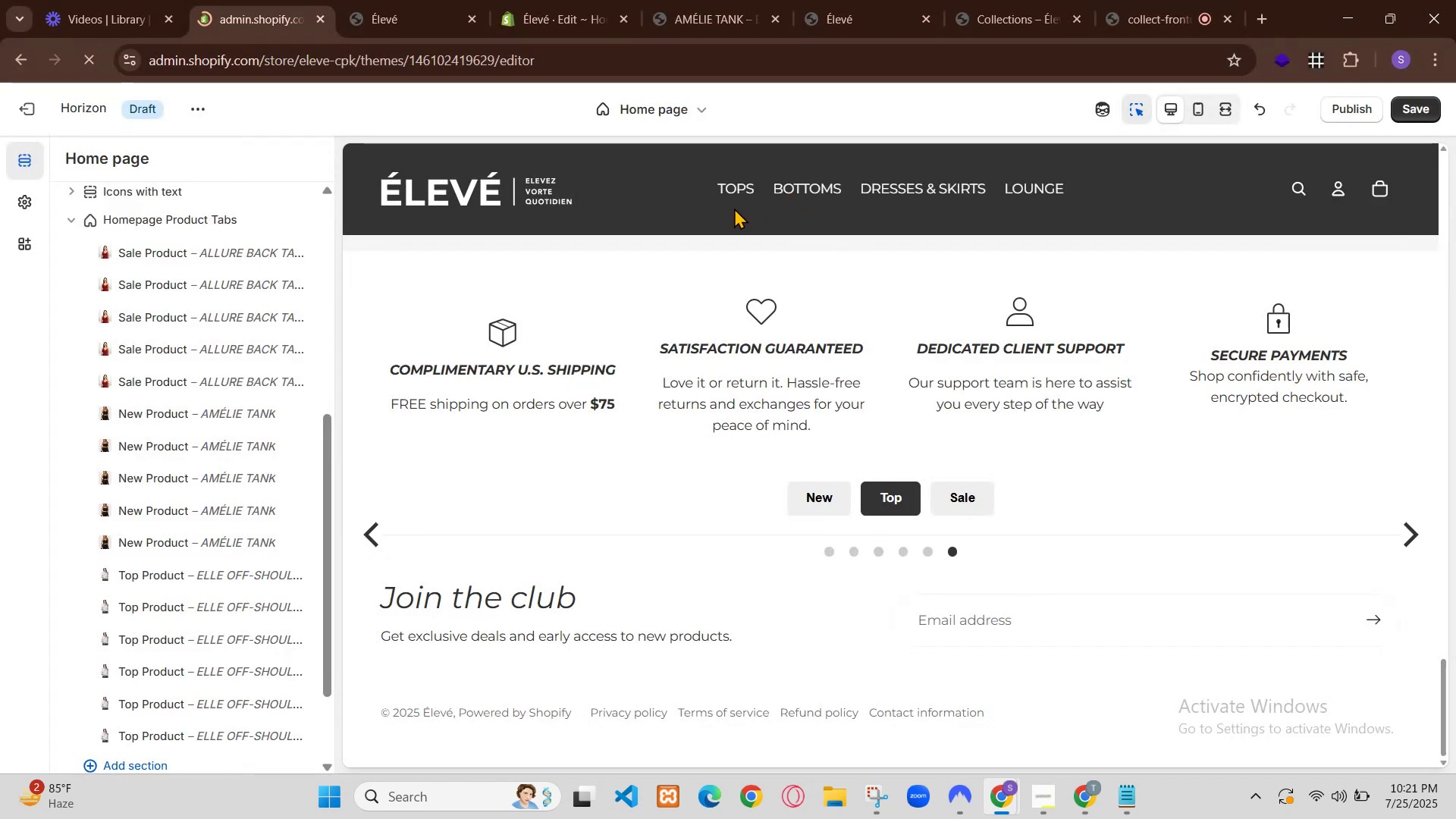 
right_click([193, 539])
 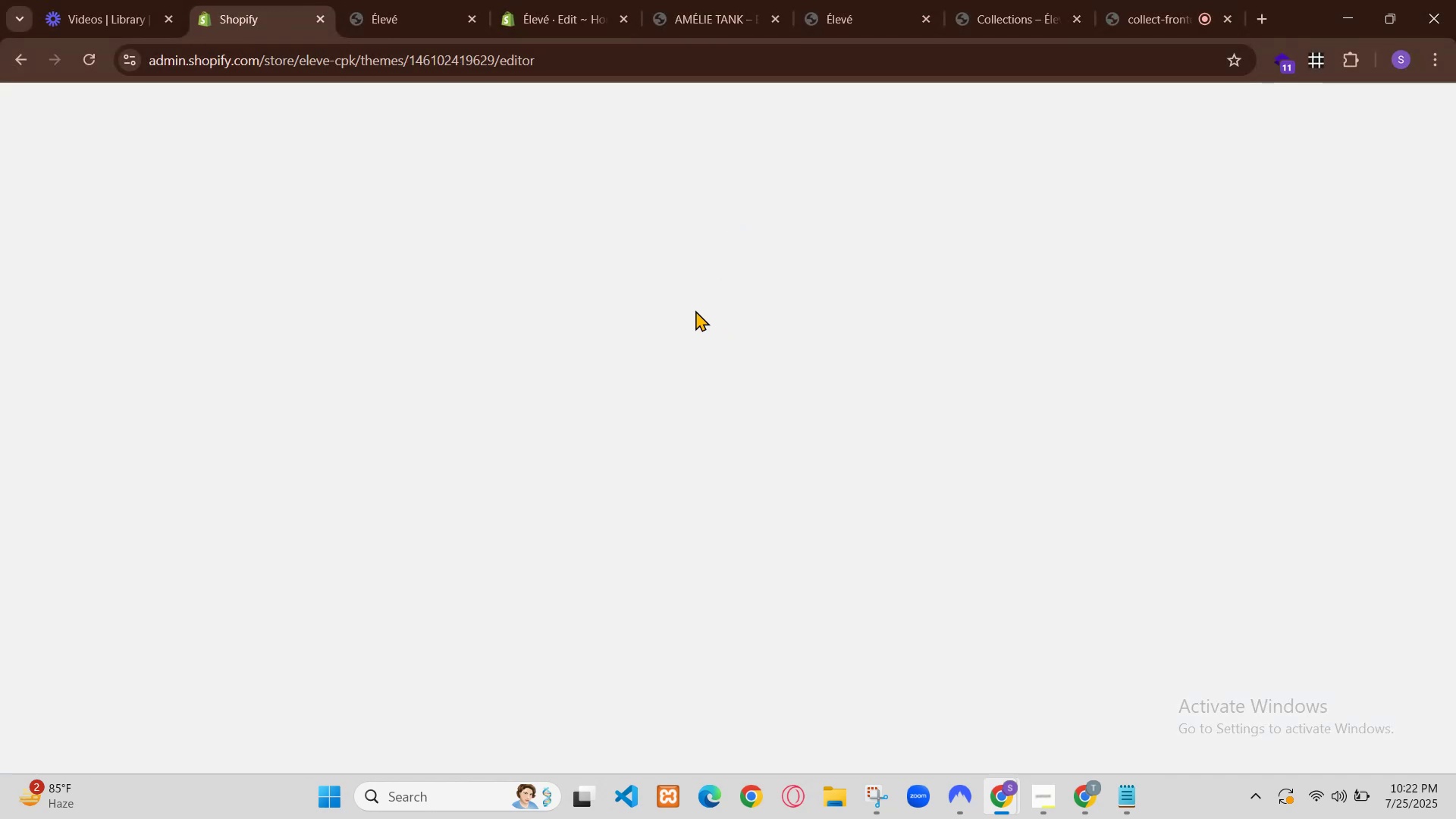 
scroll: coordinate [840, 620], scroll_direction: down, amount: 1.0
 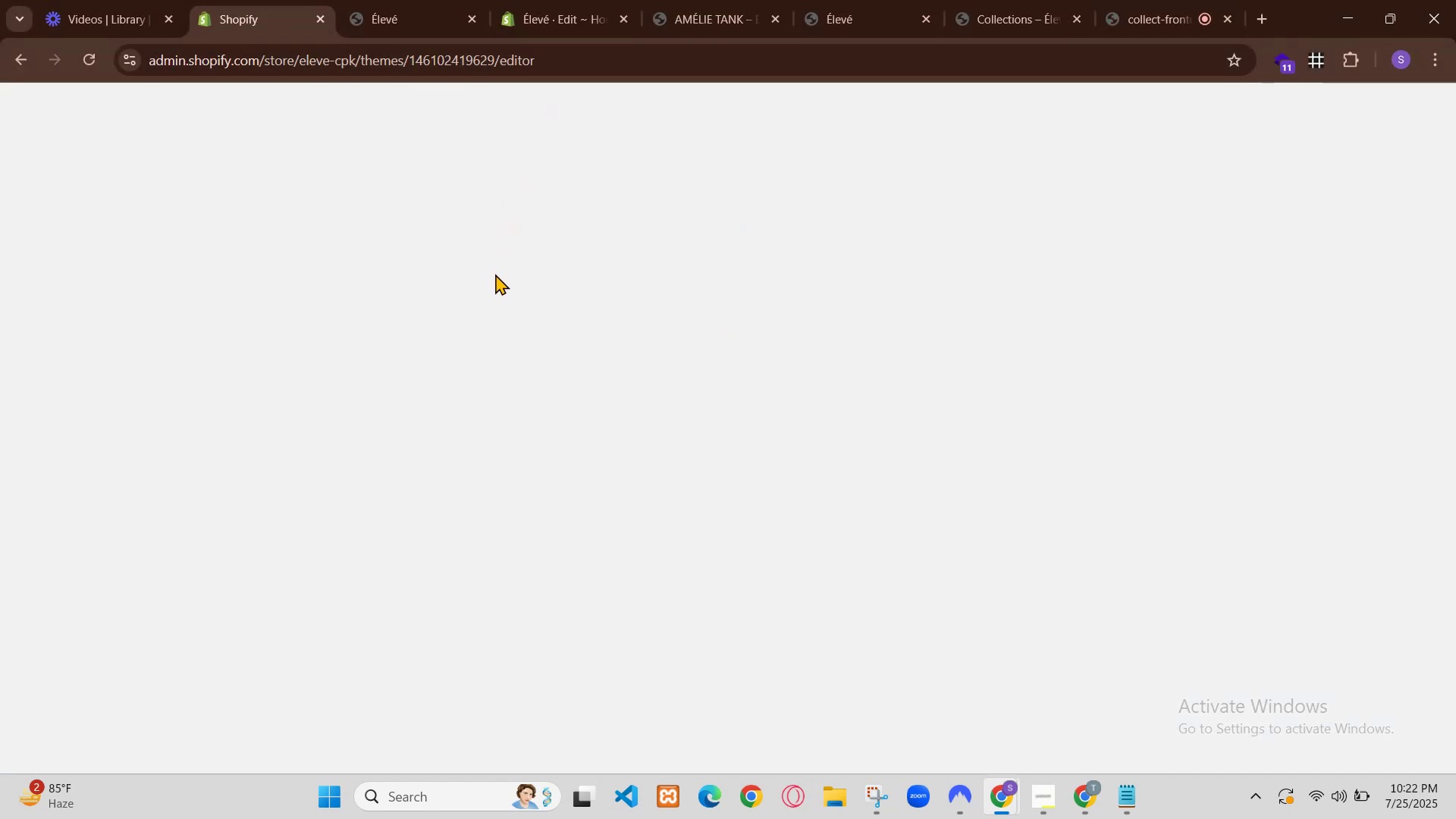 
left_click([886, 472])
 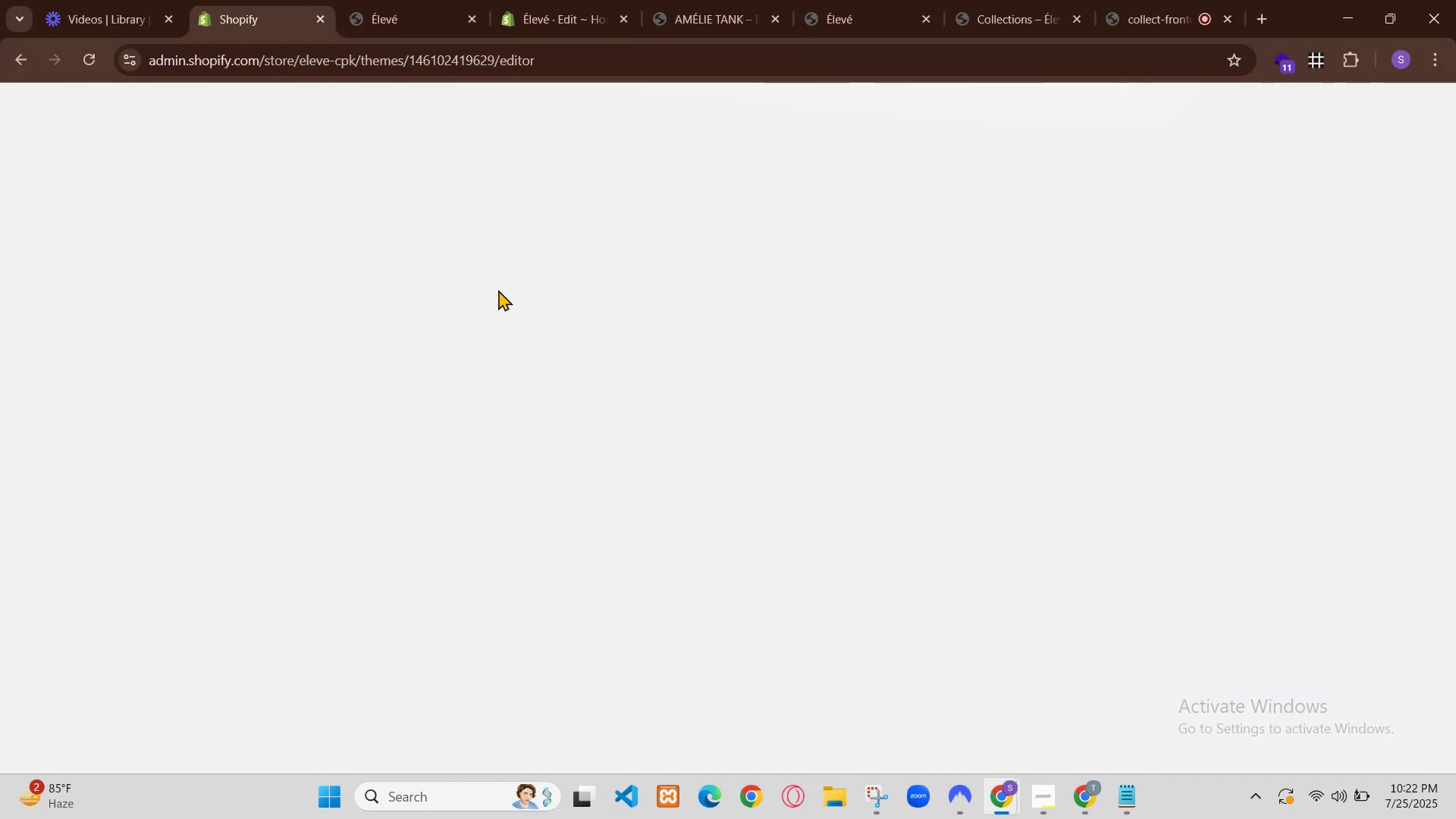 
left_click([884, 275])
 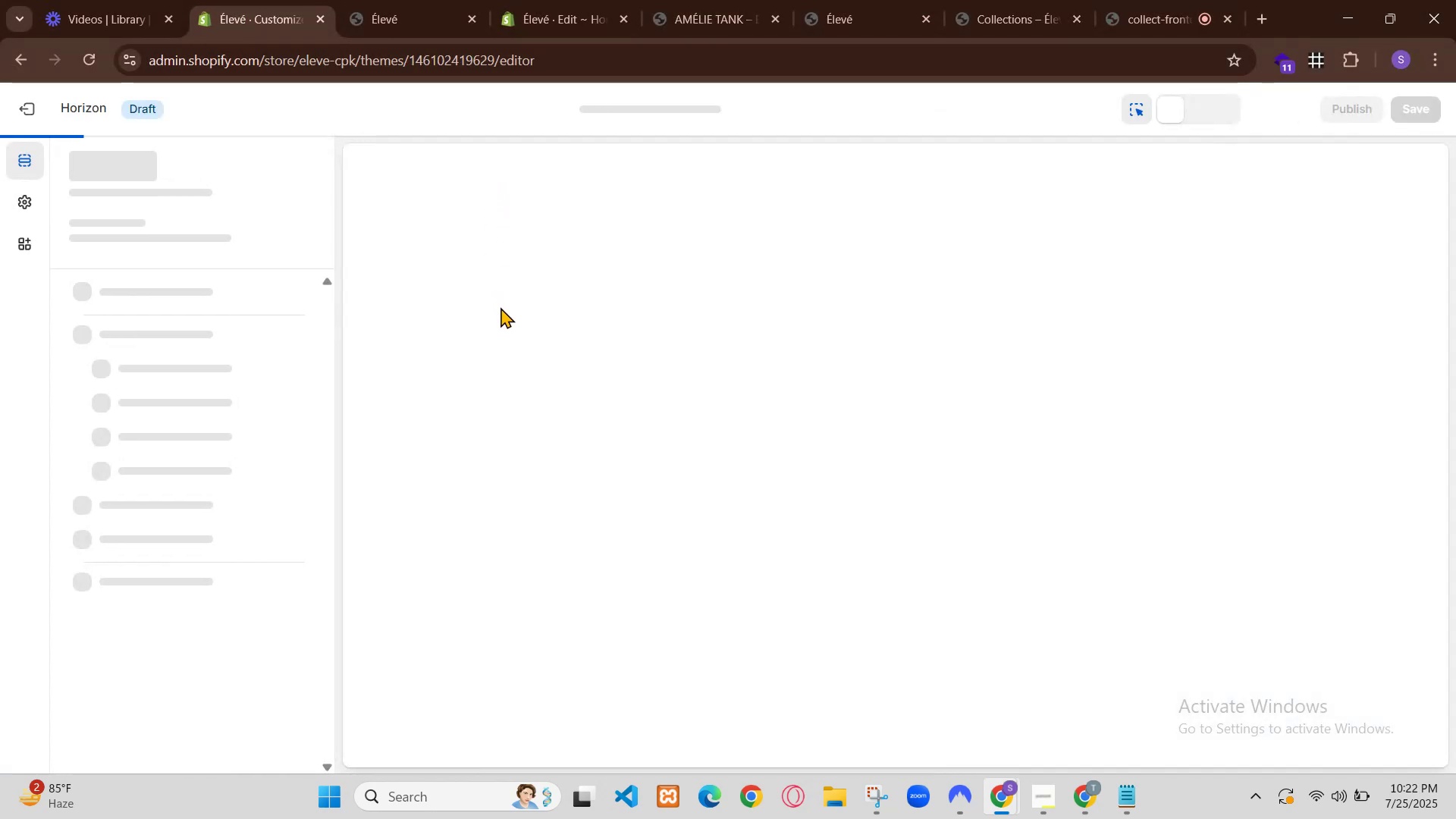 
left_click([966, 497])
 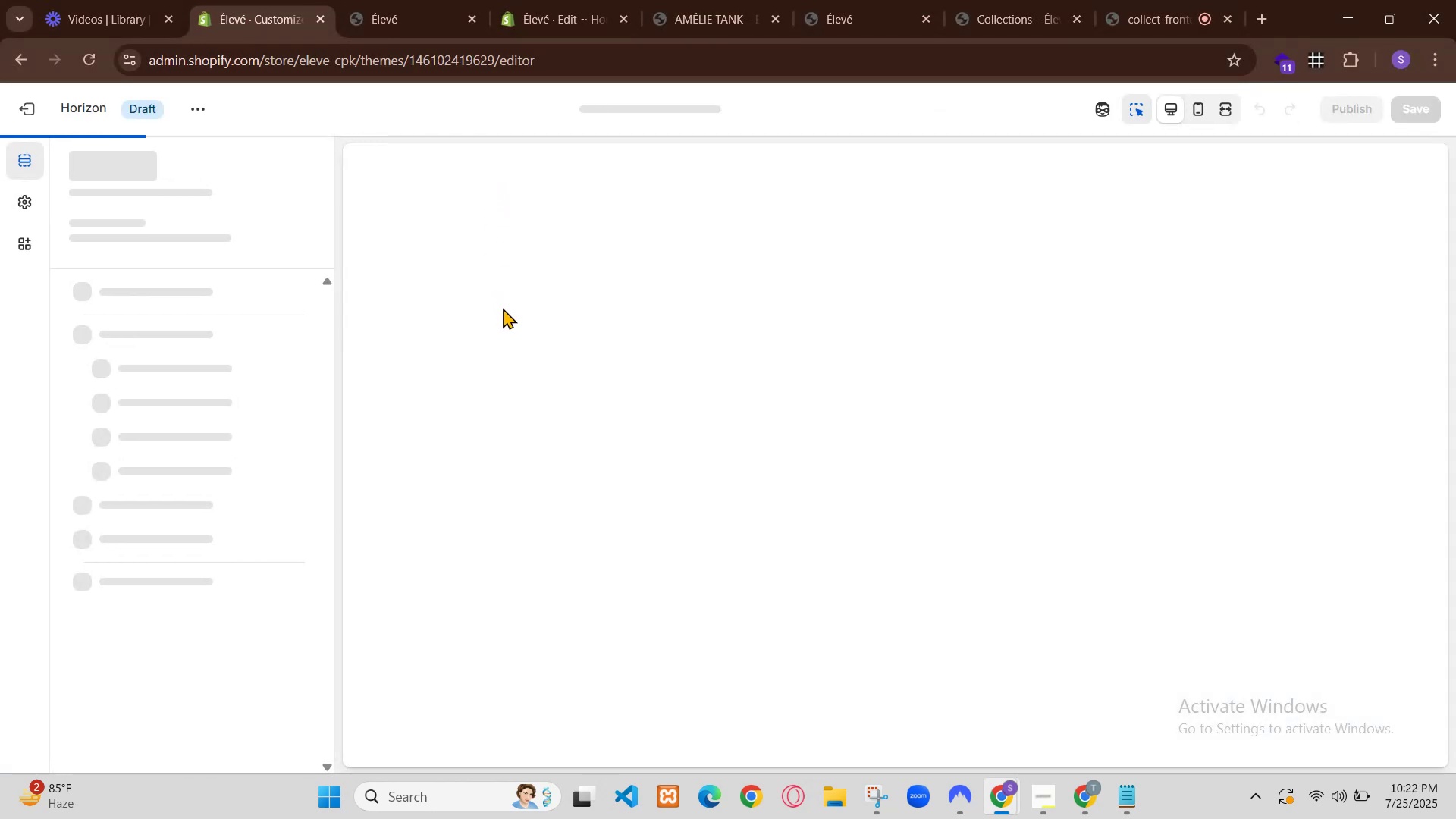 
left_click([880, 500])
 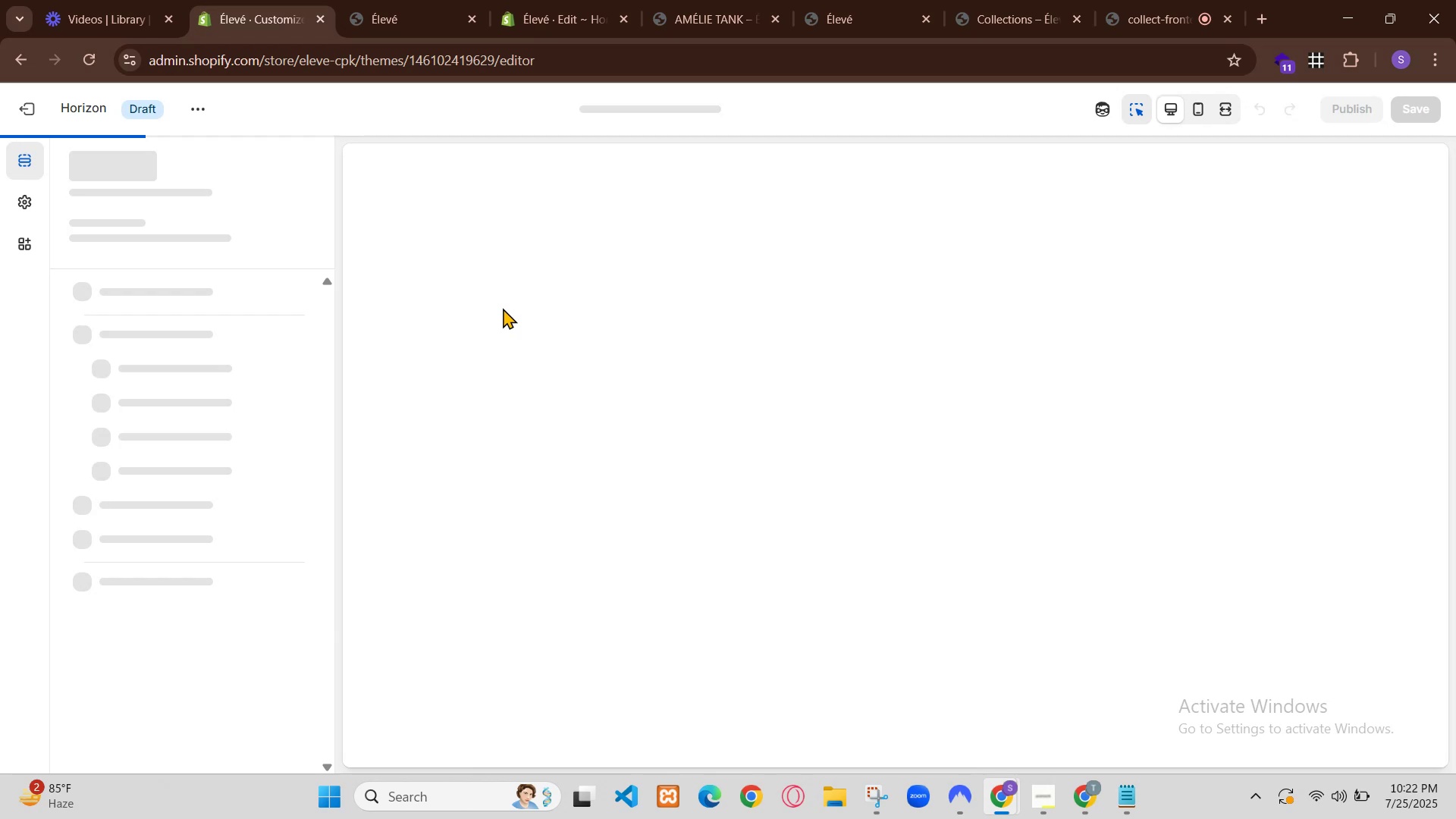 
left_click([808, 501])
 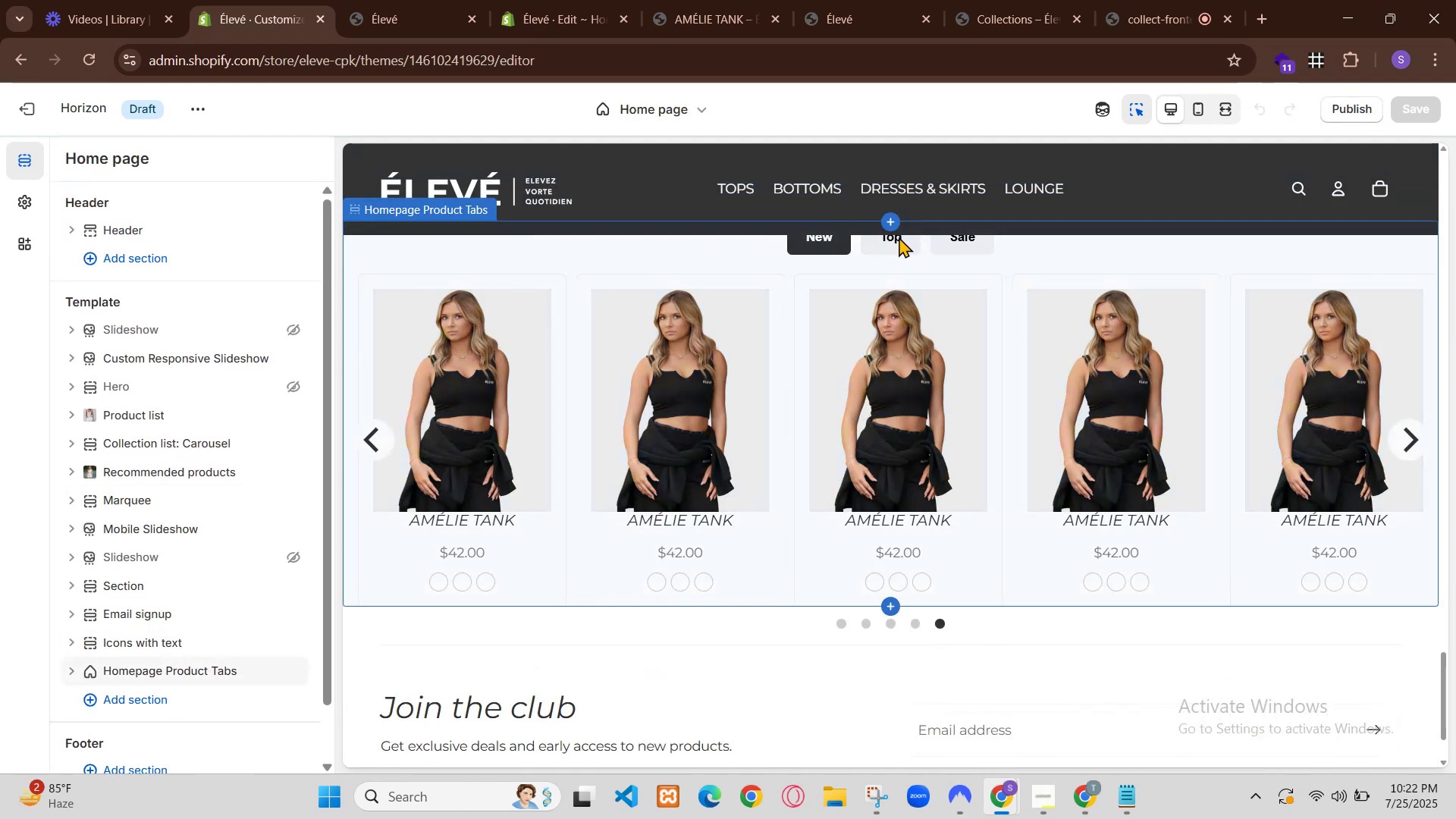 
wait(9.14)
 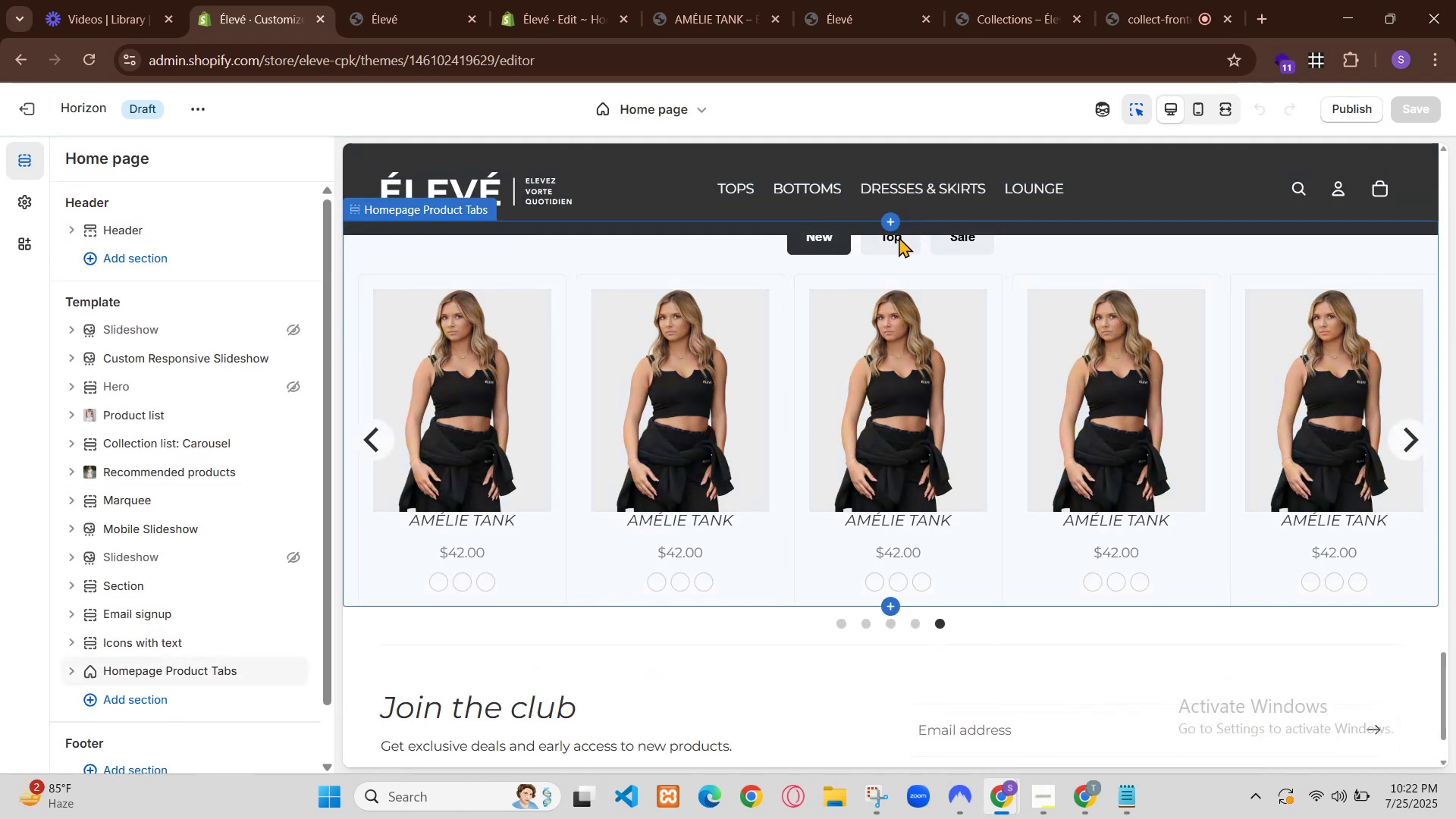 
mouse_move([745, 548])
 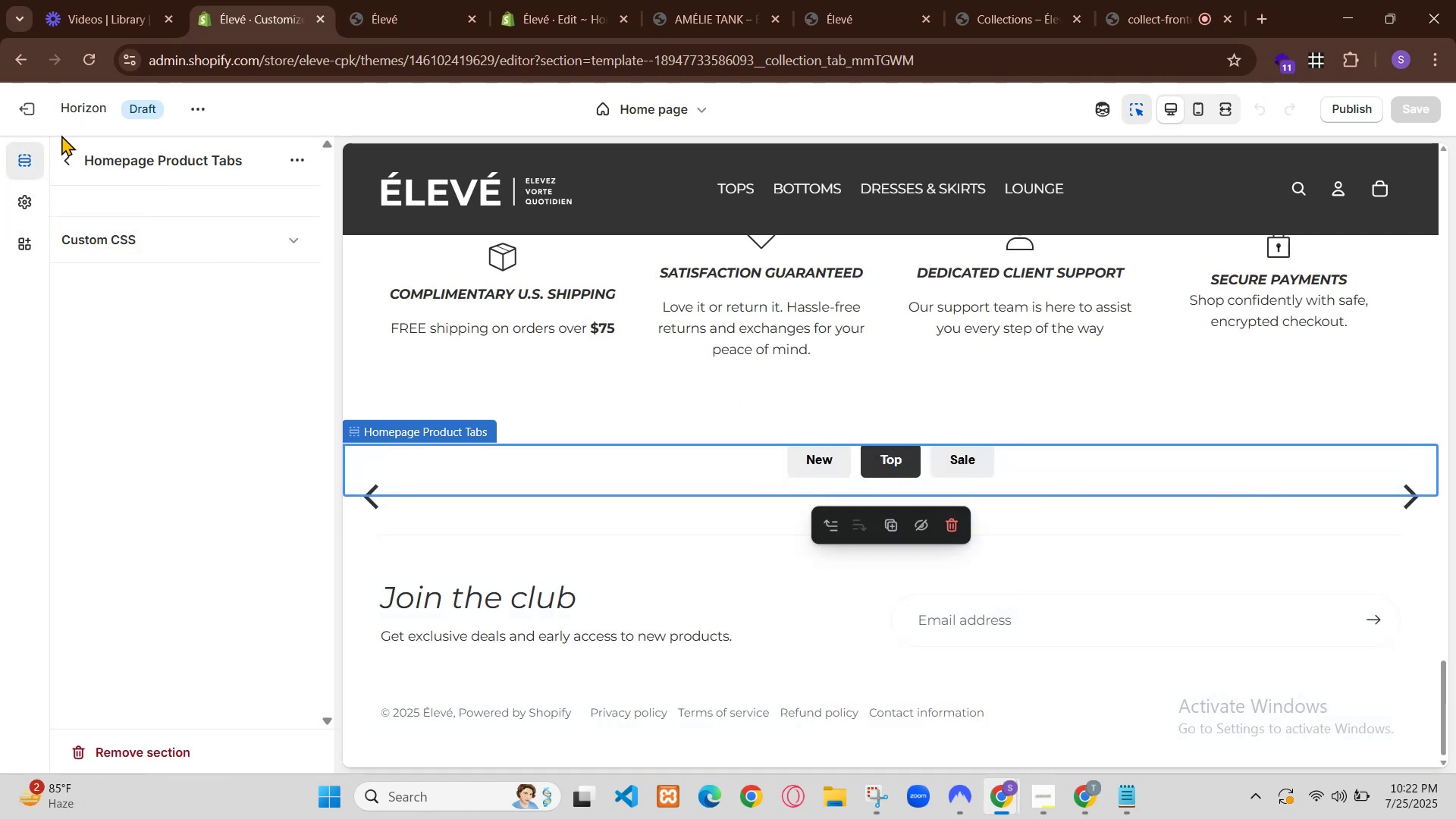 
mouse_move([726, 580])
 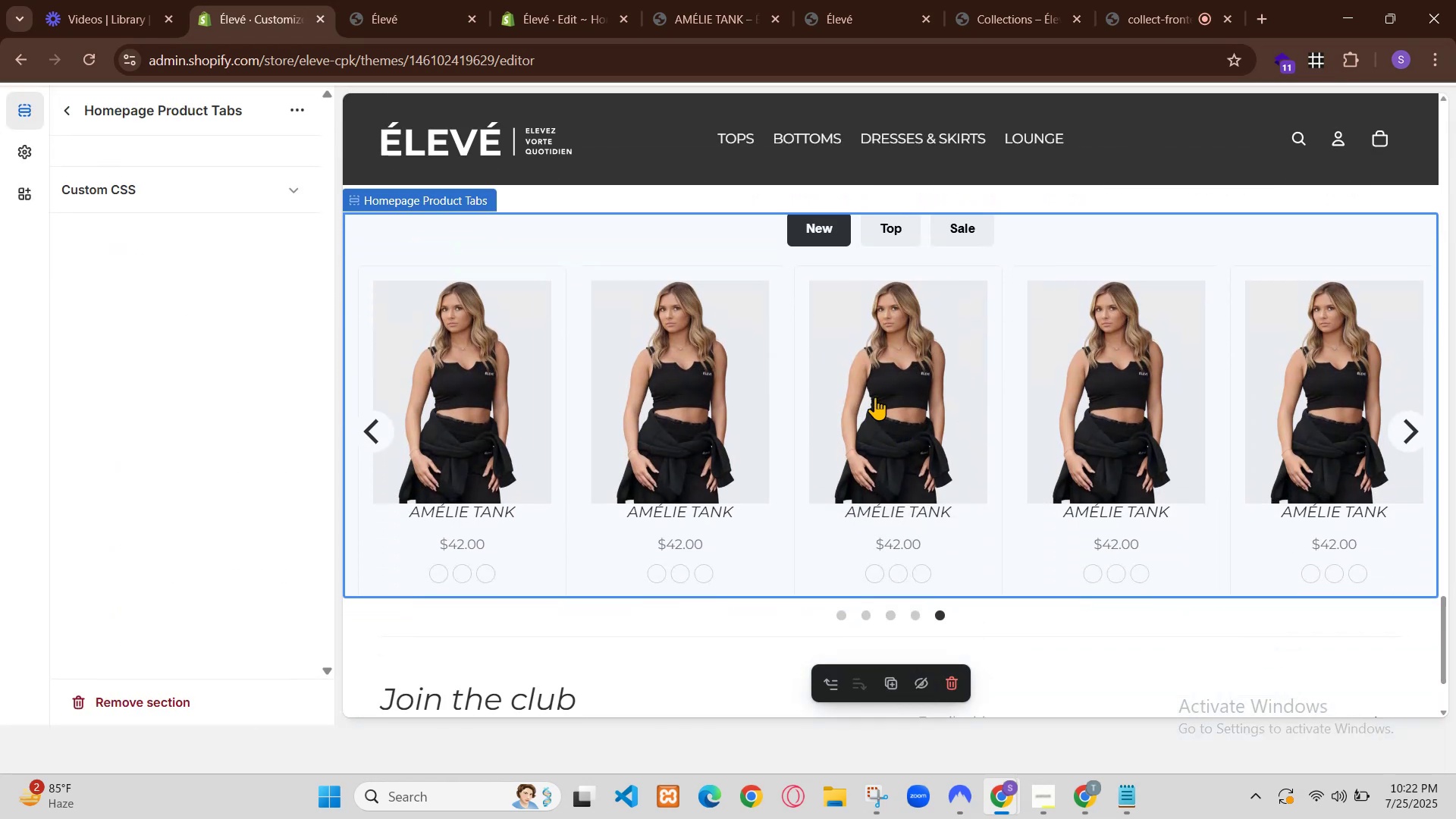 
wait(10.2)
 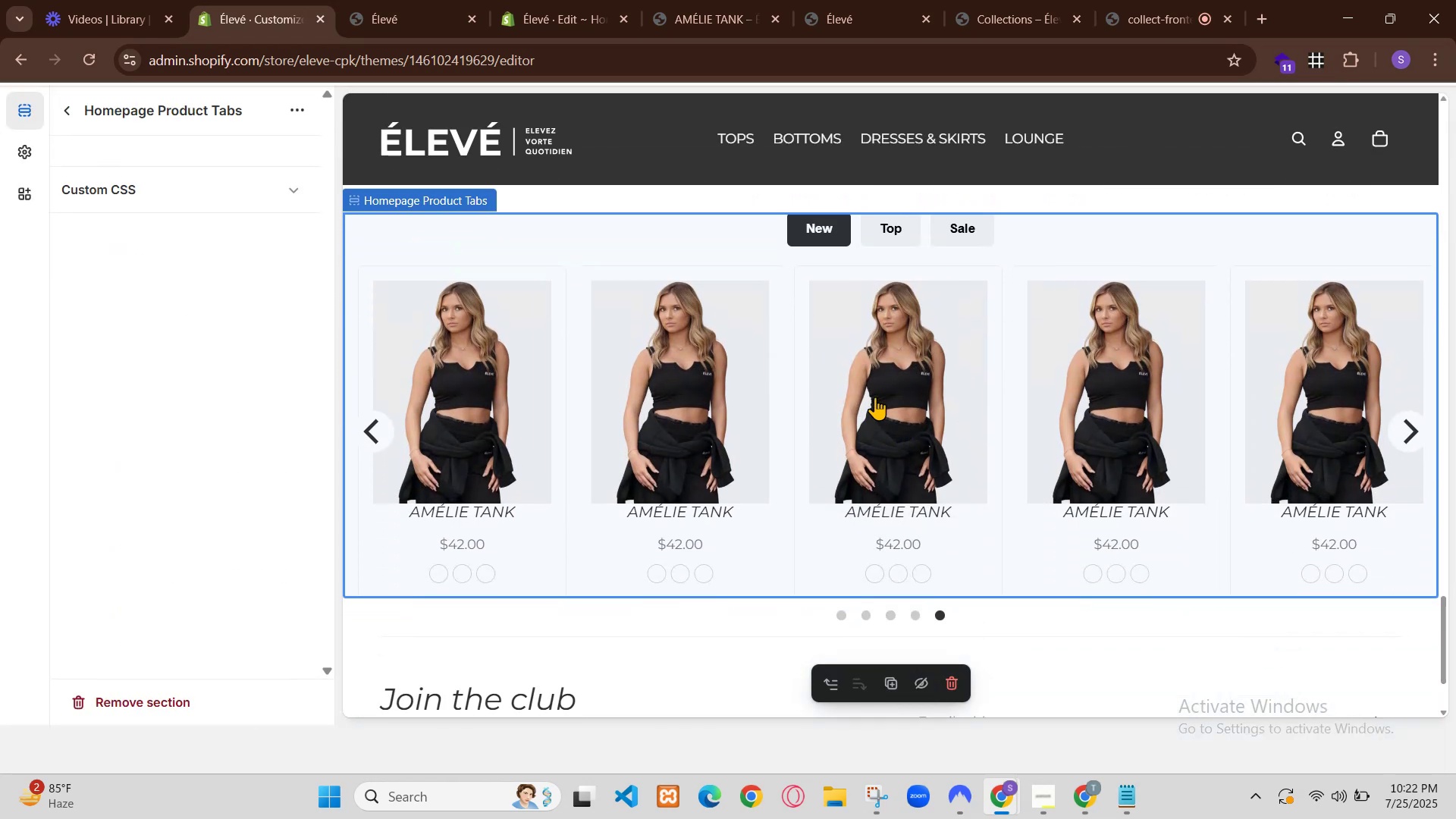 
mouse_move([682, 642])
 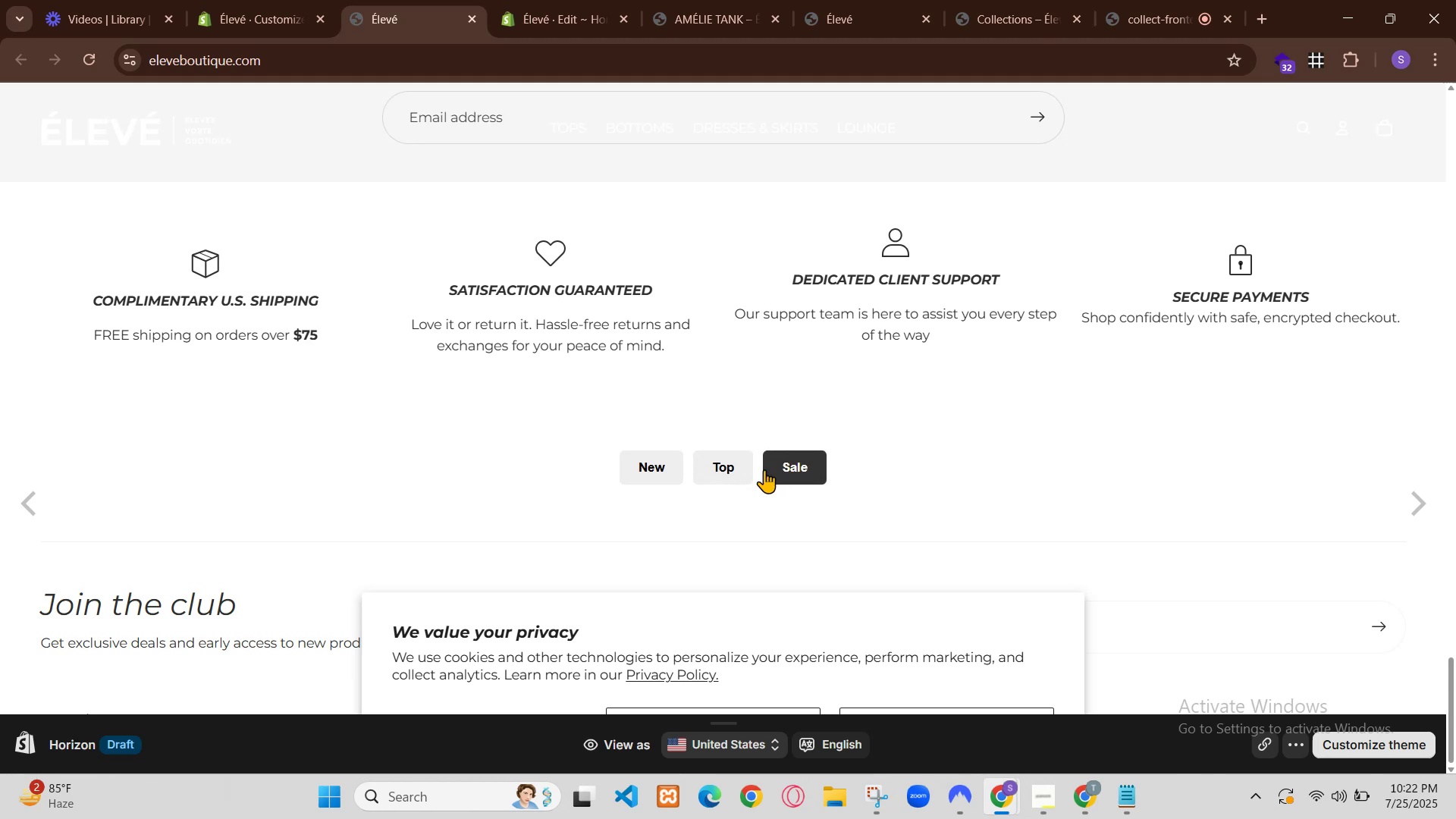 
wait(21.14)
 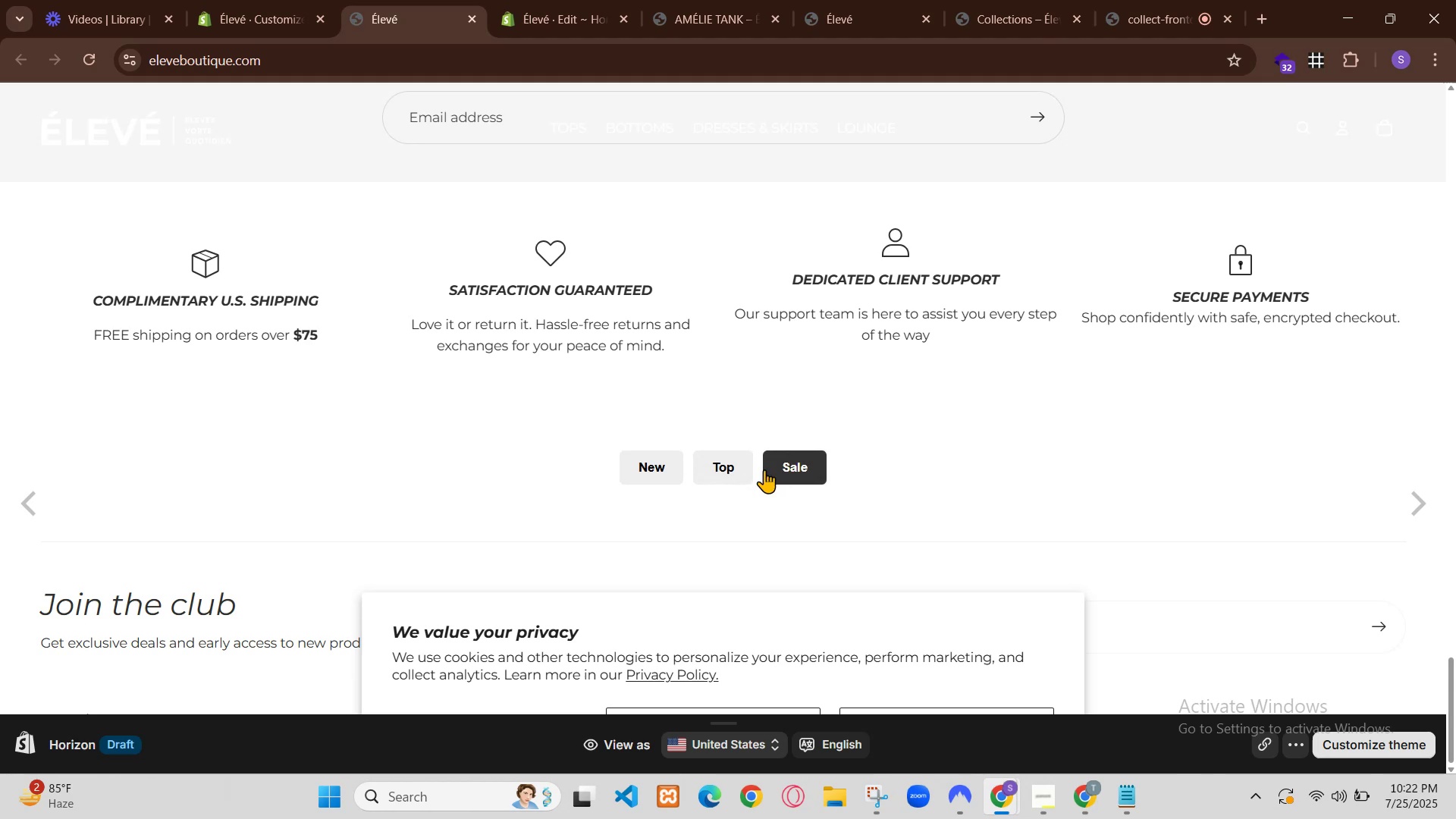 
left_click([60, 158])
 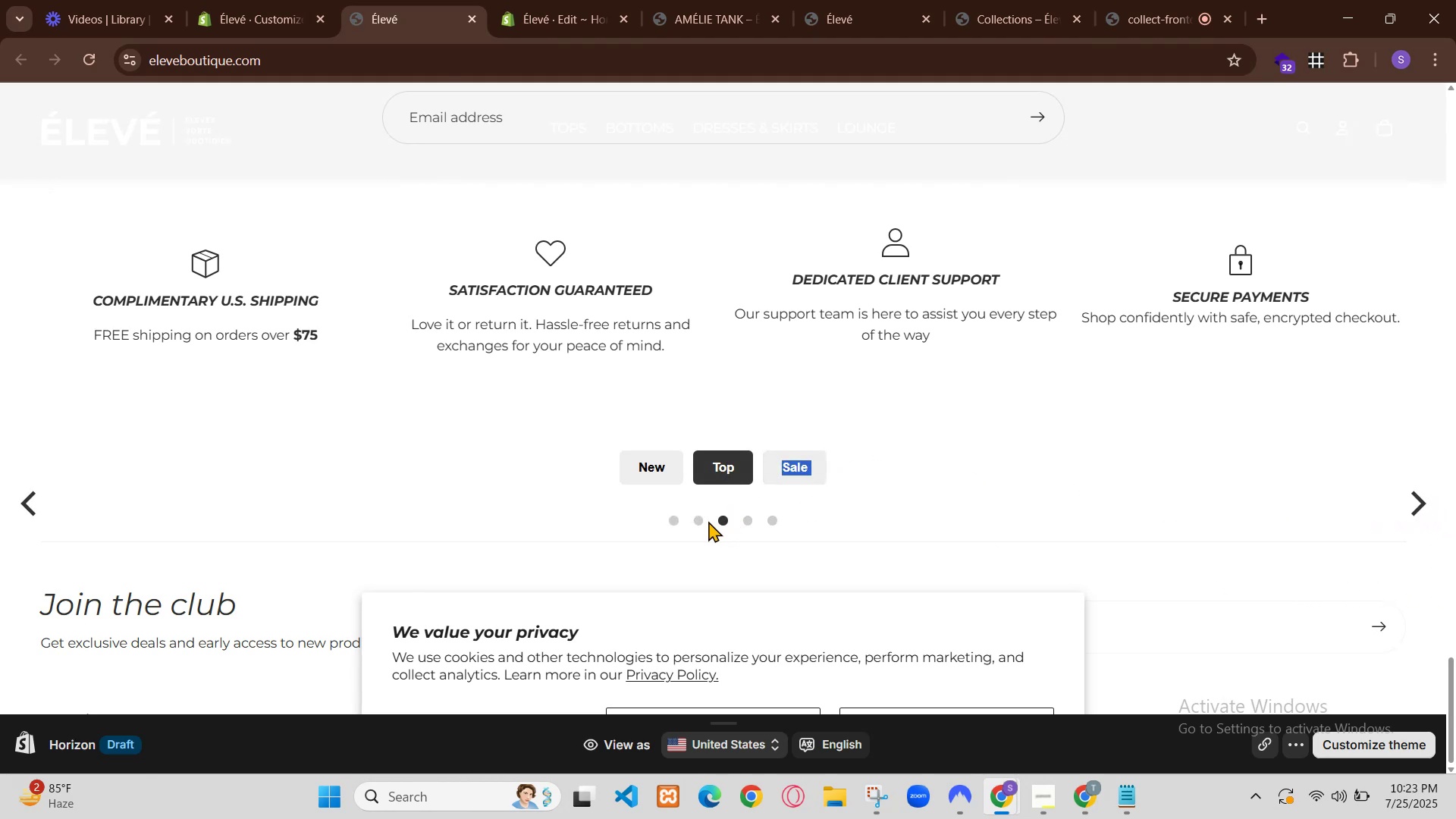 
left_click([198, 315])
 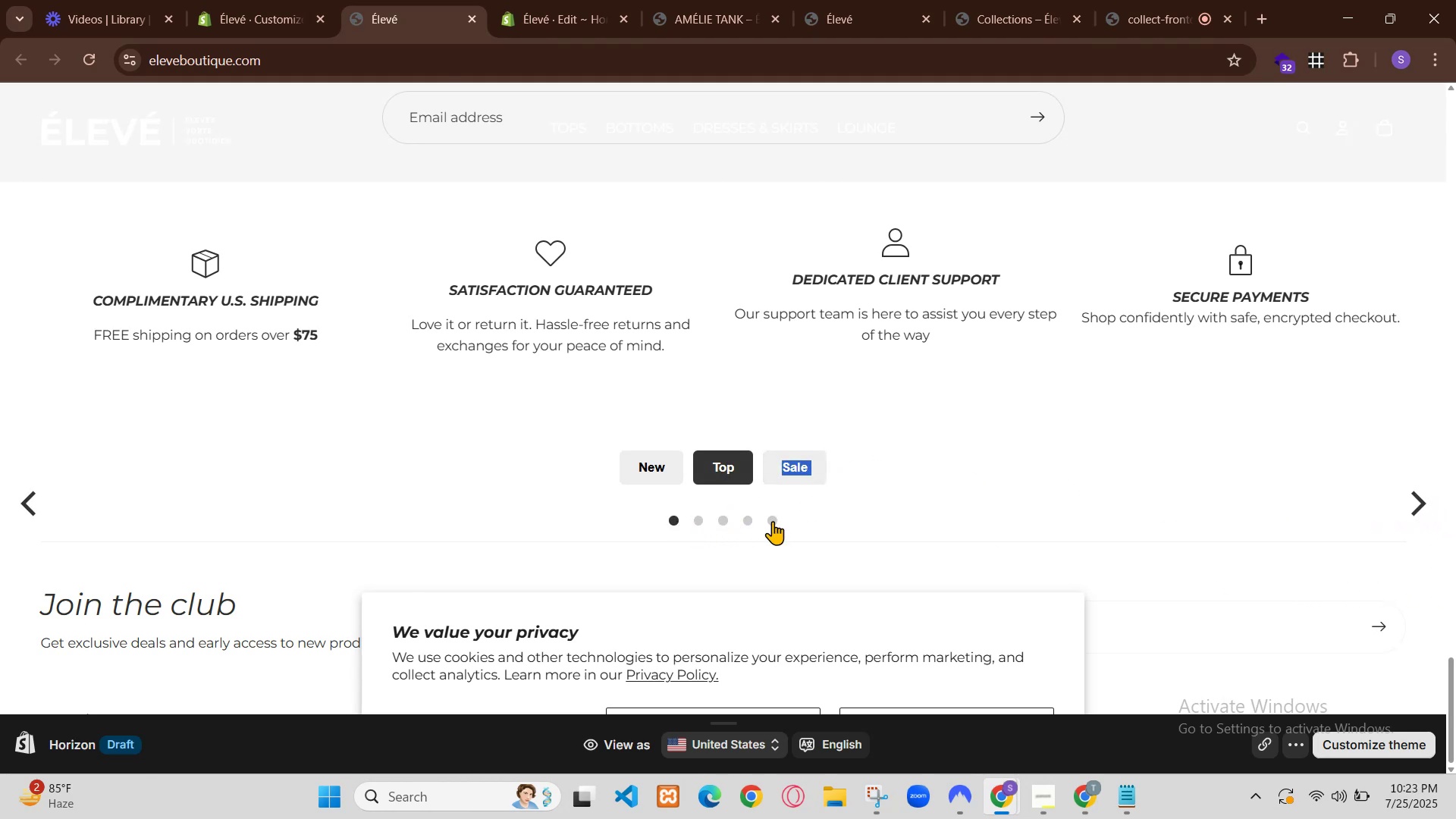 
left_click([391, 381])
 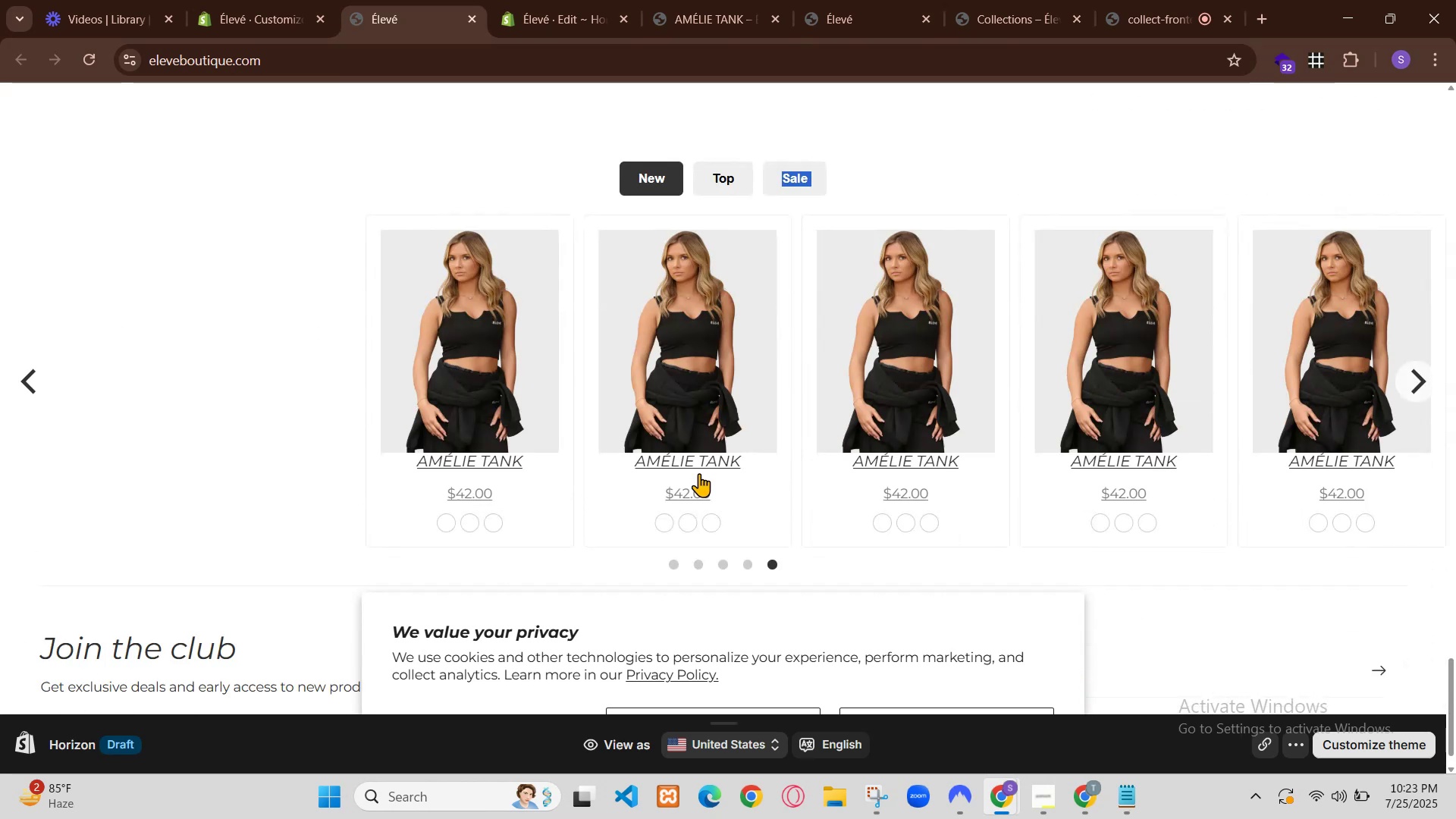 
wait(8.43)
 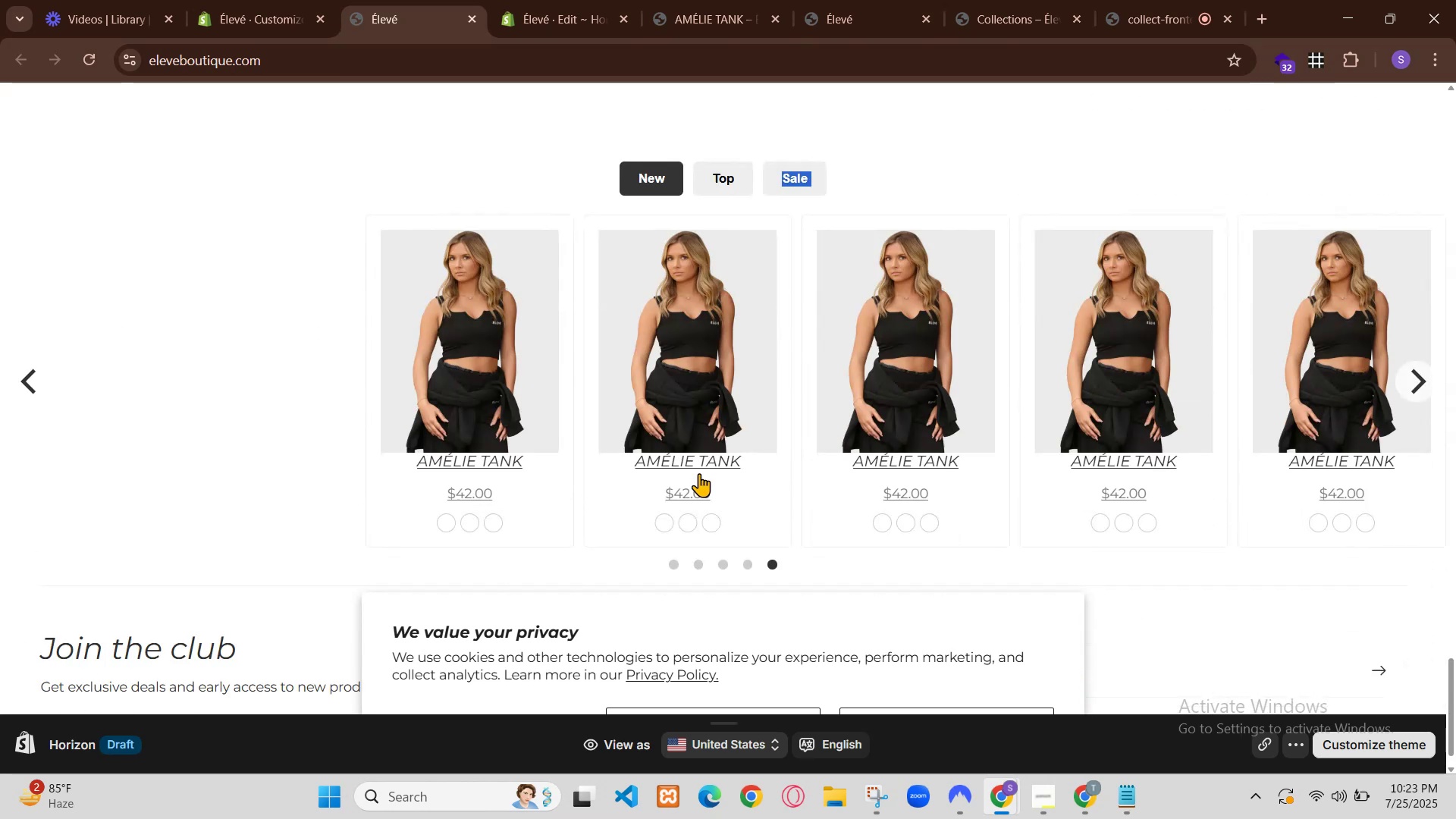 
left_click([203, 315])
 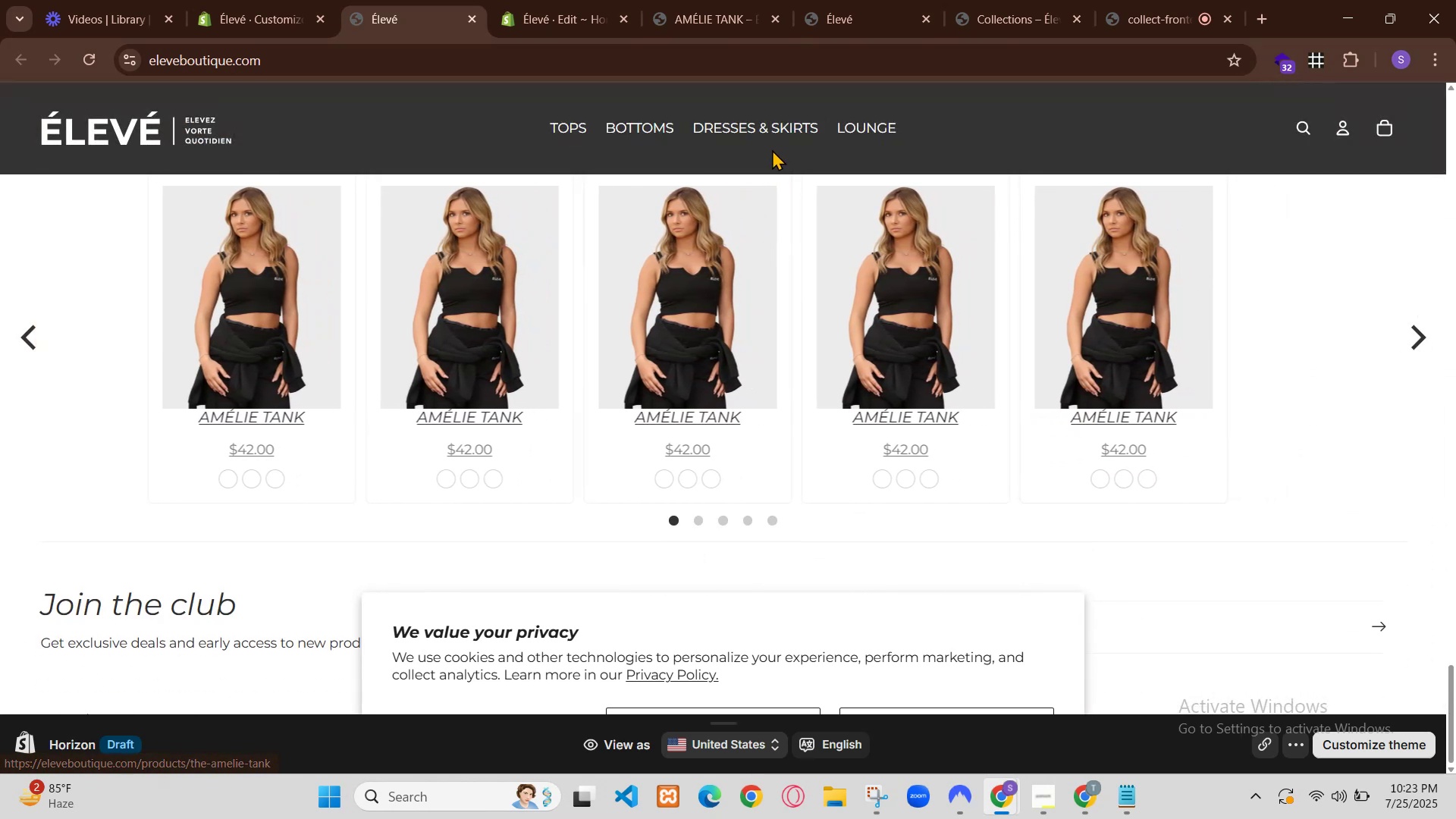 
left_click([416, 408])
 